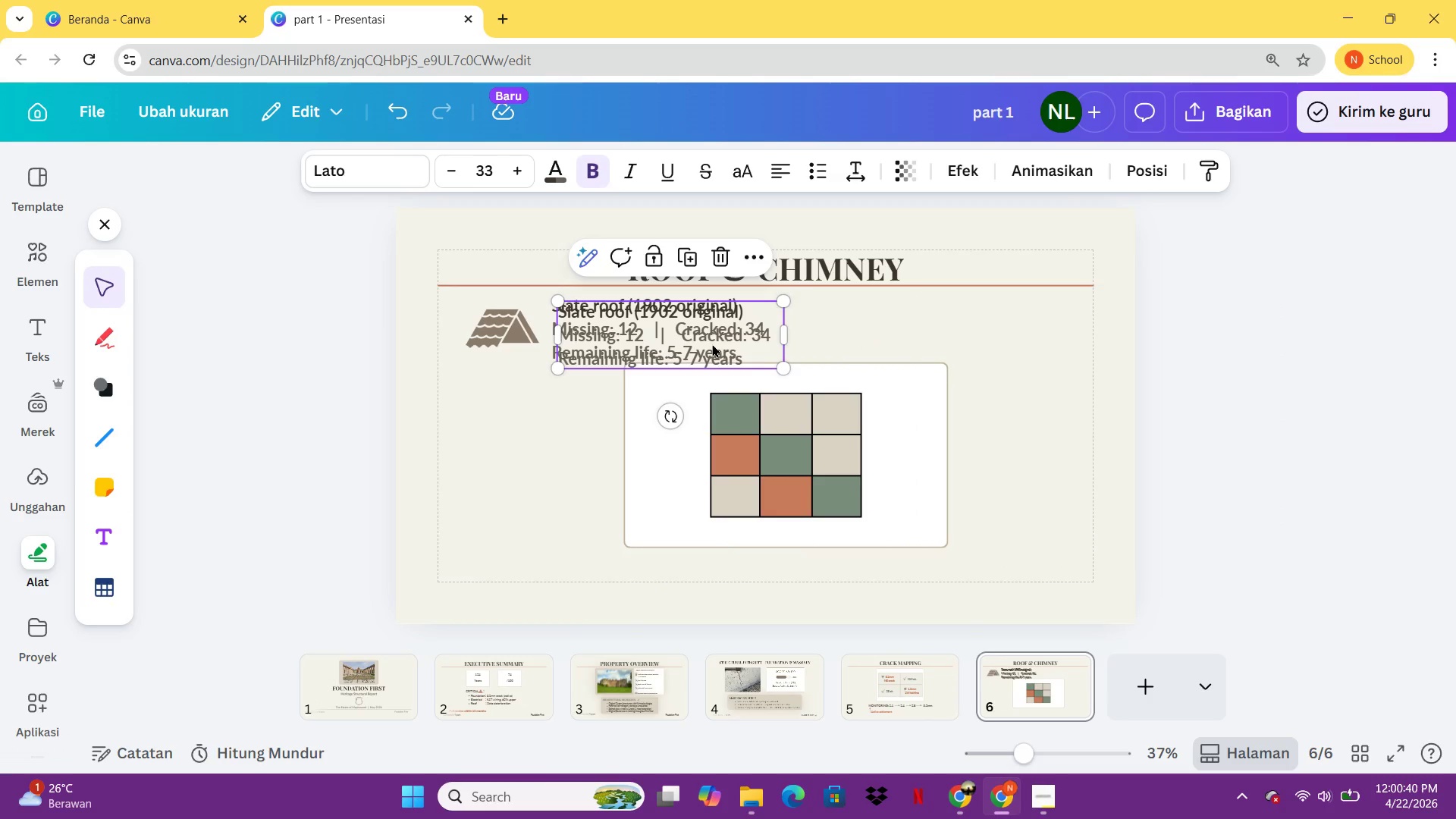 
left_click_drag(start_coordinate=[712, 344], to_coordinate=[782, 553])
 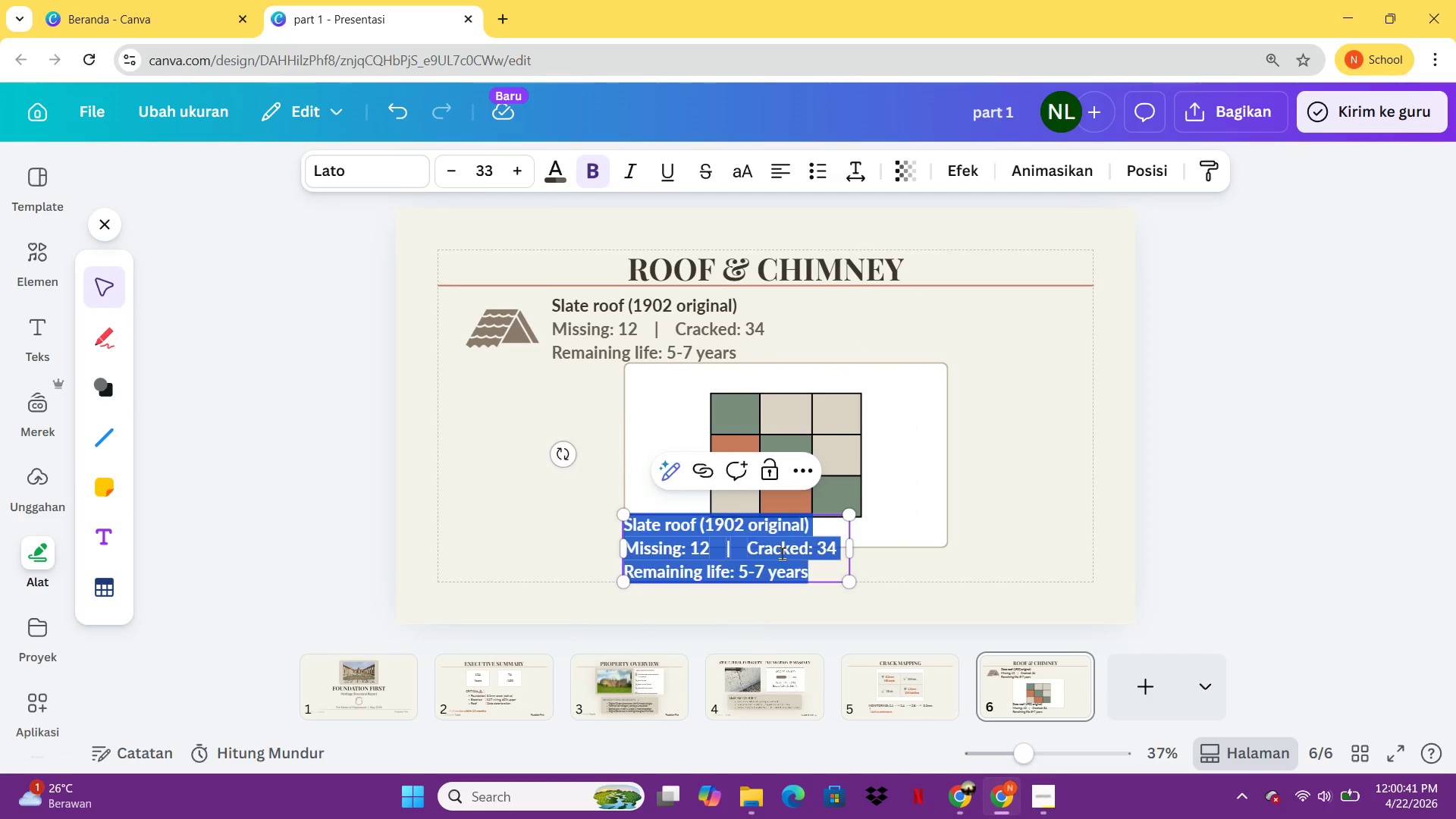 
double_click([782, 553])
 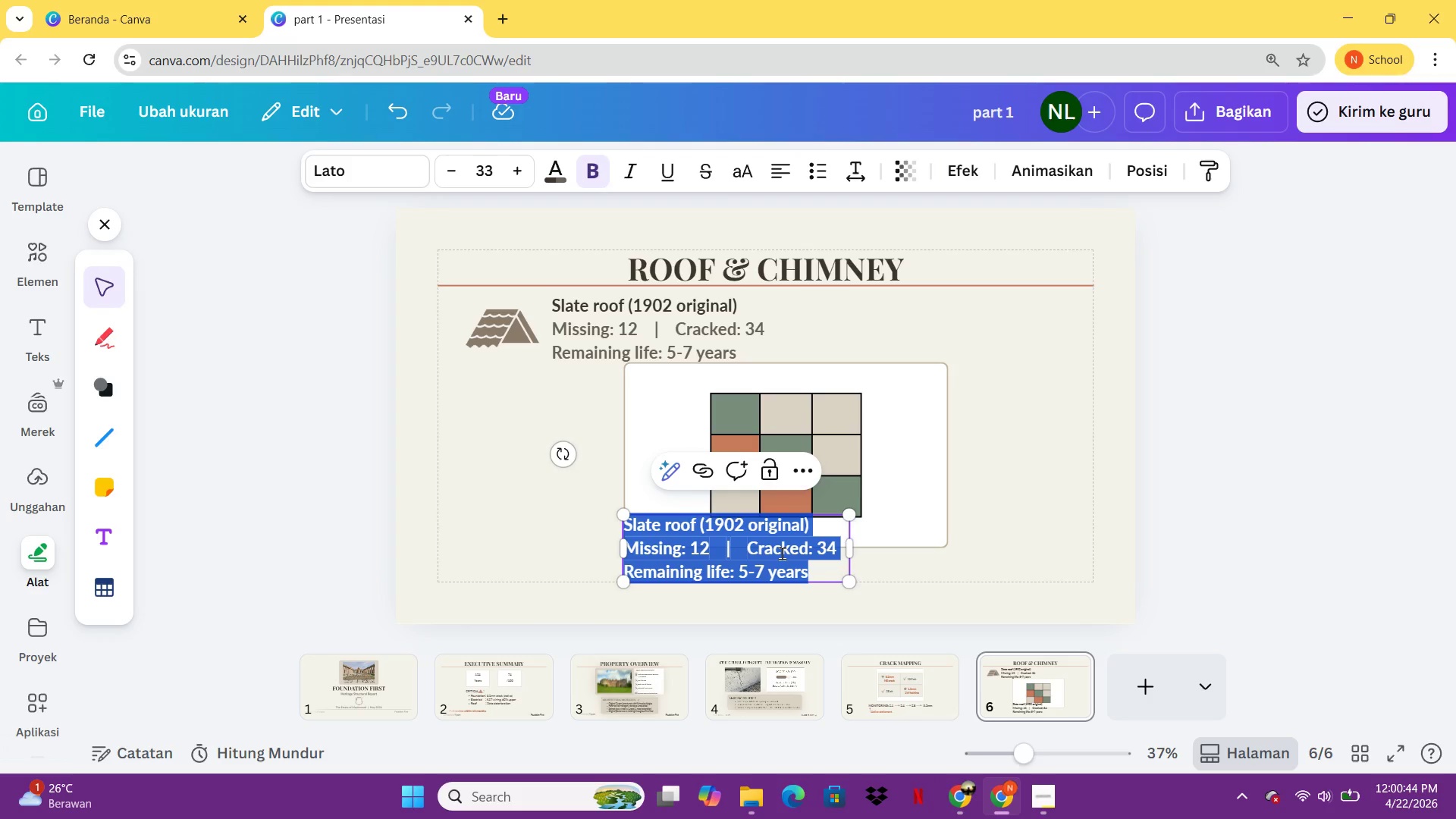 
type(Godd)
key(Backspace)
key(Backspace)
key(Backspace)
key(Backspace)
type(+)
key(Backspace)
 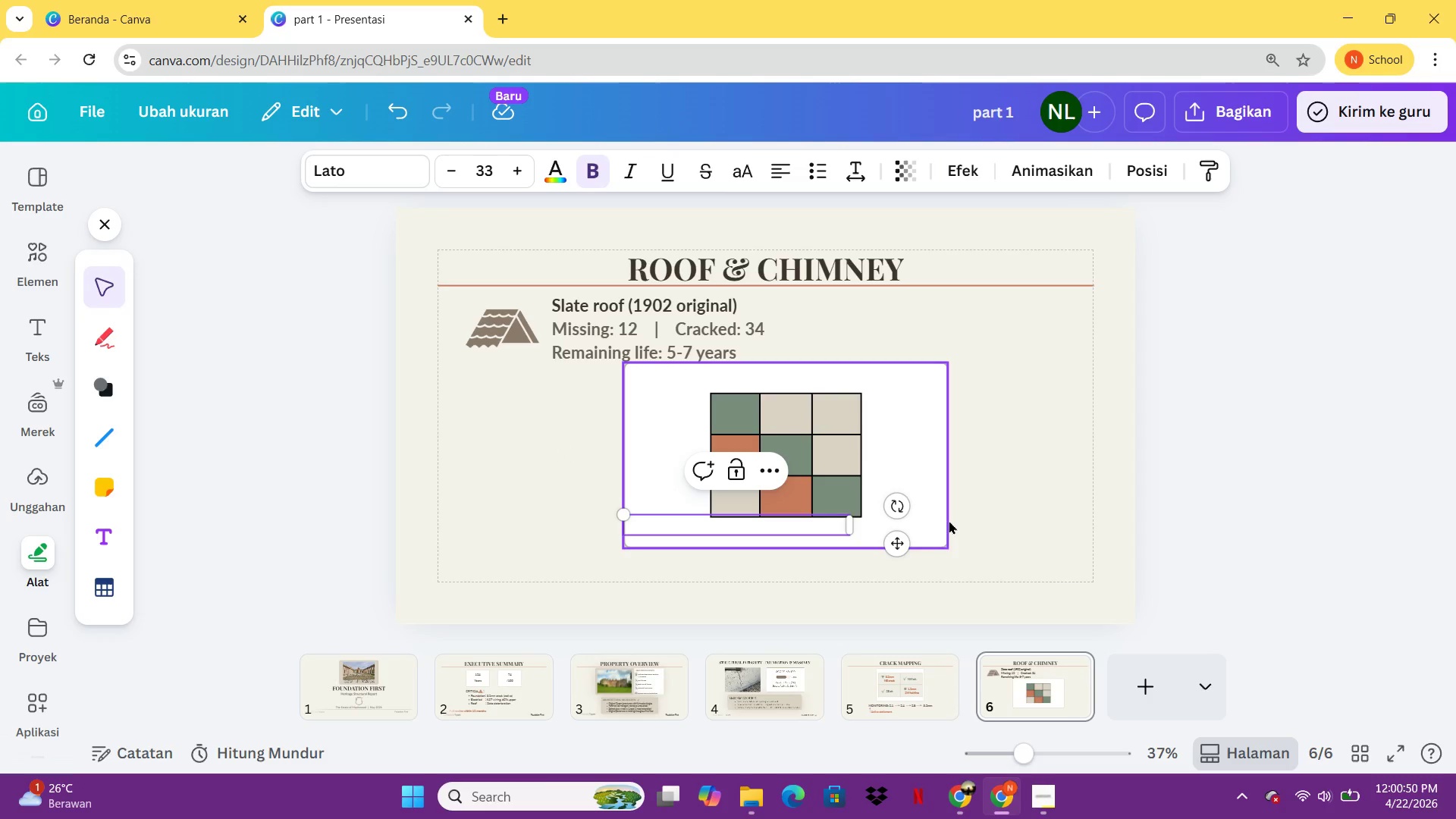 
left_click([949, 520])
 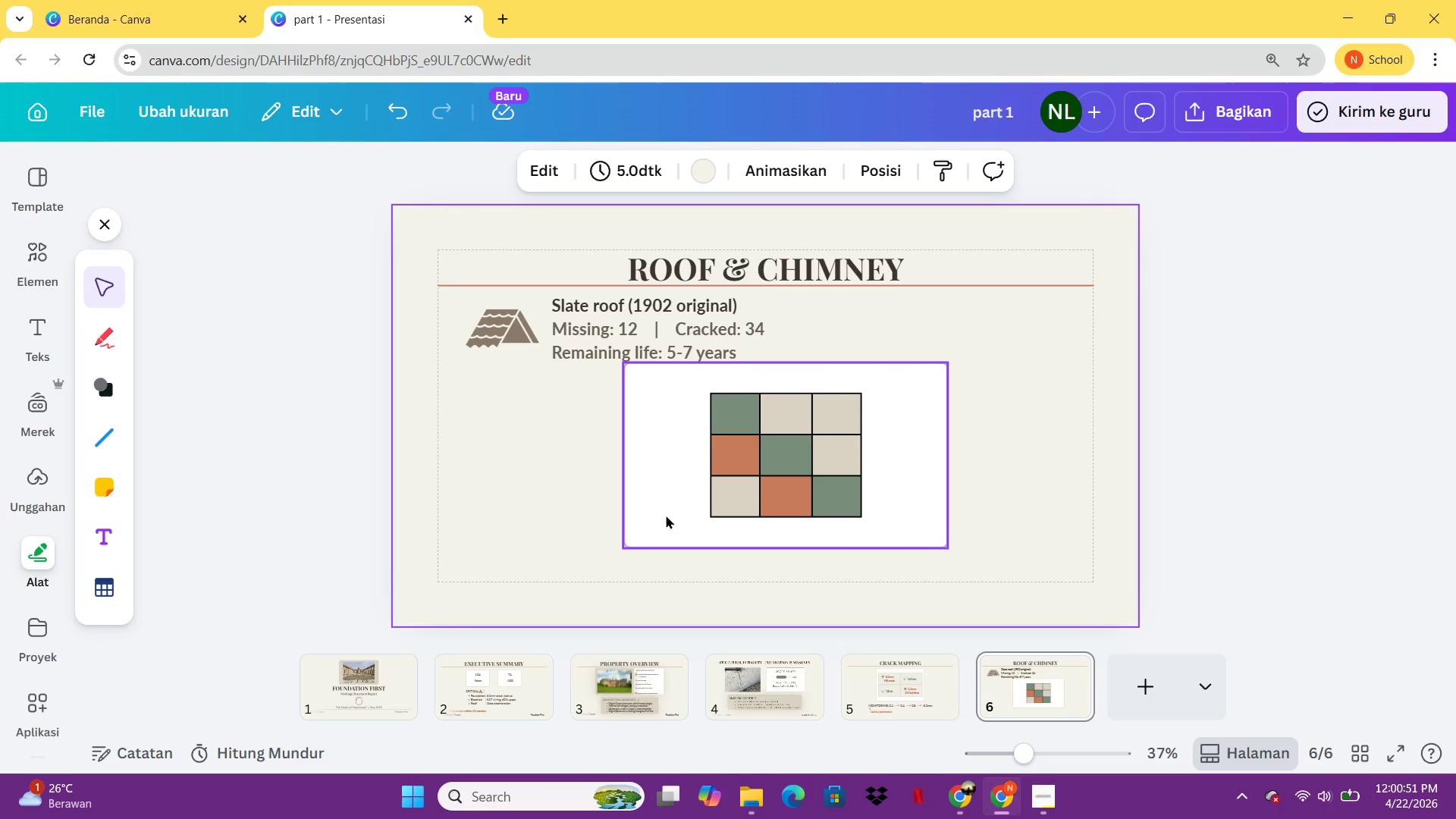 
left_click([664, 509])
 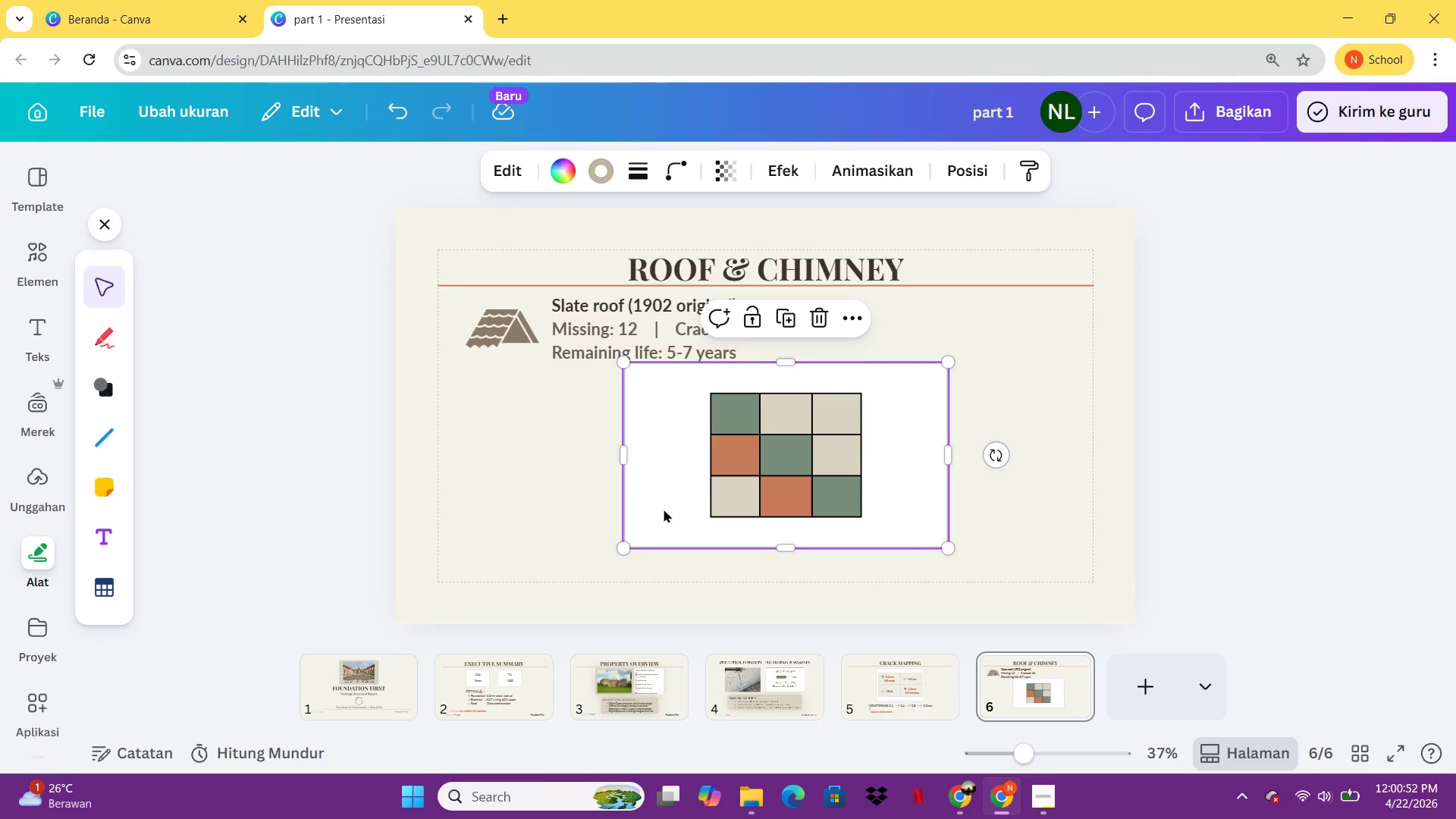 
key(Control+C)
 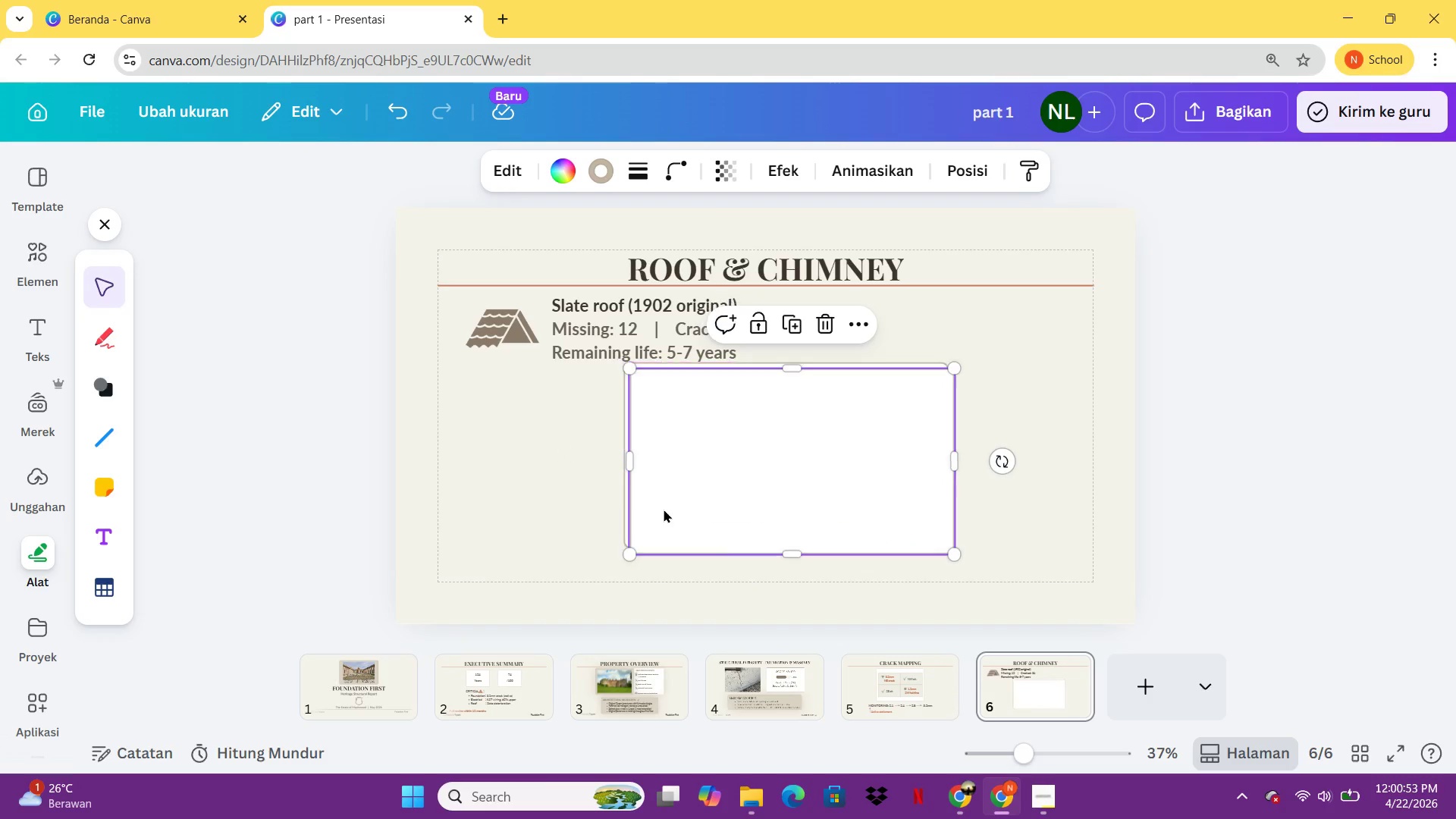 
key(Control+V)
 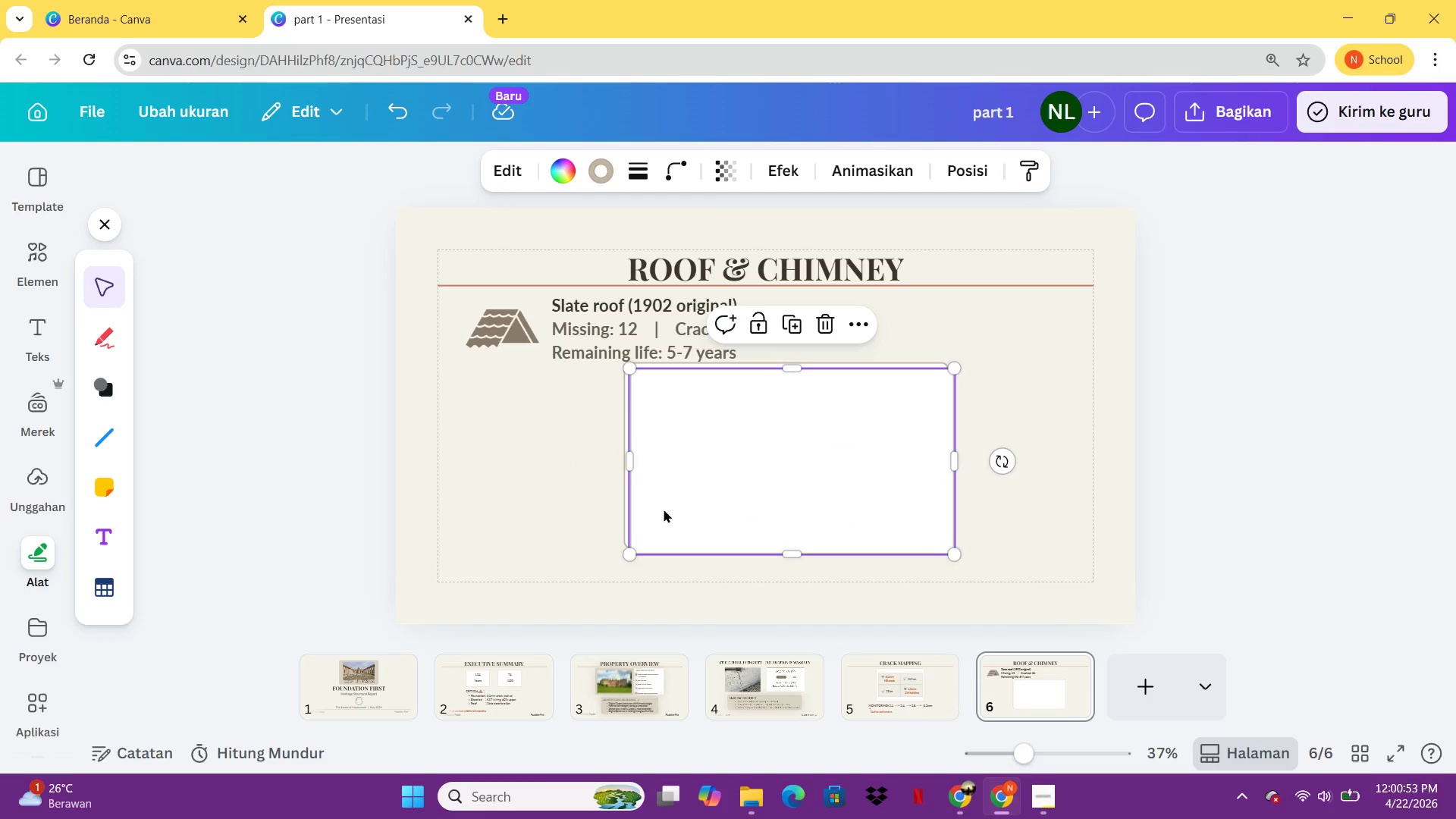 
left_click_drag(start_coordinate=[664, 509], to_coordinate=[726, 523])
 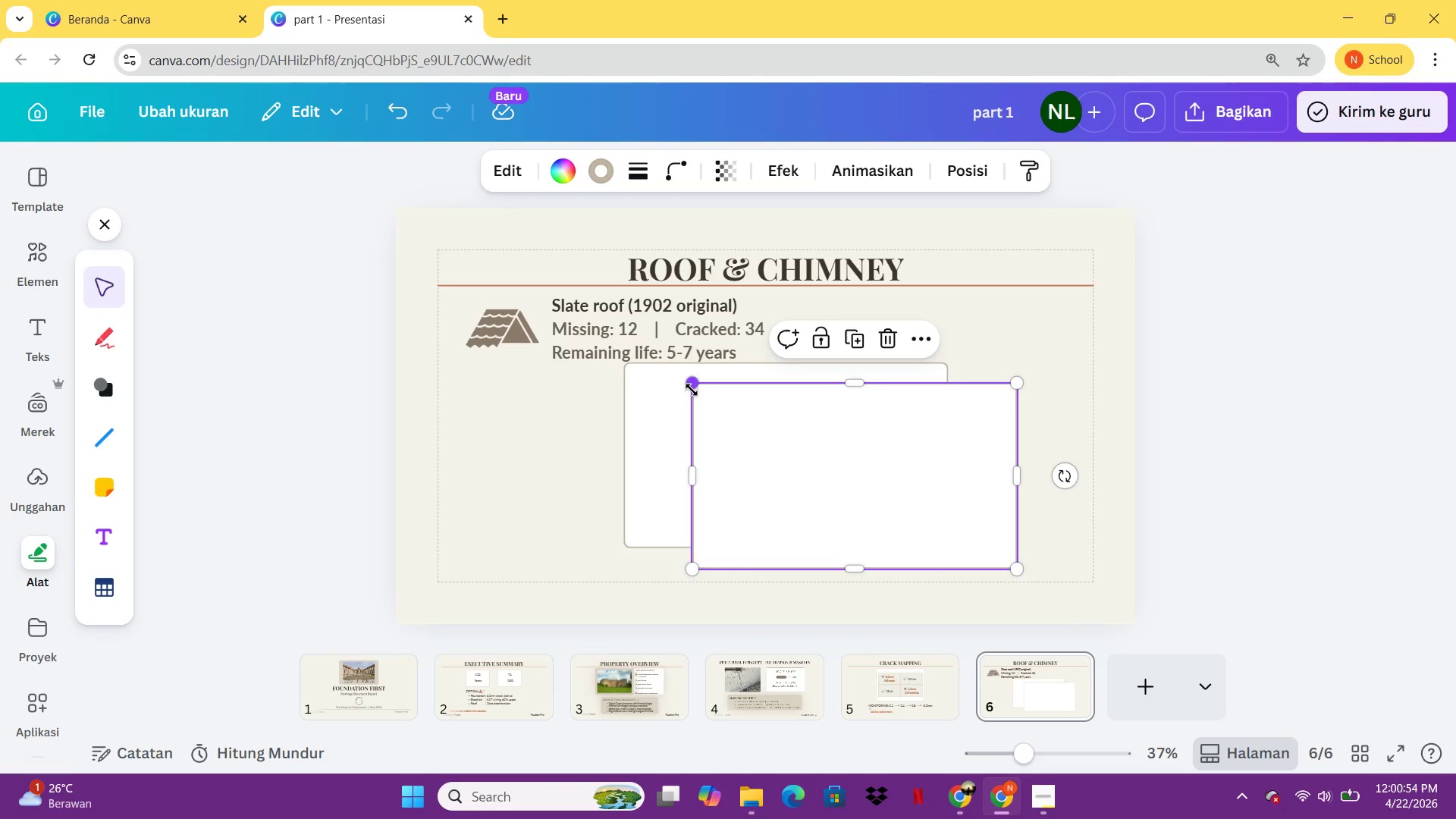 
left_click_drag(start_coordinate=[692, 390], to_coordinate=[974, 535])
 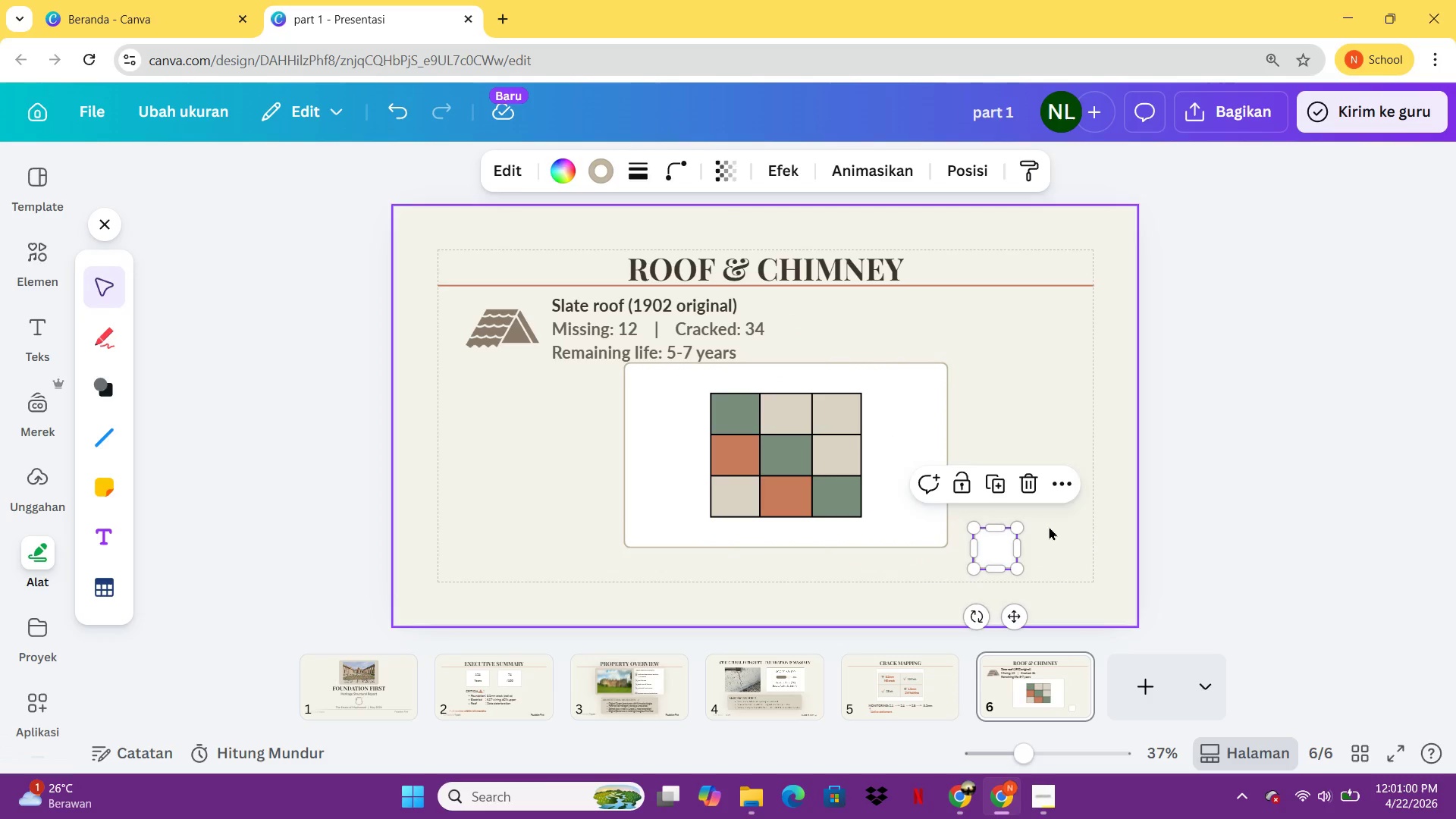 
left_click([1049, 526])
 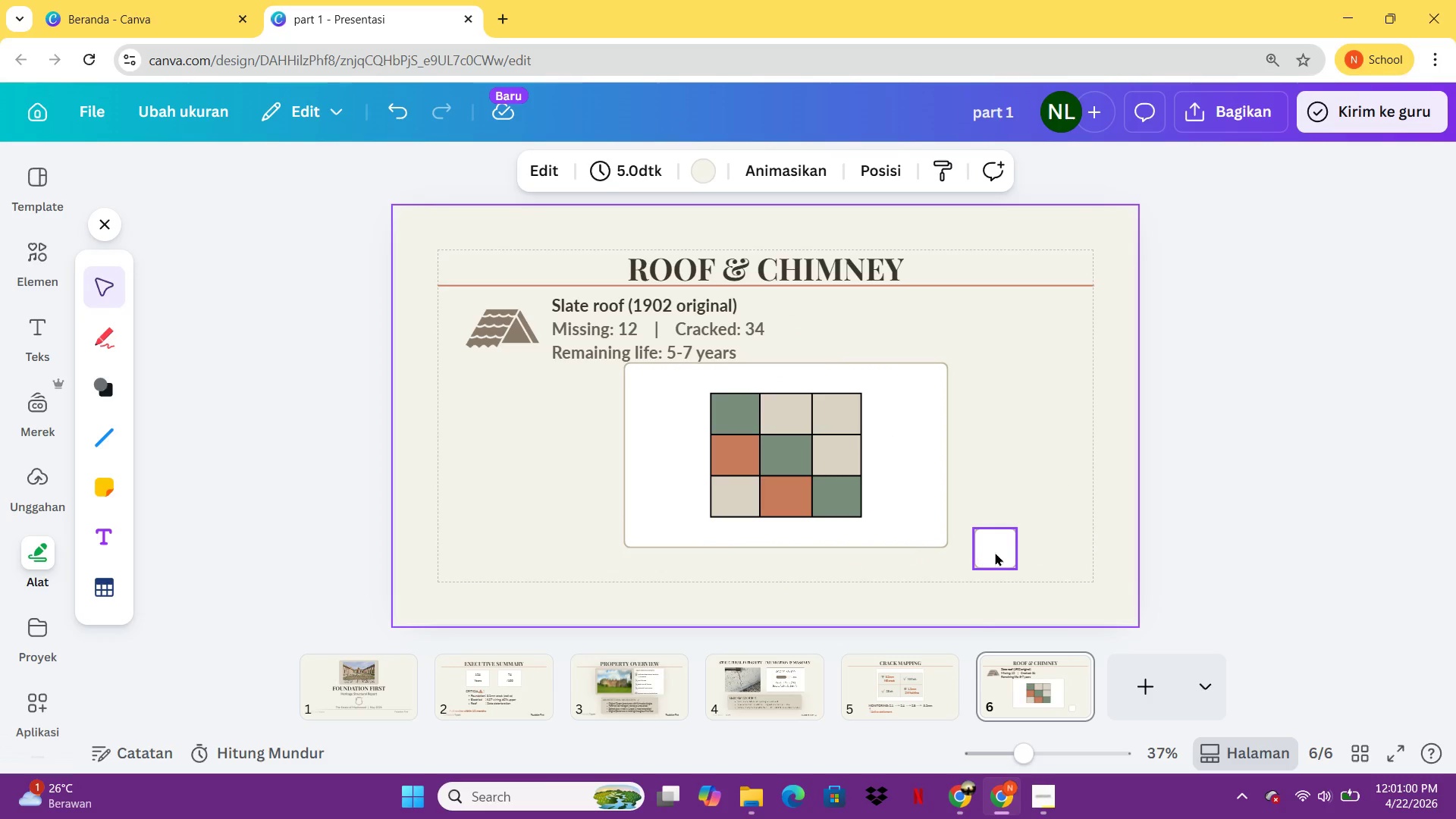 
left_click_drag(start_coordinate=[998, 552], to_coordinate=[685, 505])
 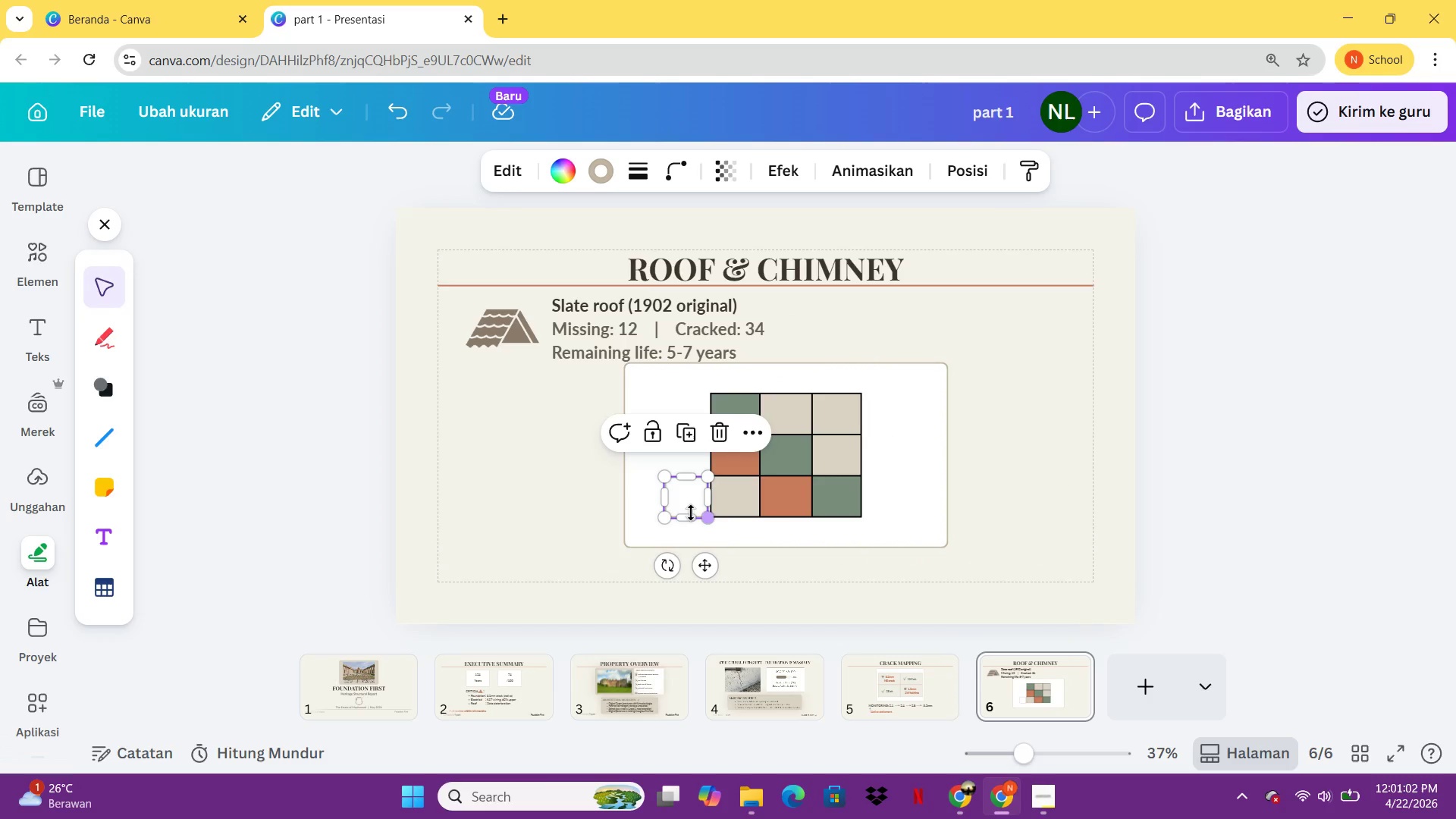 
left_click([689, 511])
 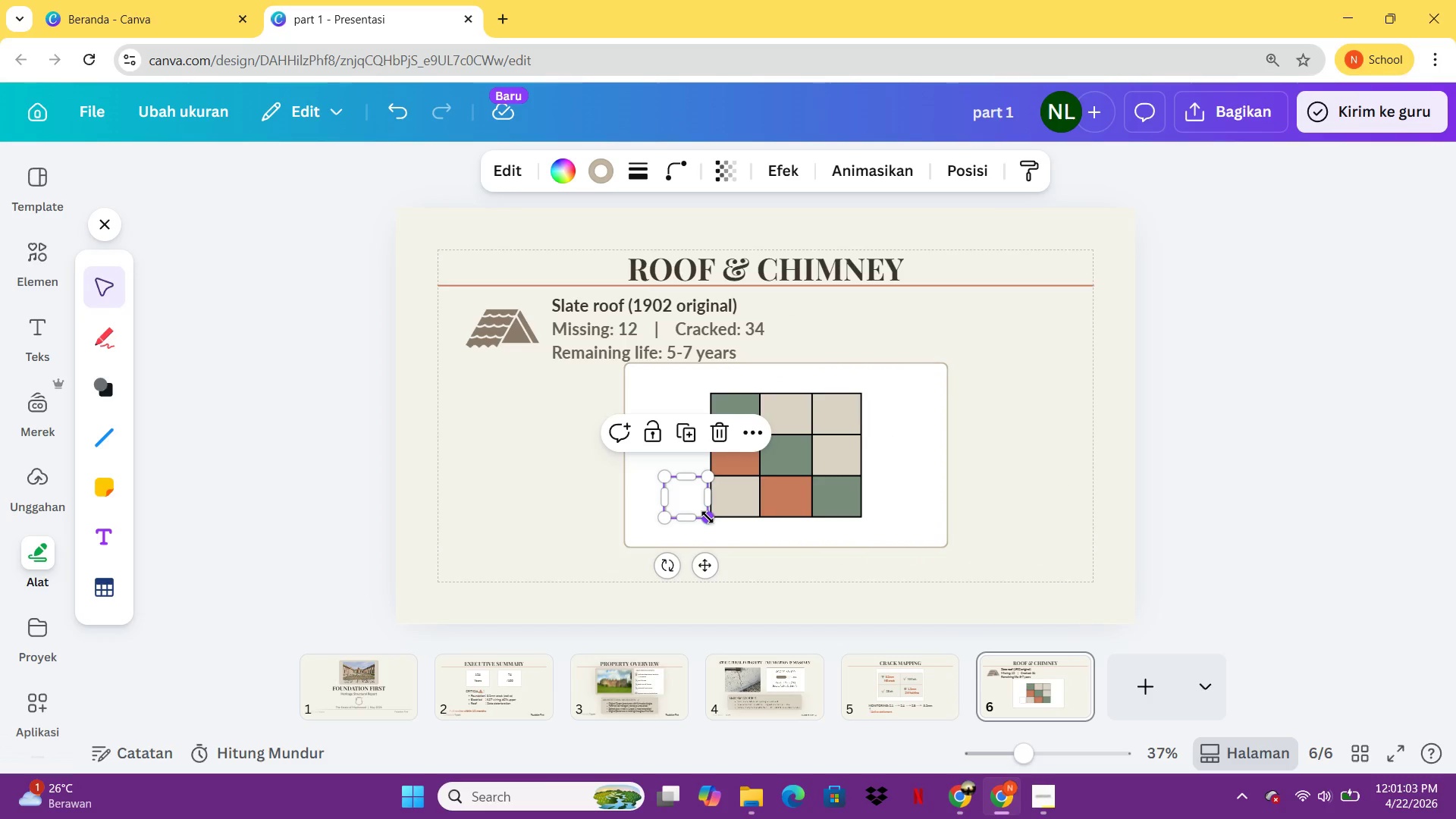 
left_click_drag(start_coordinate=[708, 517], to_coordinate=[692, 504])
 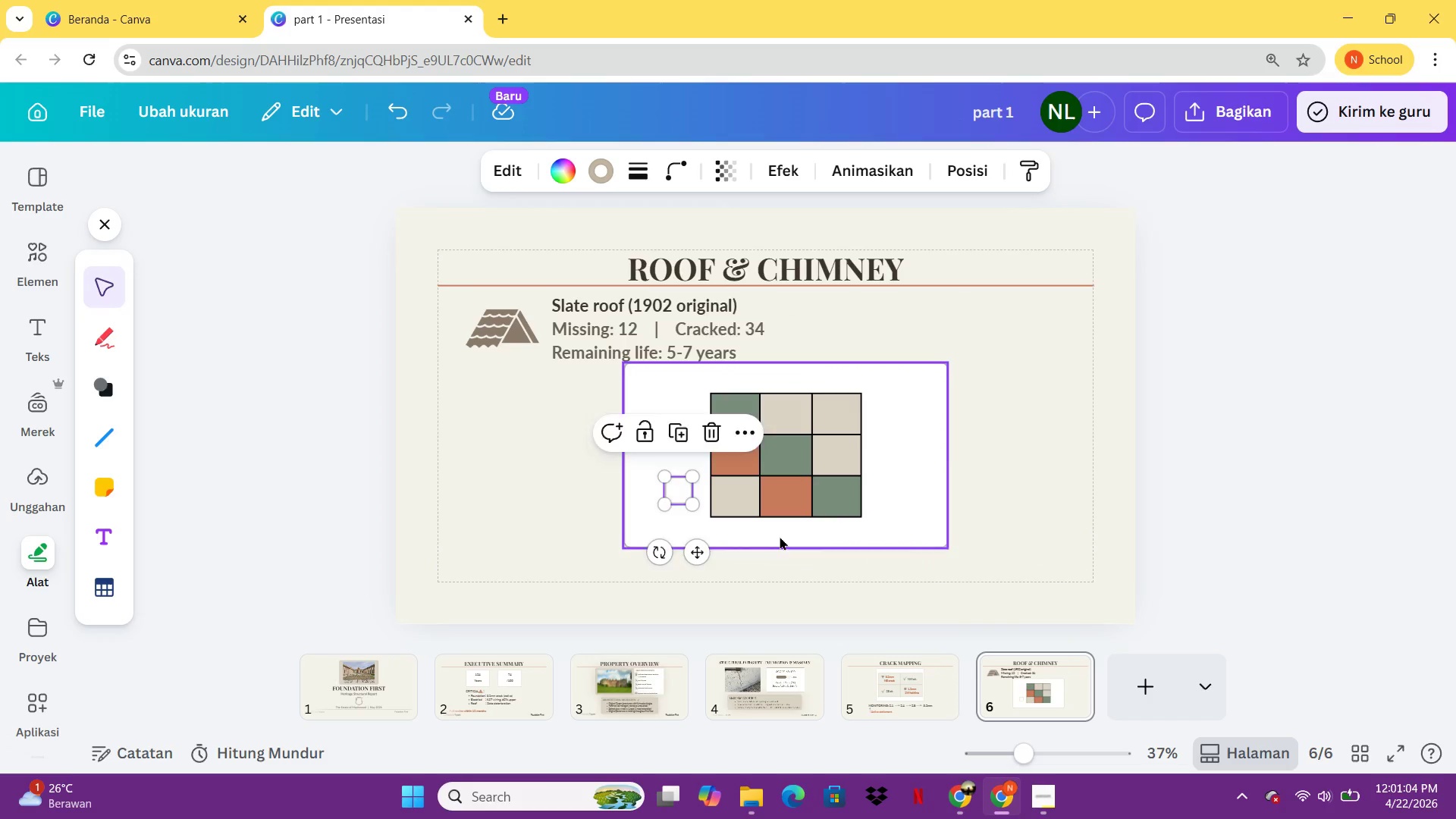 
left_click([780, 536])
 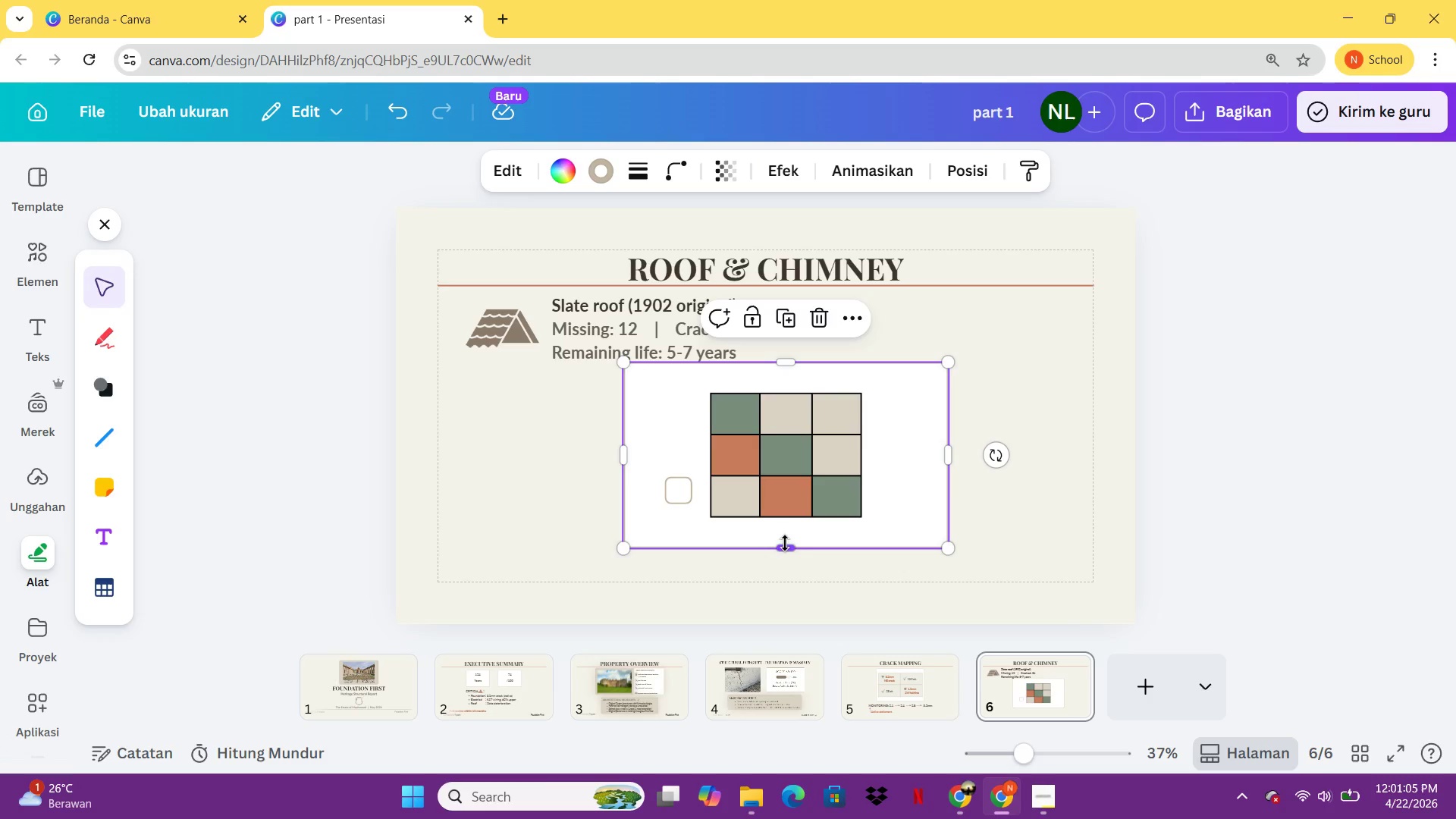 
left_click_drag(start_coordinate=[785, 543], to_coordinate=[792, 557])
 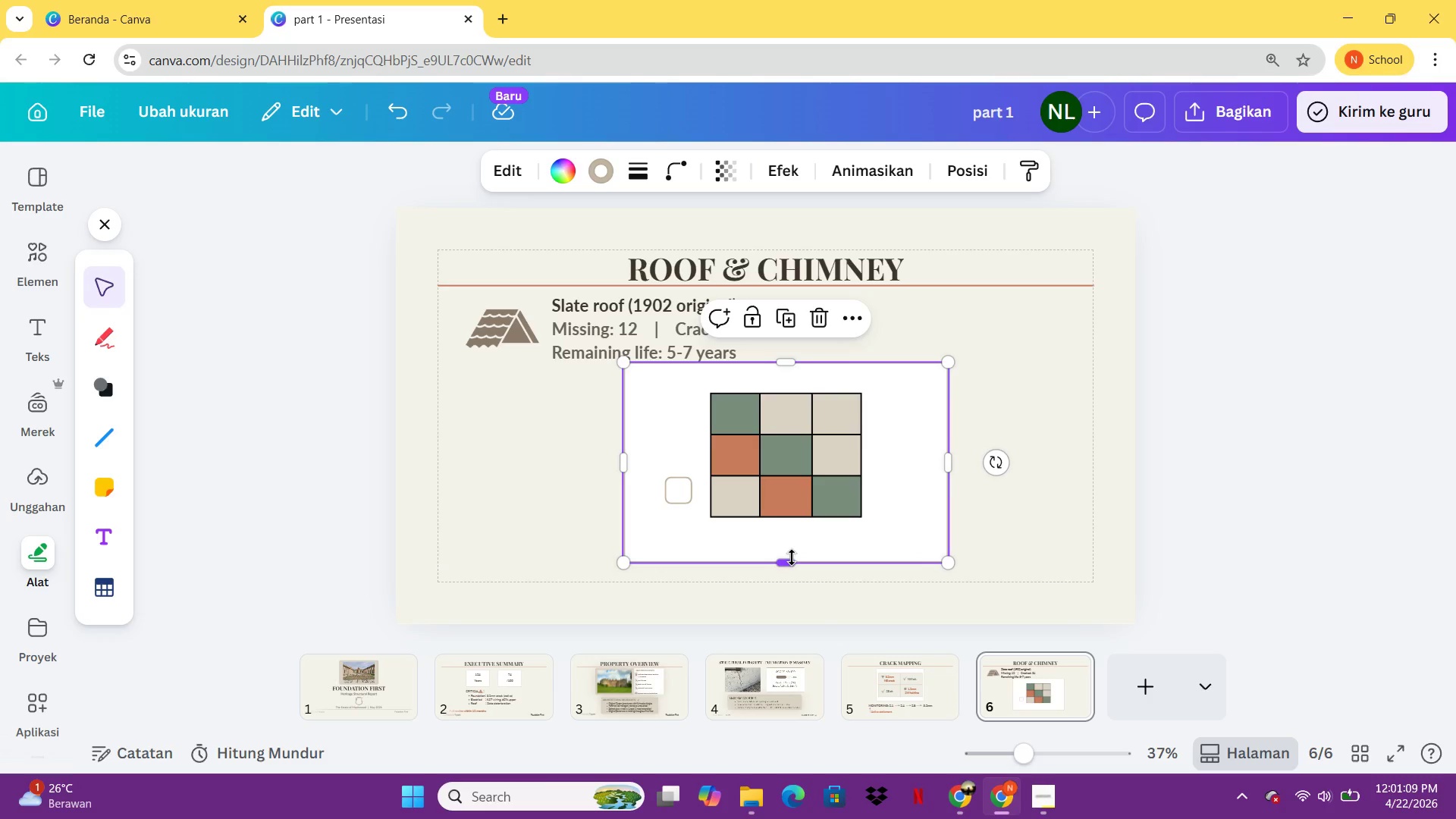 
left_click_drag(start_coordinate=[679, 488], to_coordinate=[669, 536])
 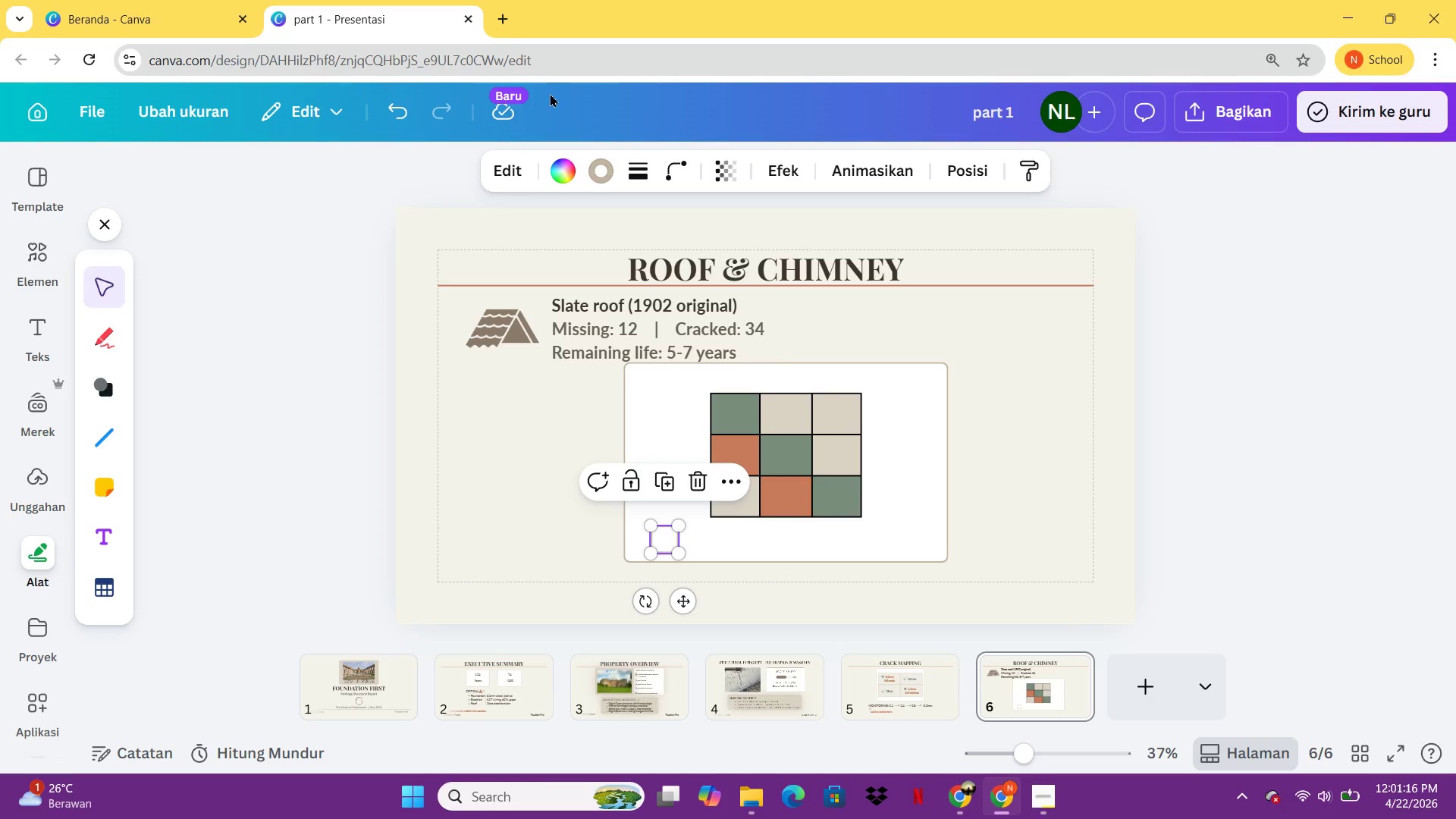 
left_click([574, 162])
 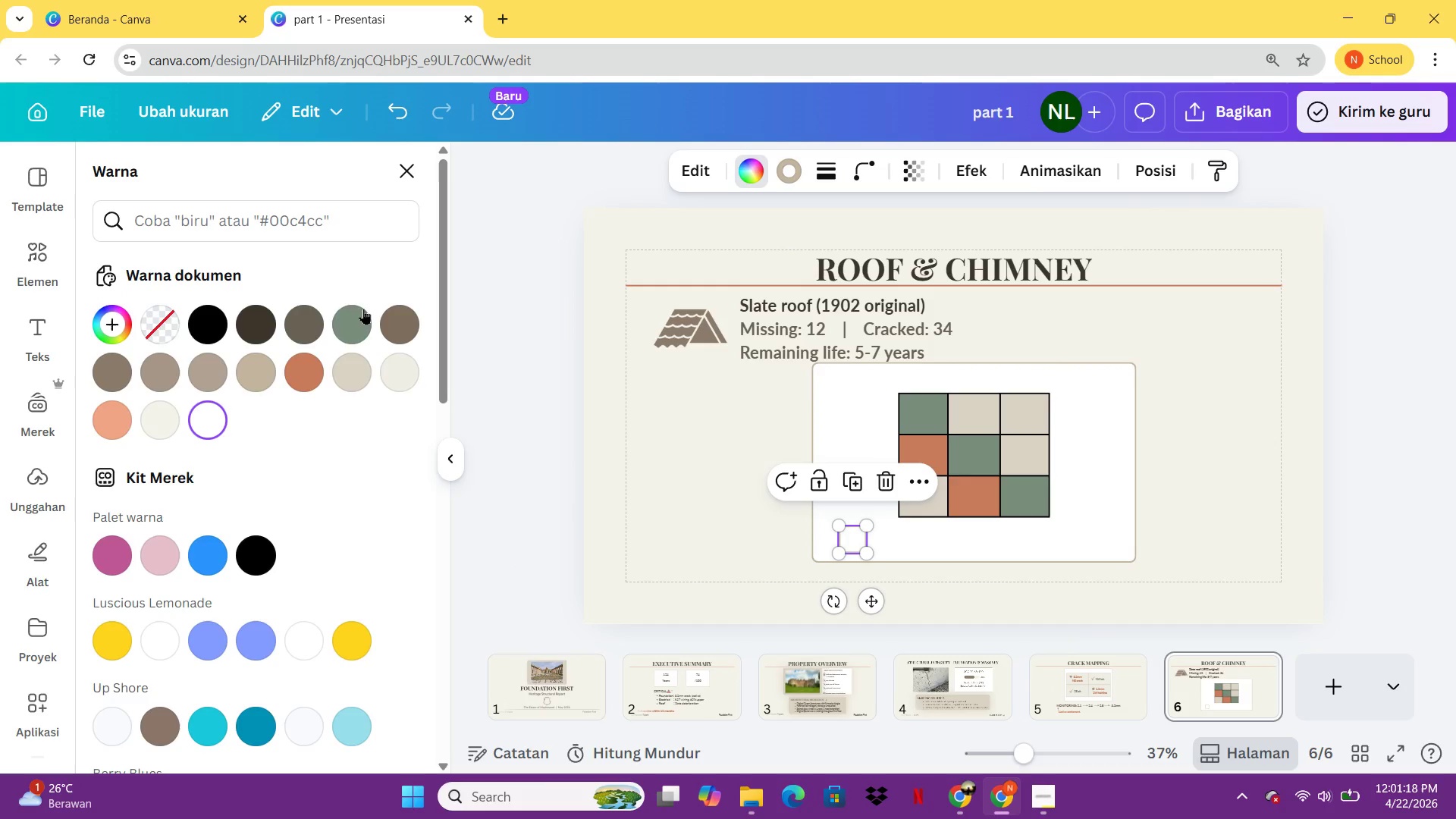 
left_click([363, 312])
 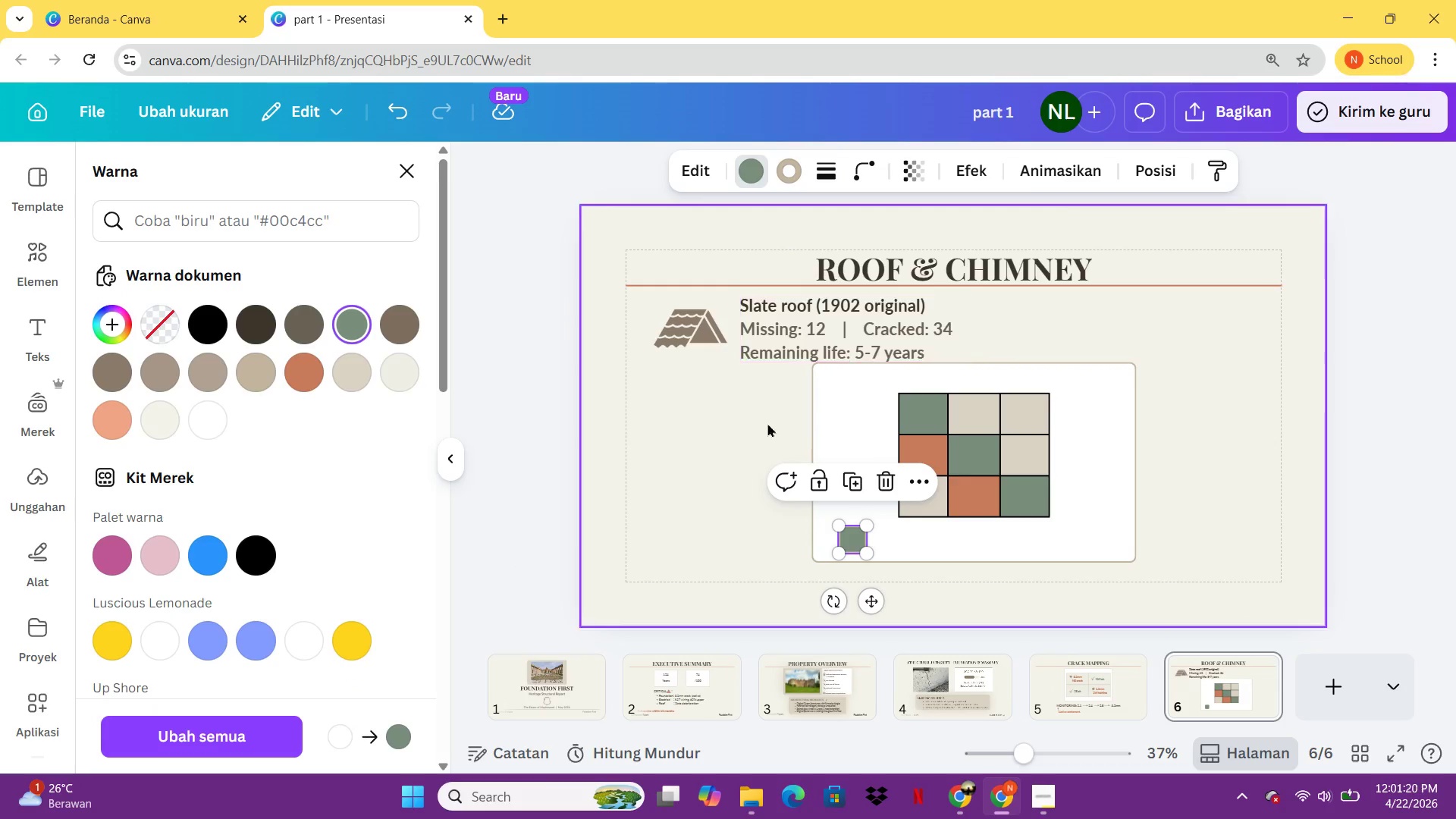 
key(Control+C)
 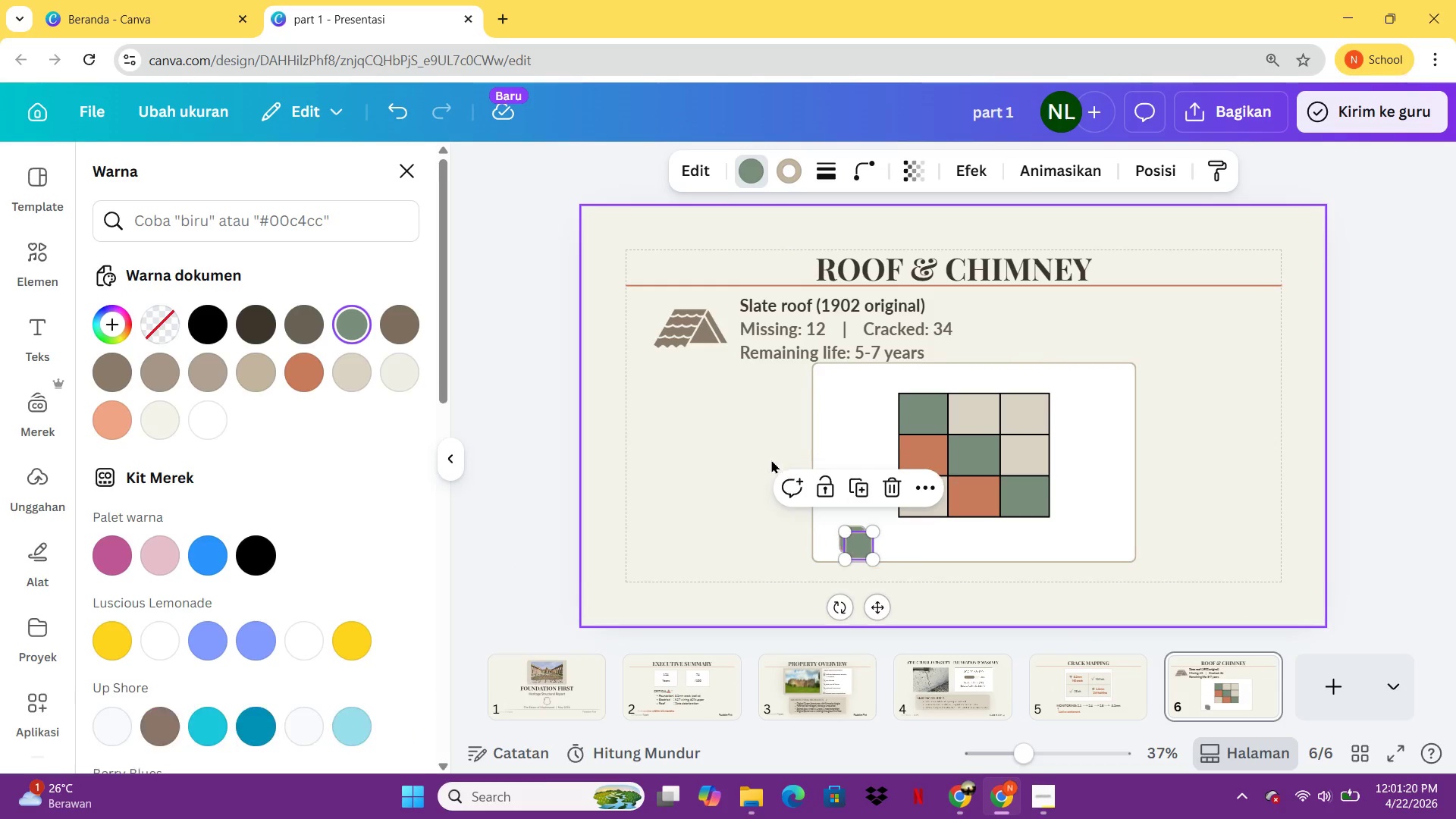 
key(Control+V)
 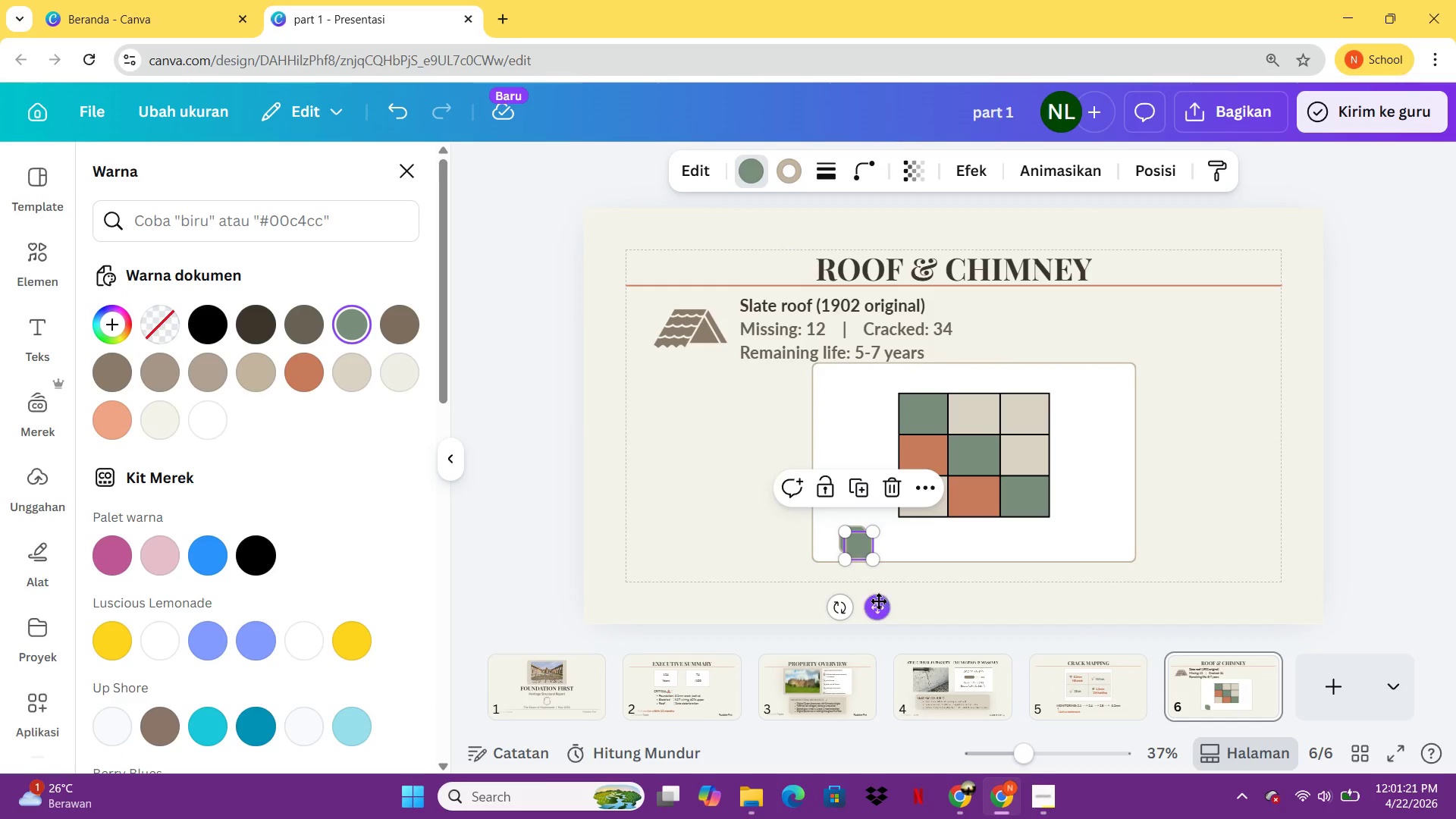 
left_click_drag(start_coordinate=[878, 606], to_coordinate=[993, 604])
 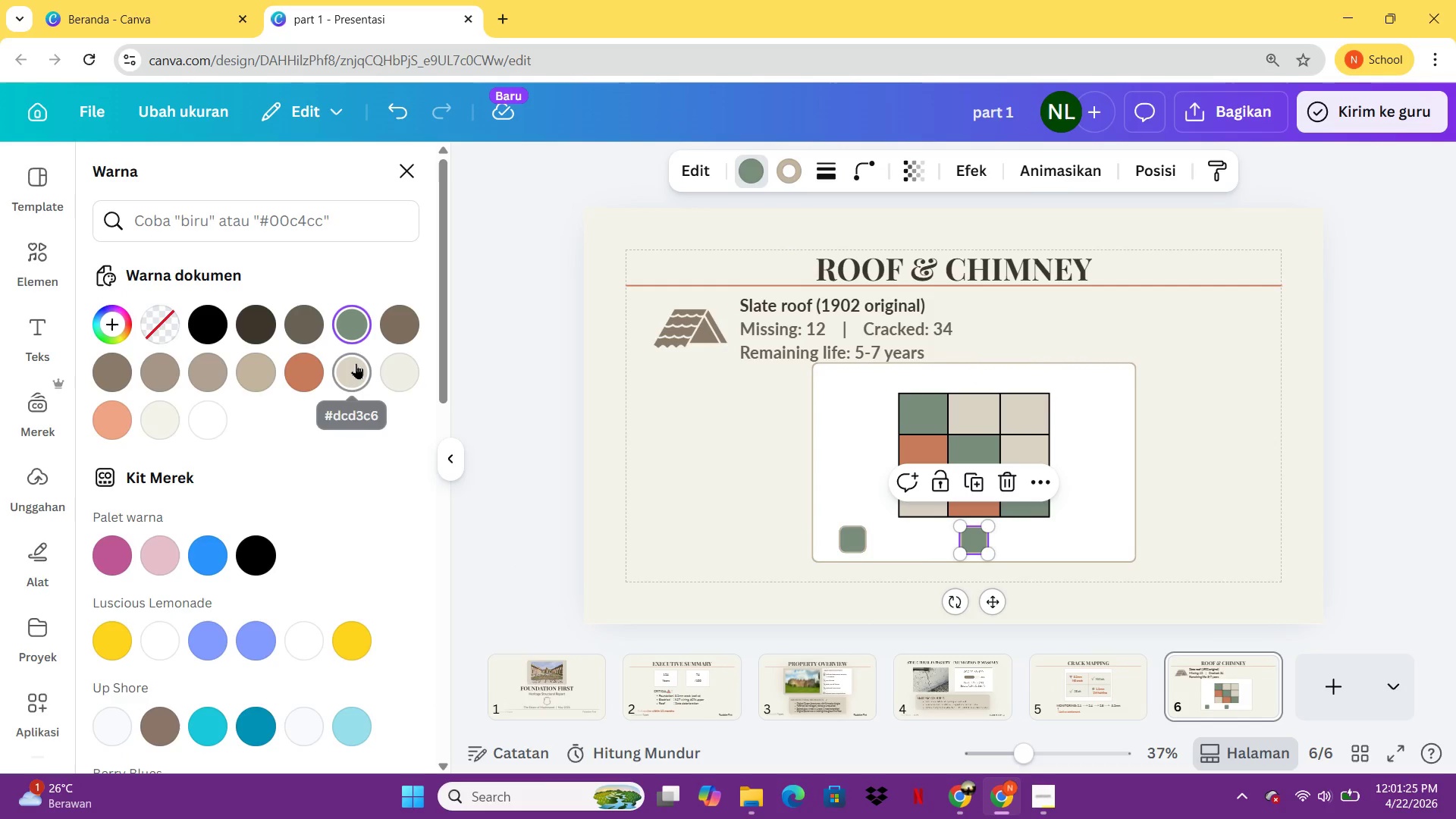 
left_click([356, 363])
 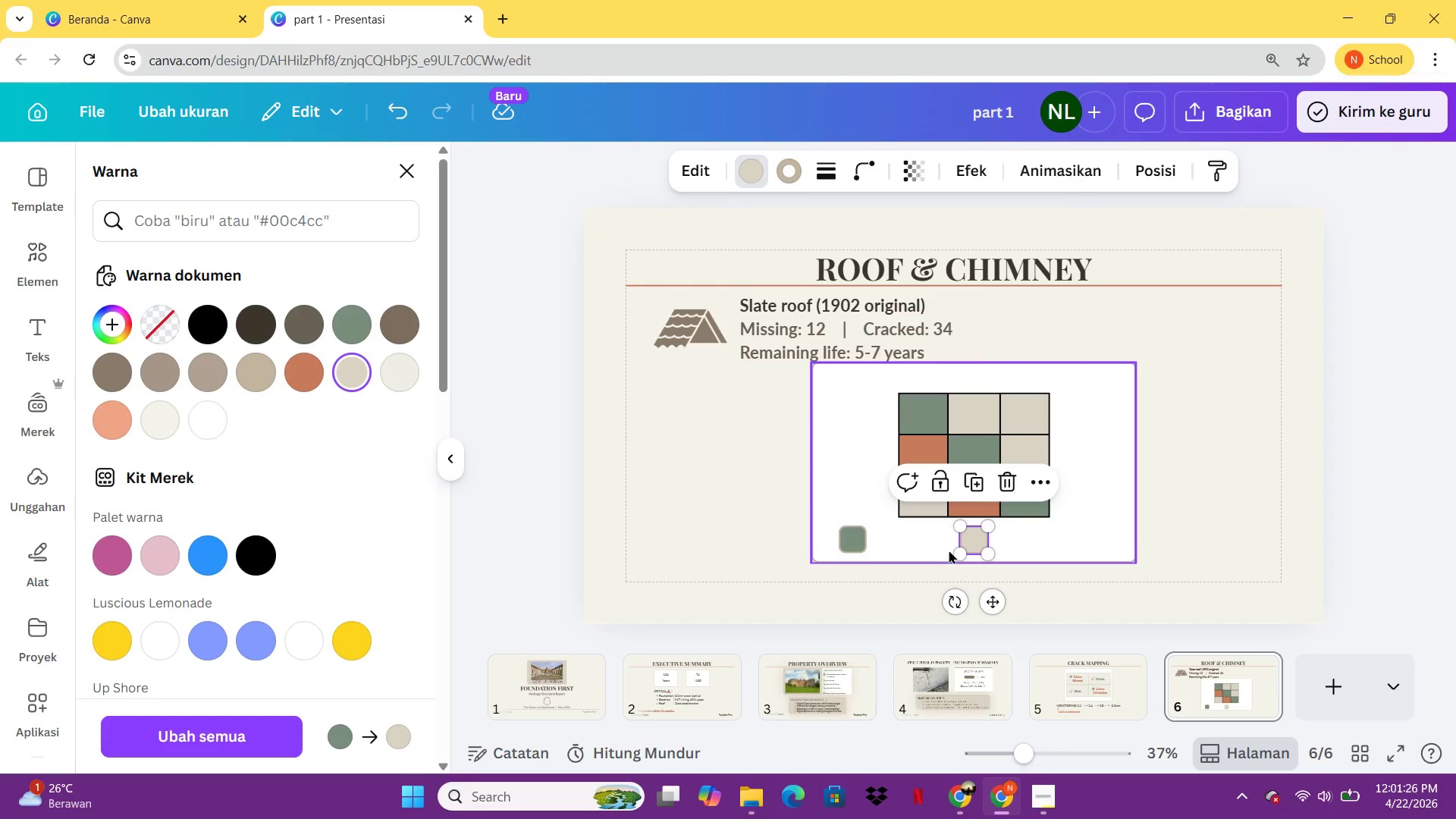 
key(Control+C)
 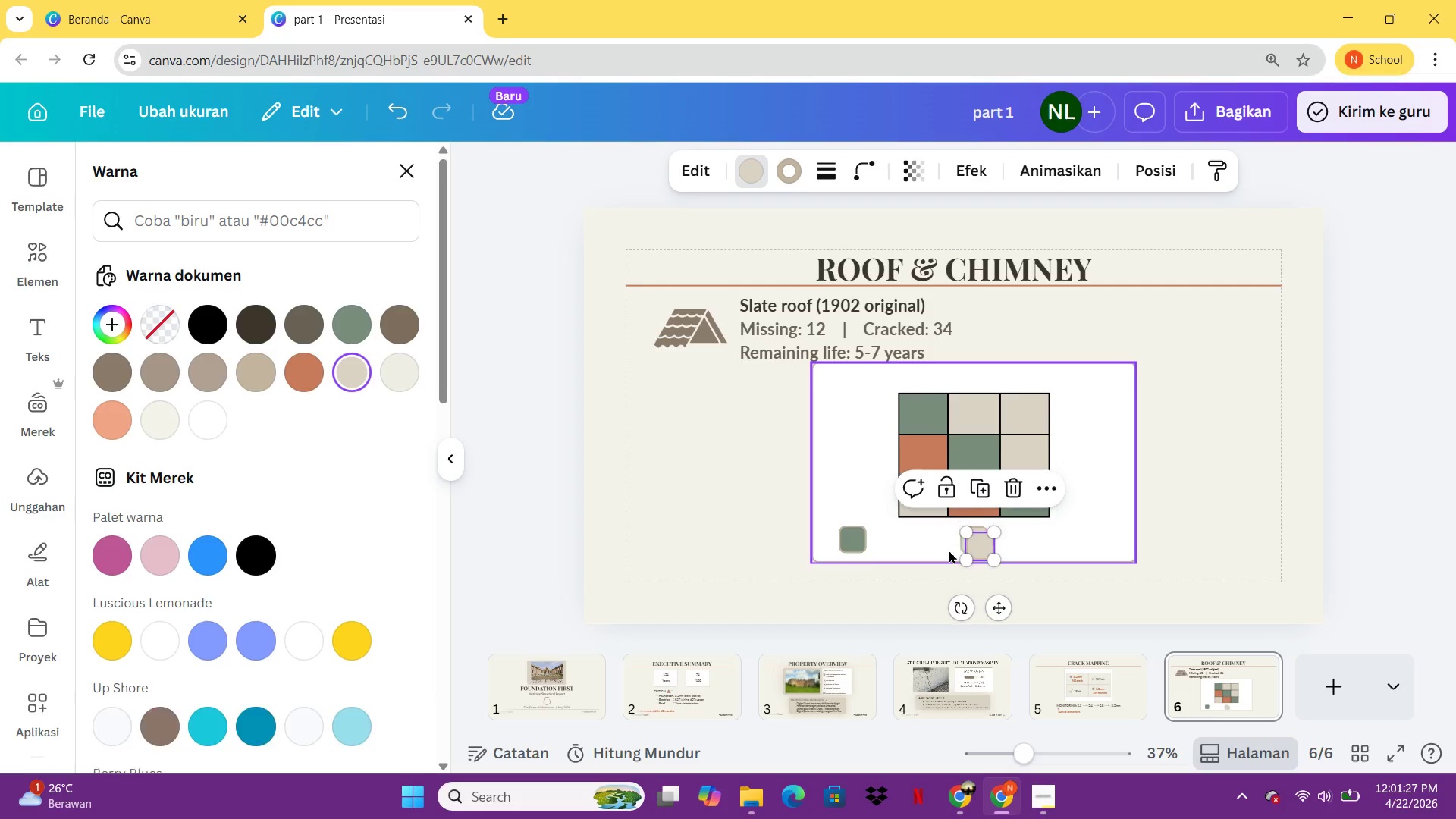 
key(Control+V)
 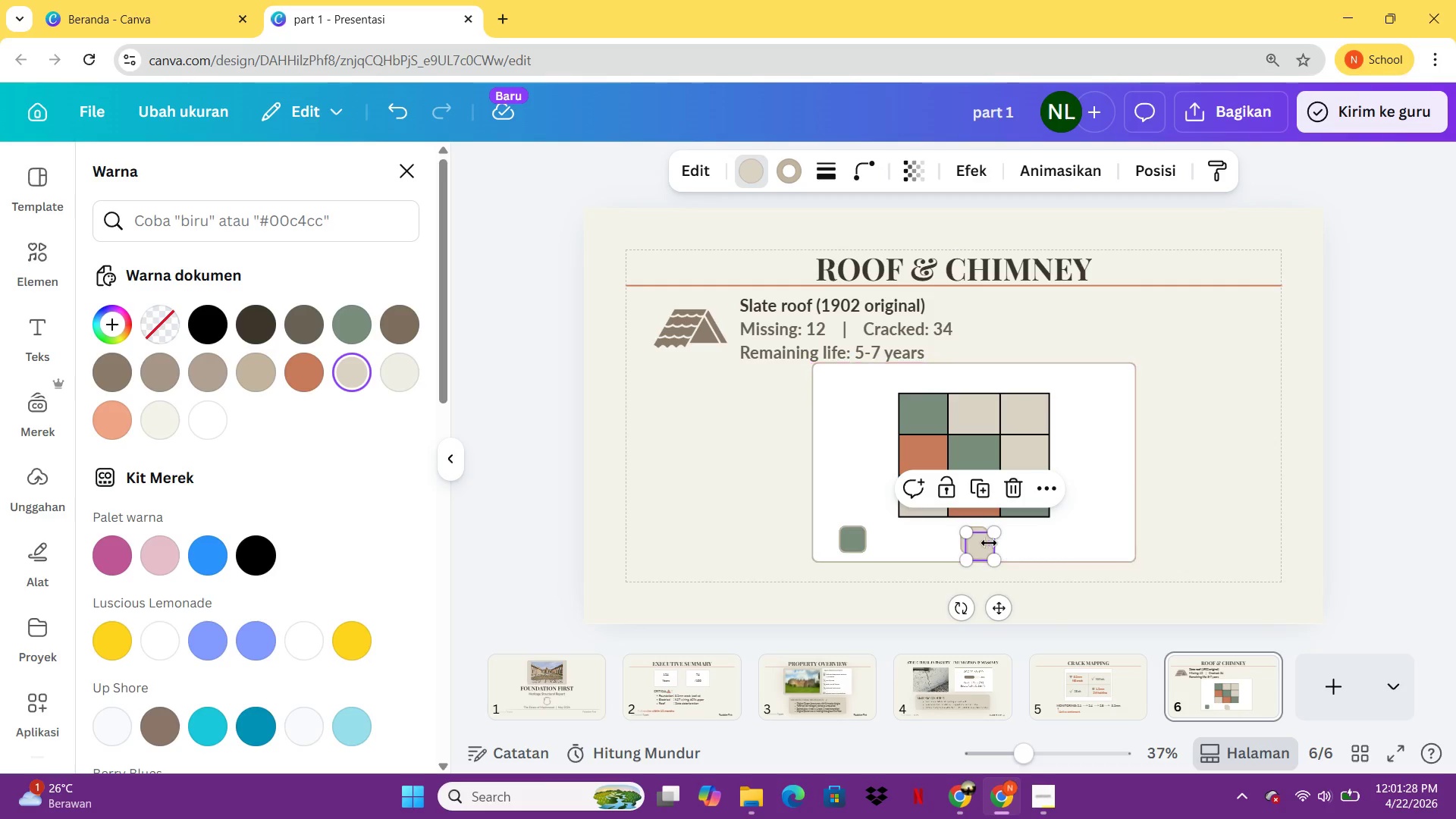 
left_click([987, 543])
 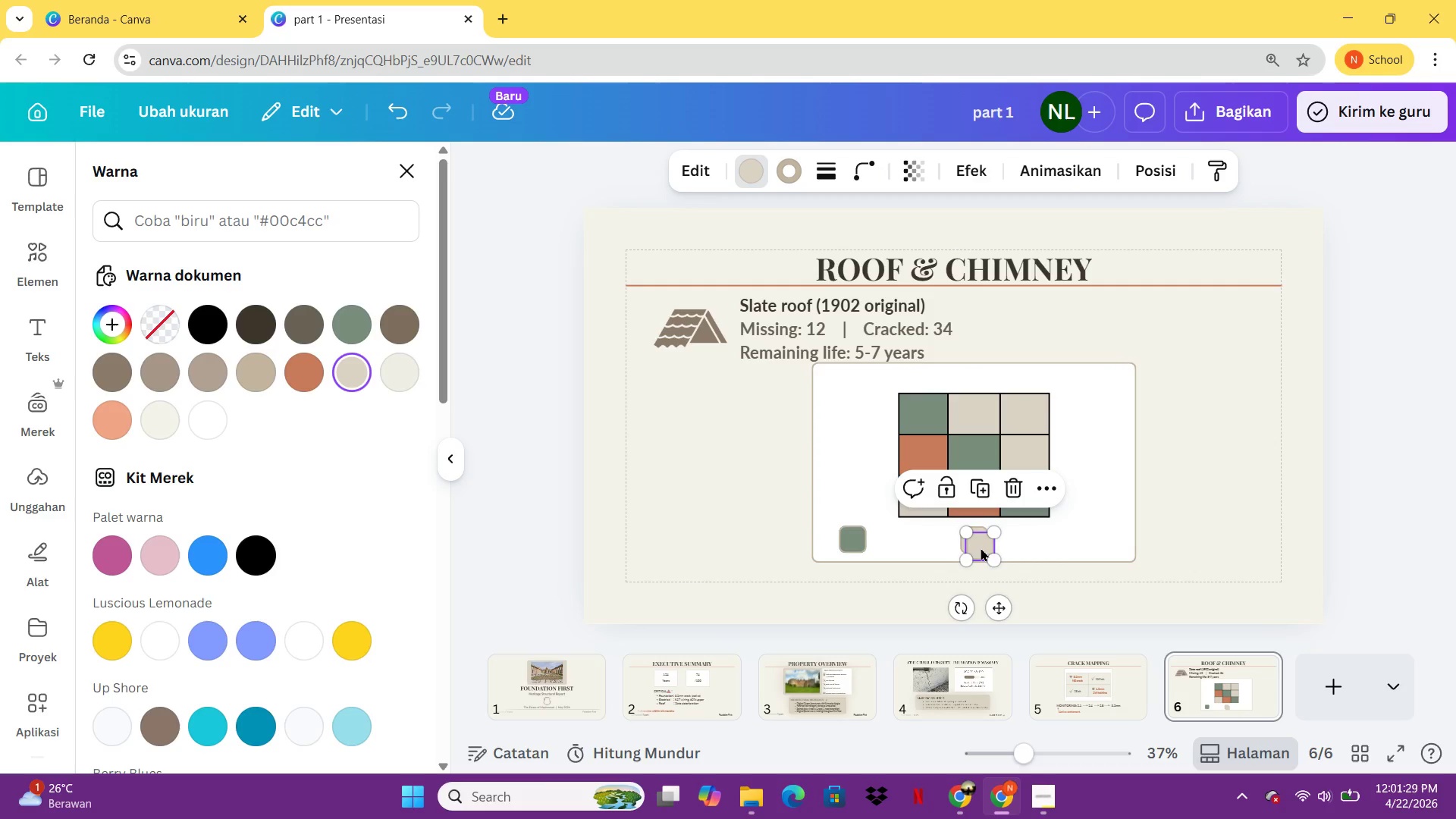 
left_click_drag(start_coordinate=[981, 546], to_coordinate=[1094, 538])
 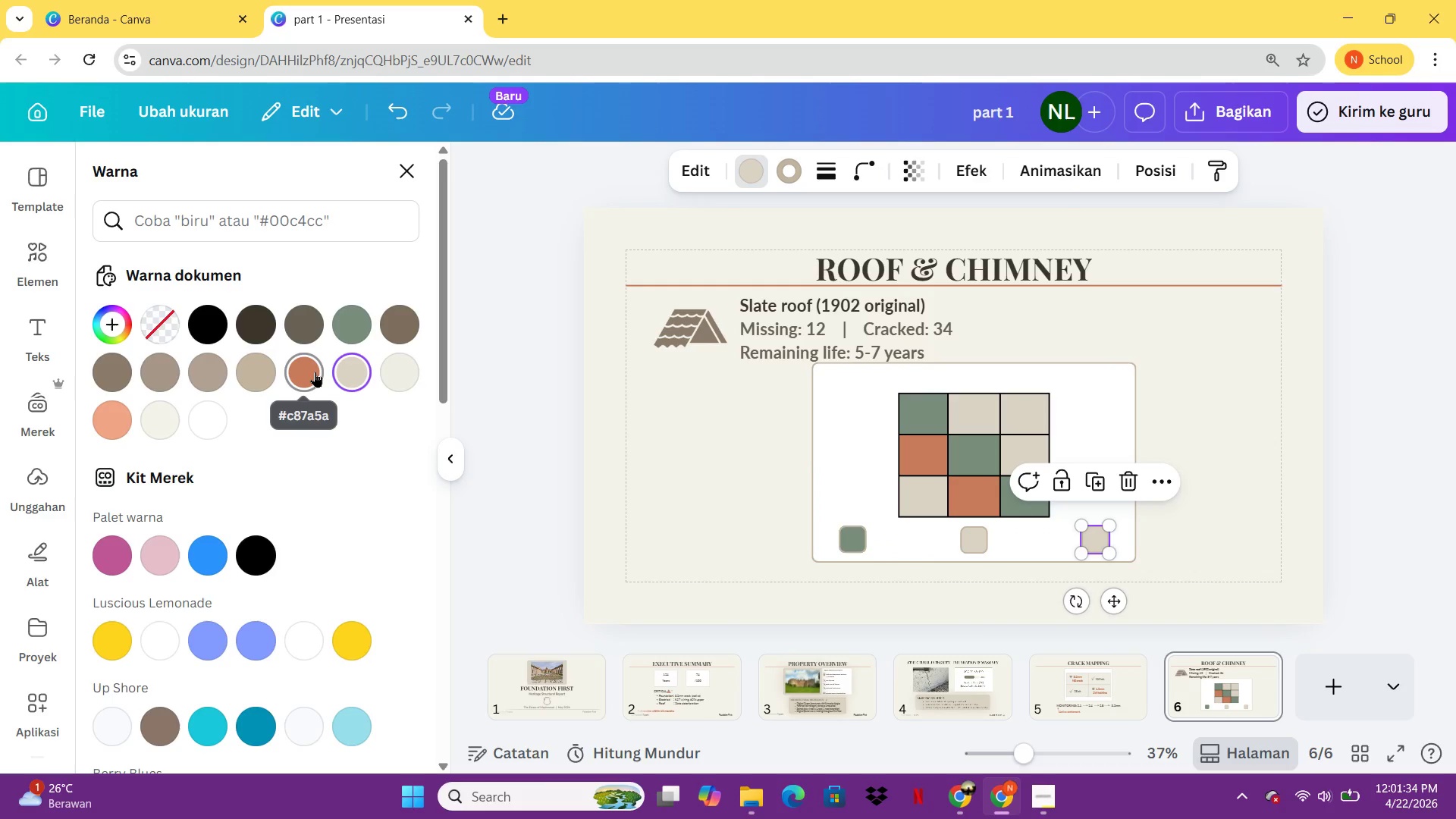 
left_click([315, 372])
 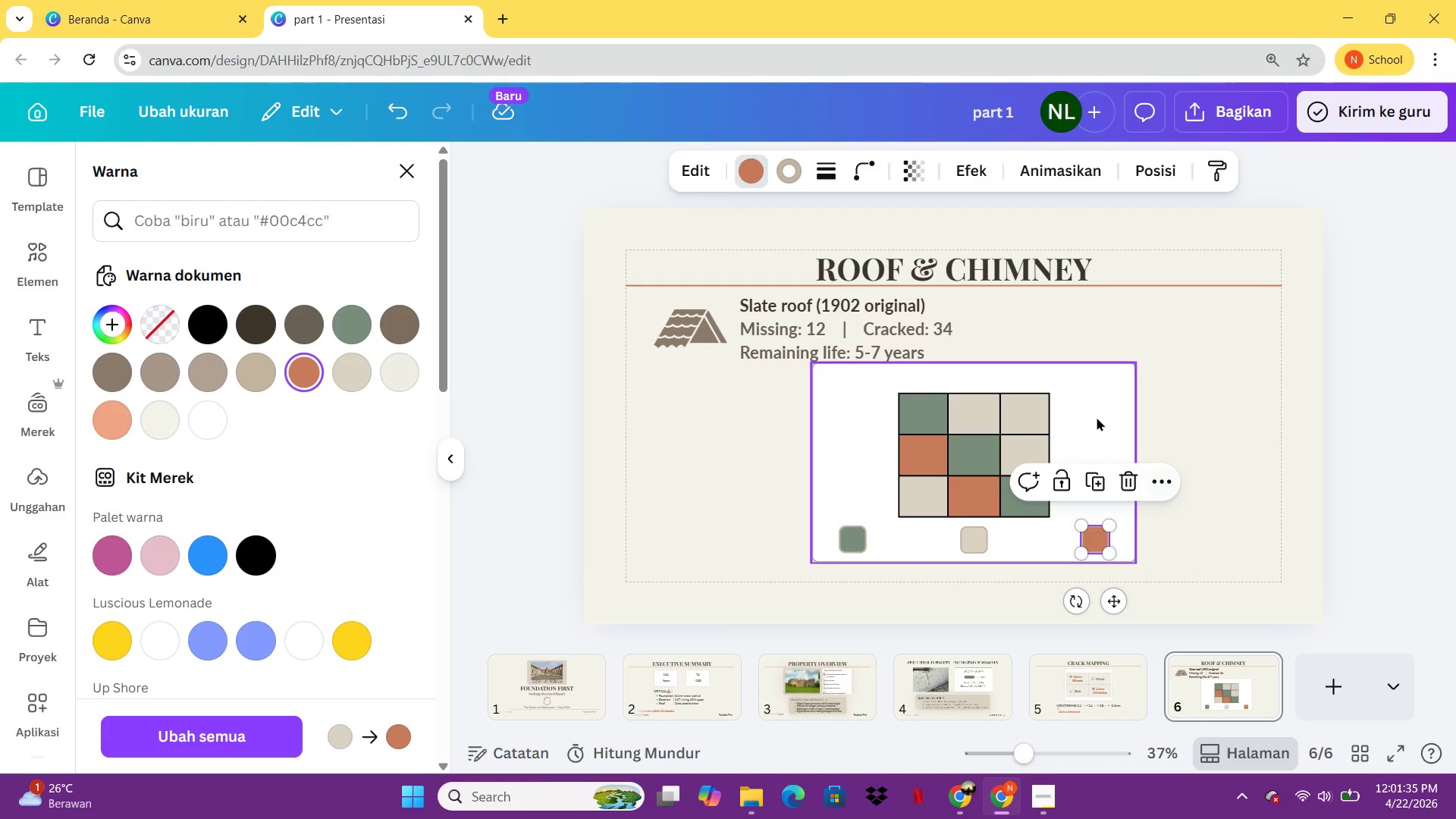 
left_click([1093, 413])
 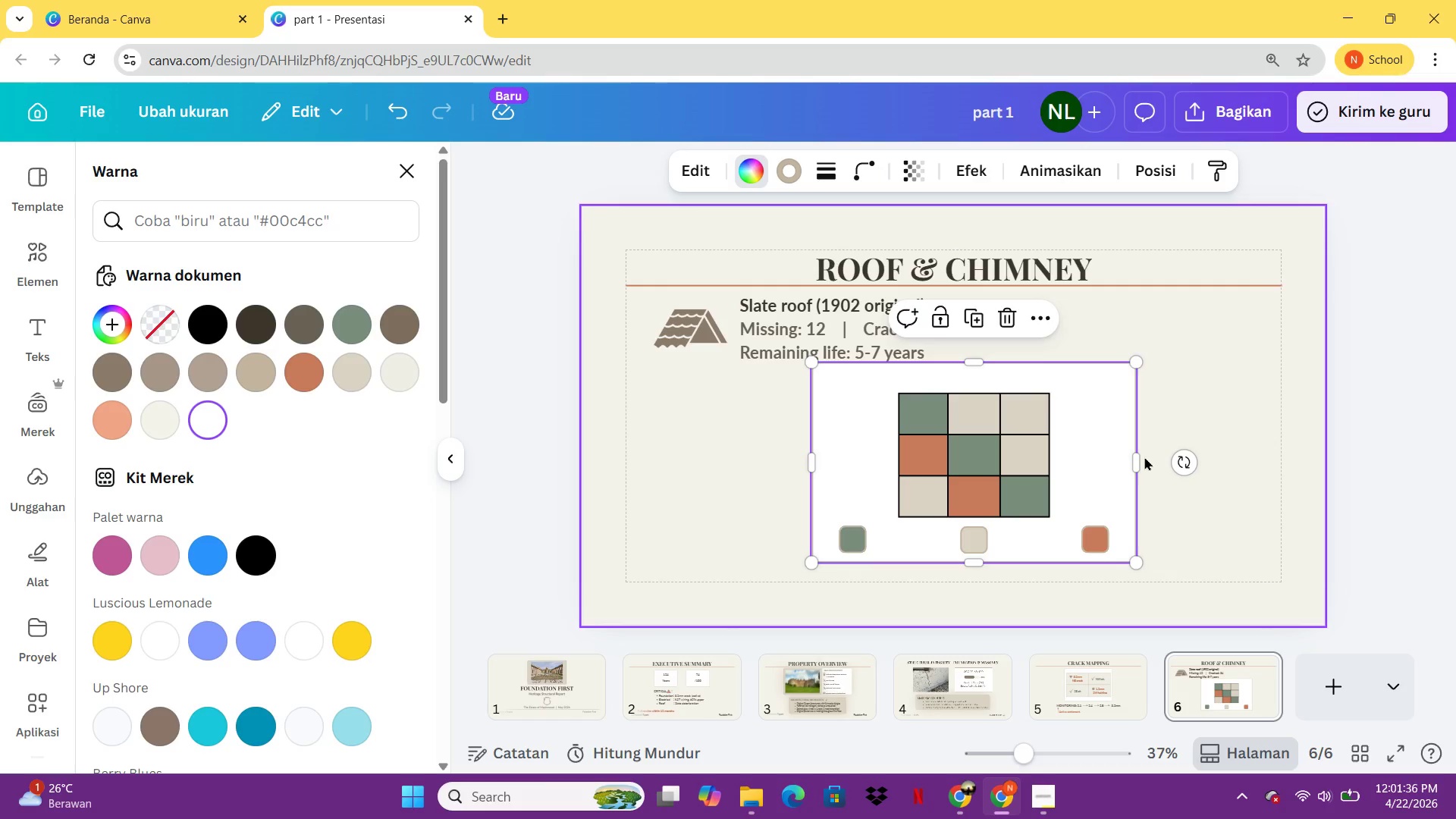 
left_click_drag(start_coordinate=[1141, 458], to_coordinate=[1211, 460])
 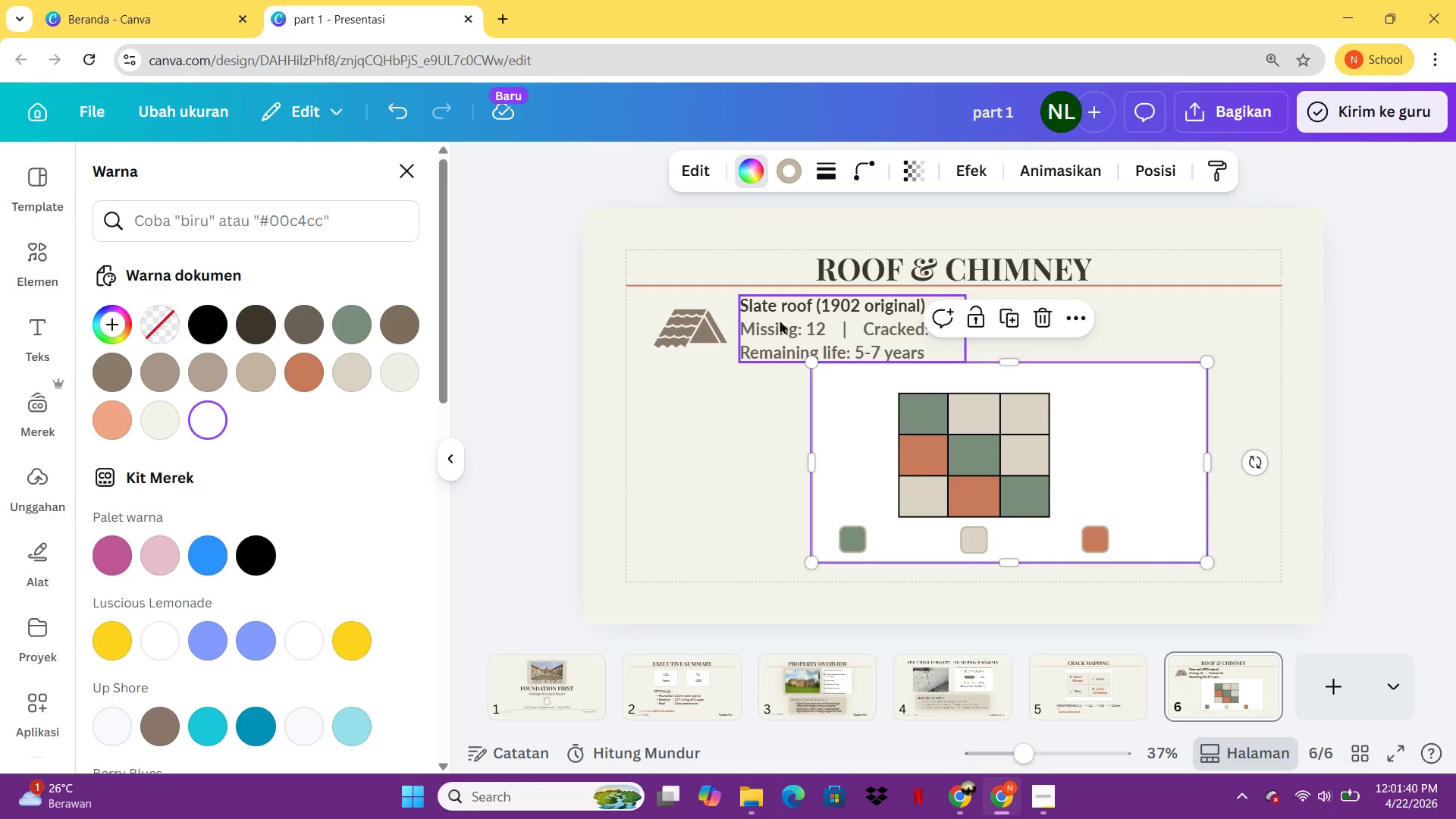 
left_click([780, 319])
 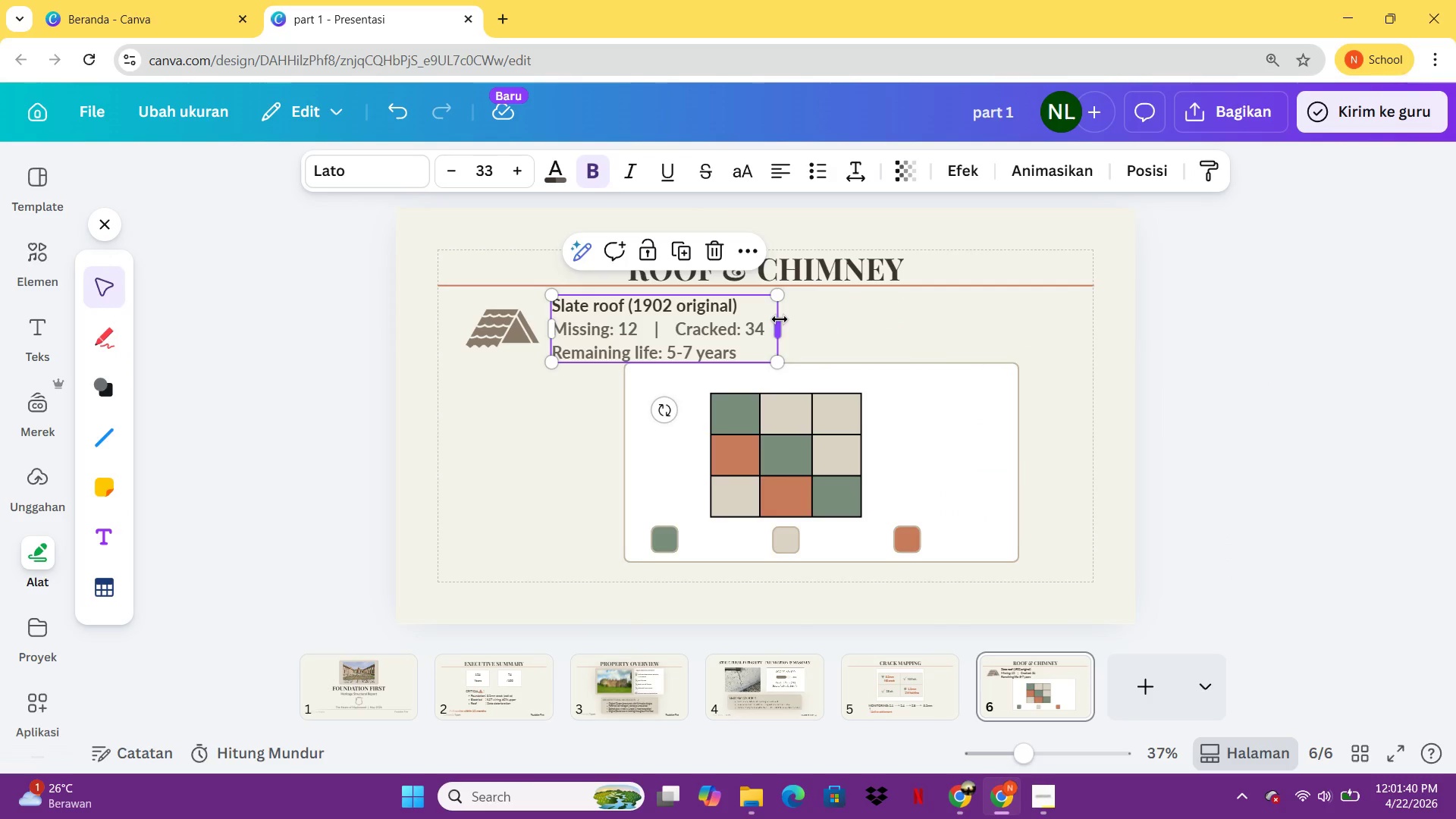 
key(Control+C)
 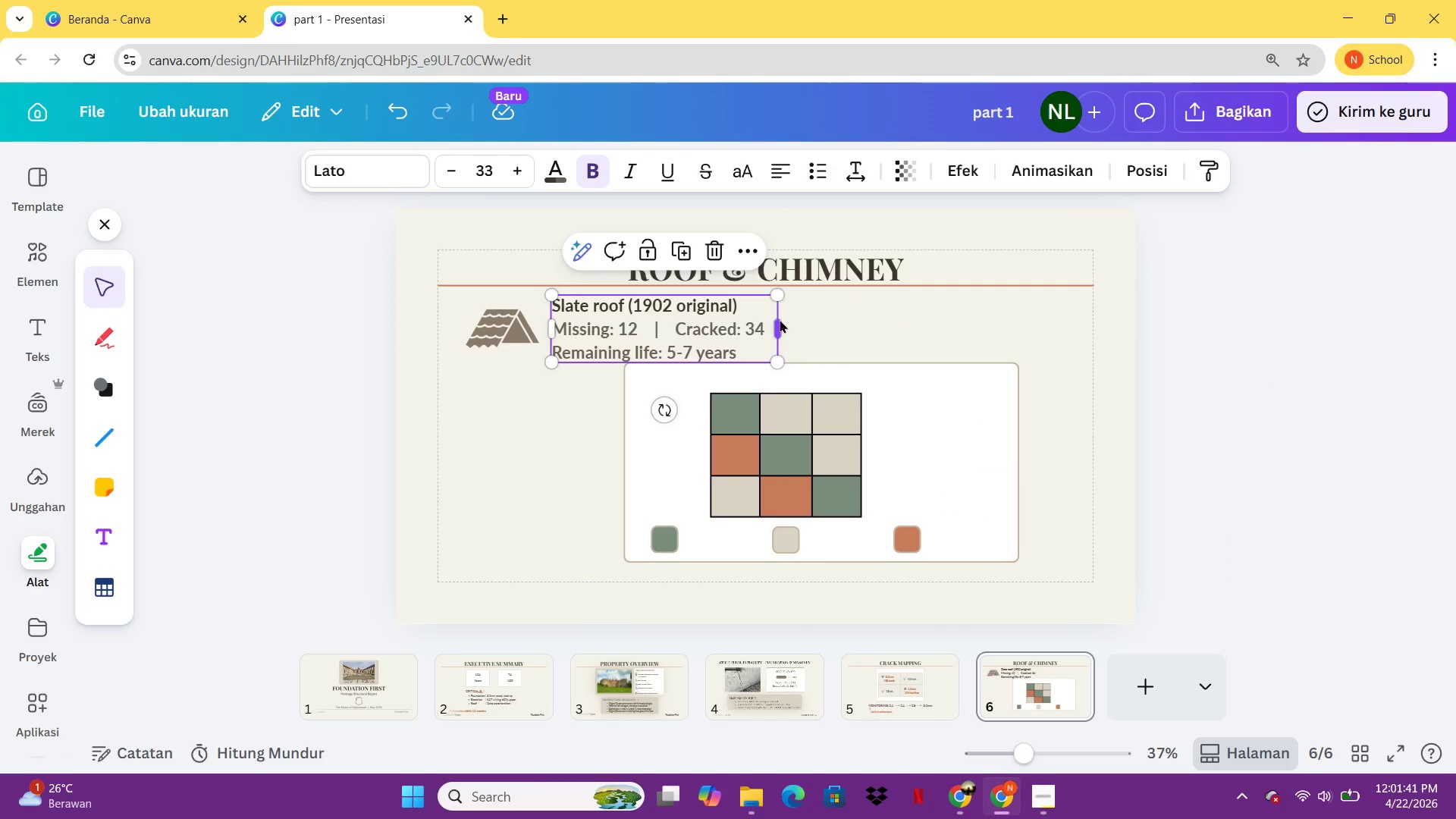 
key(Control+V)
 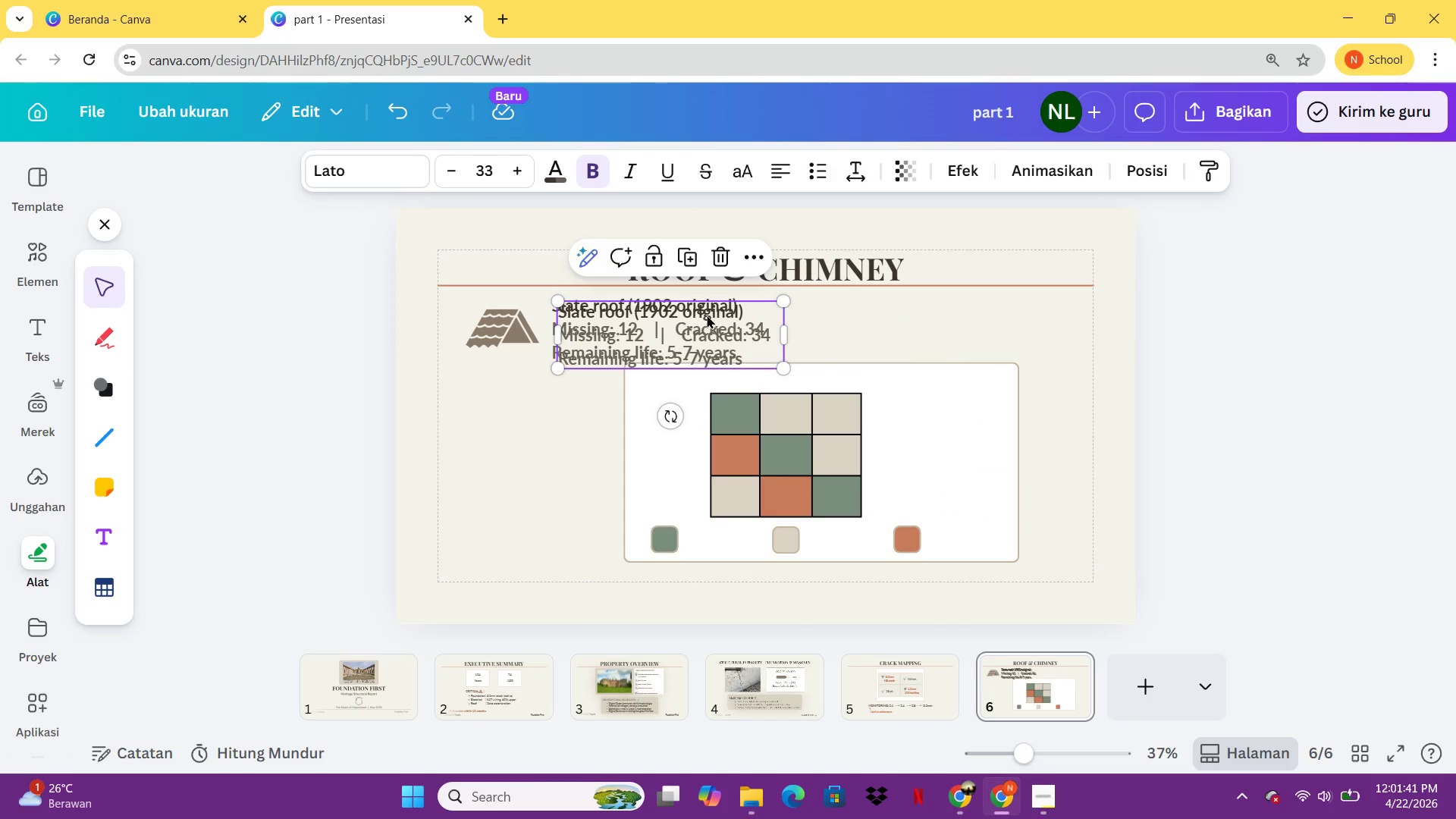 
left_click_drag(start_coordinate=[707, 315], to_coordinate=[903, 393])
 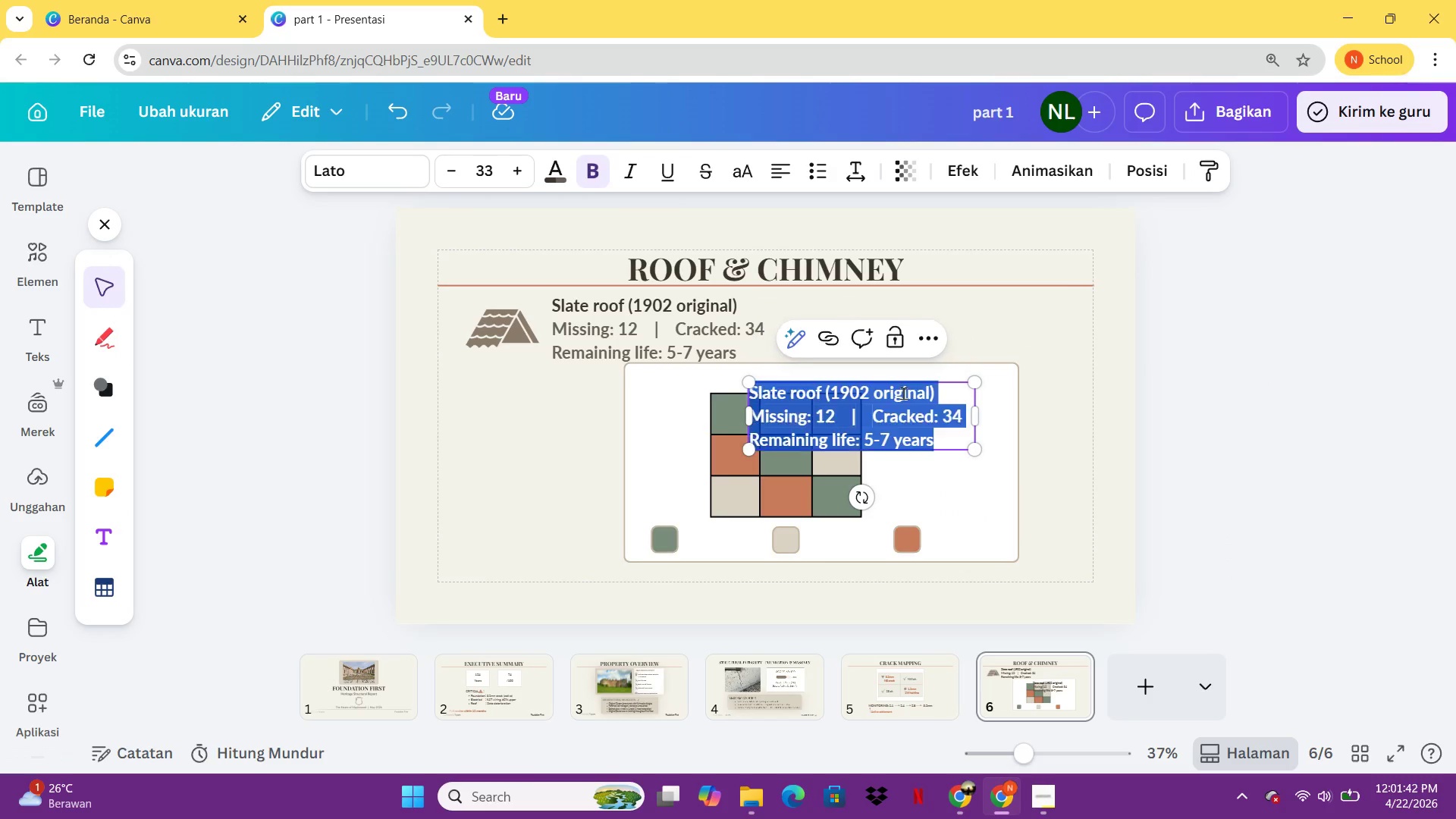 
double_click([903, 393])
 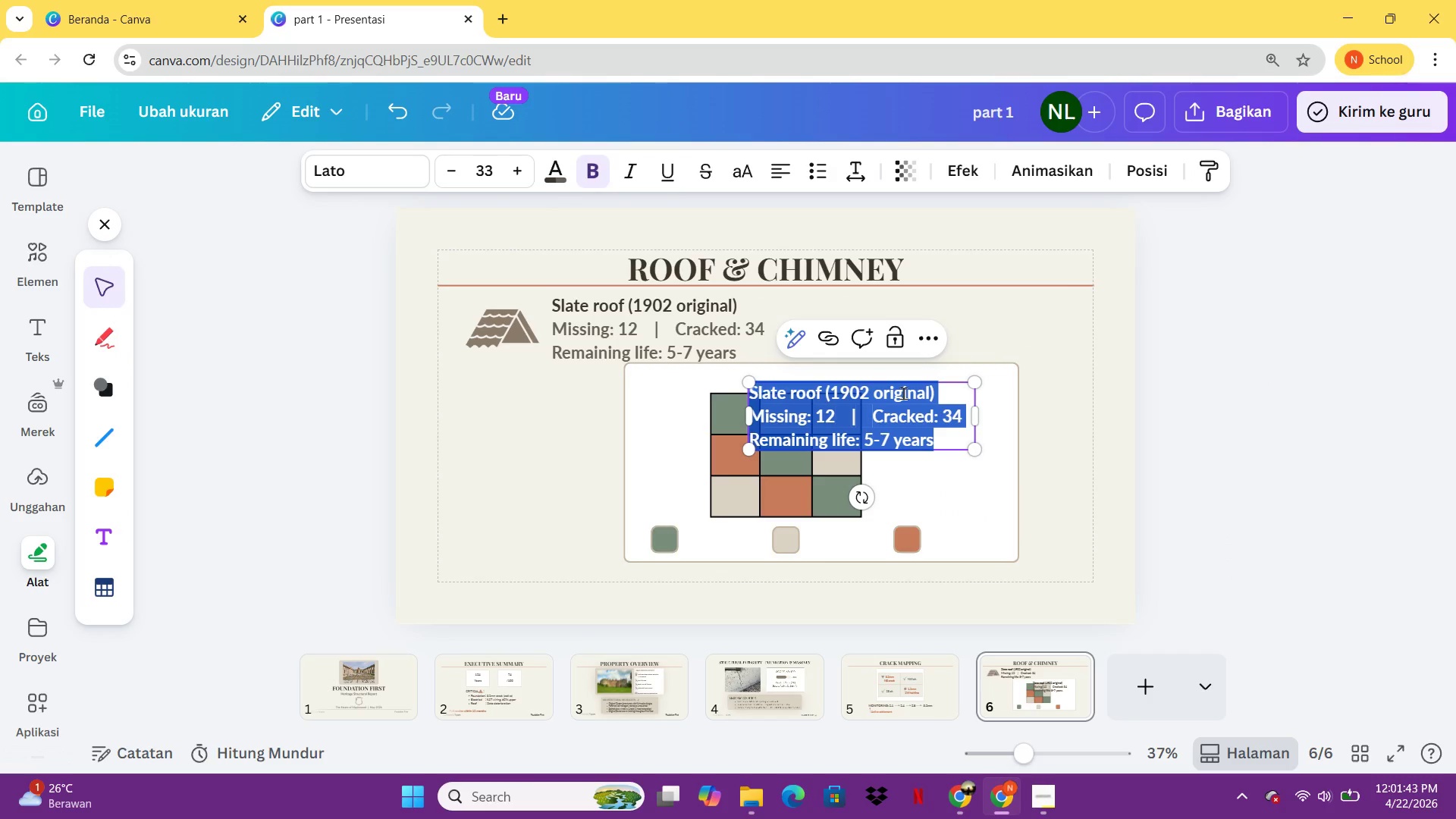 
hold_key(key=ShiftLeft, duration=0.39)
 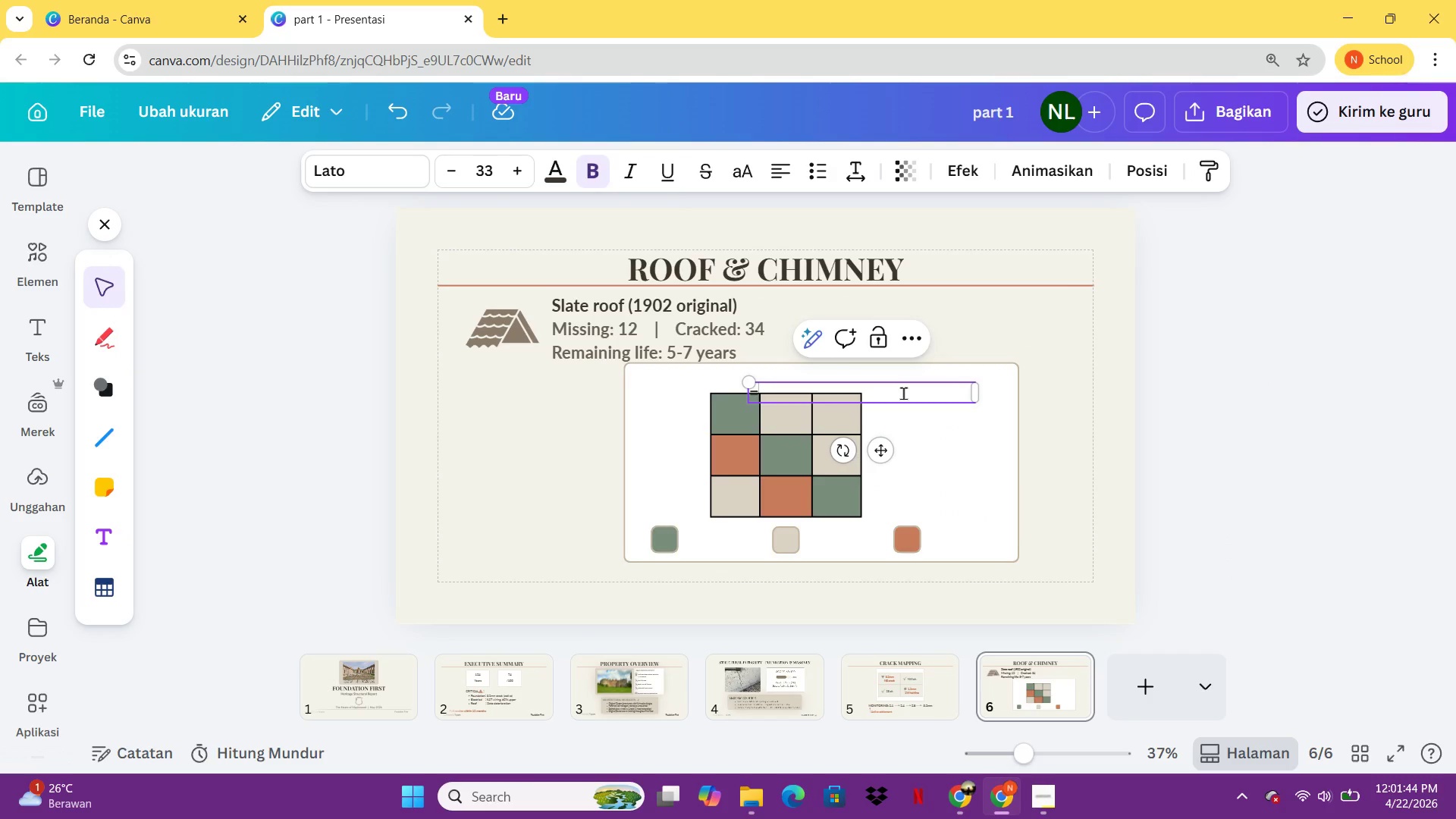 
key(Control+Equal)
 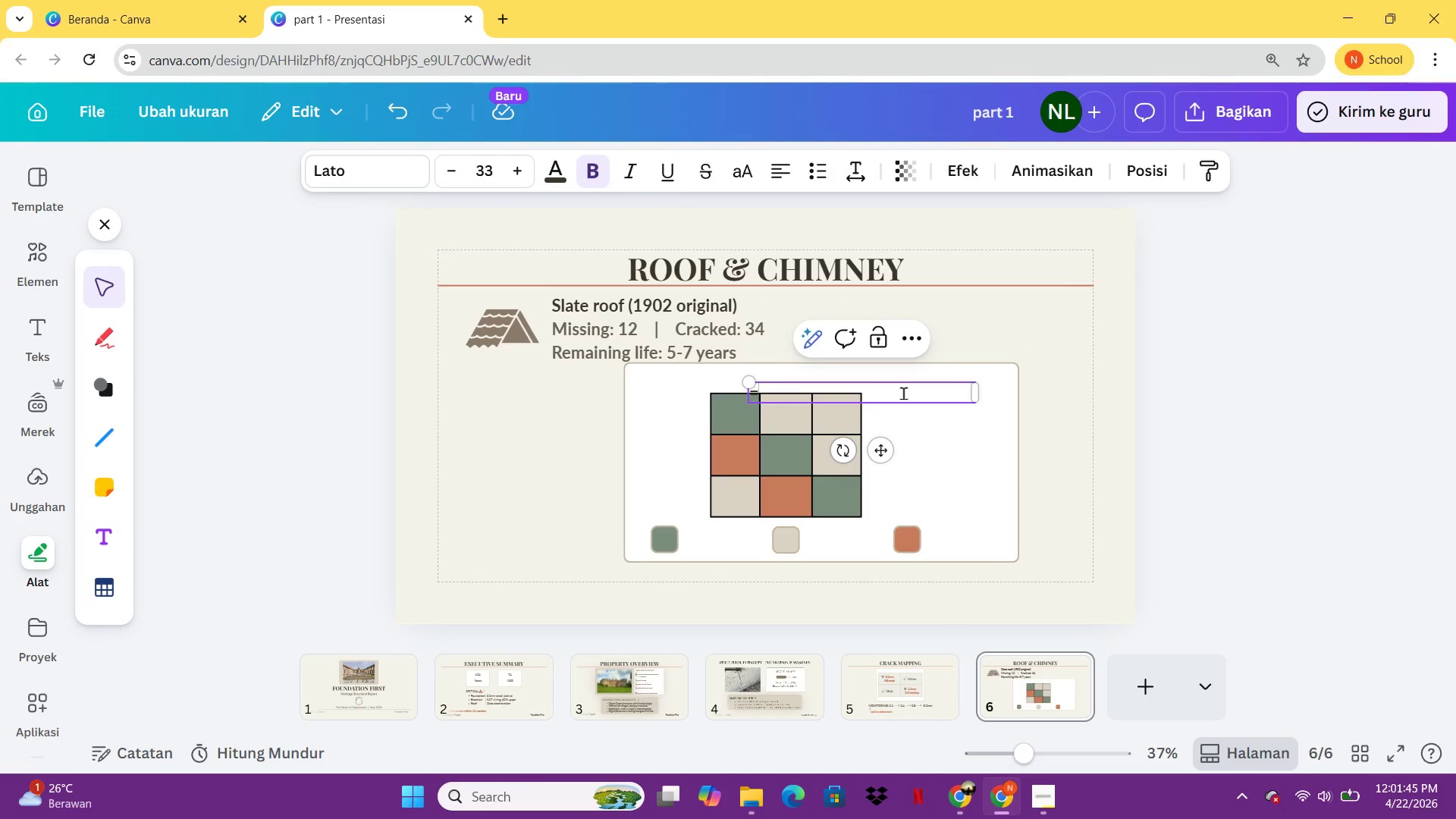 
type(Good)
 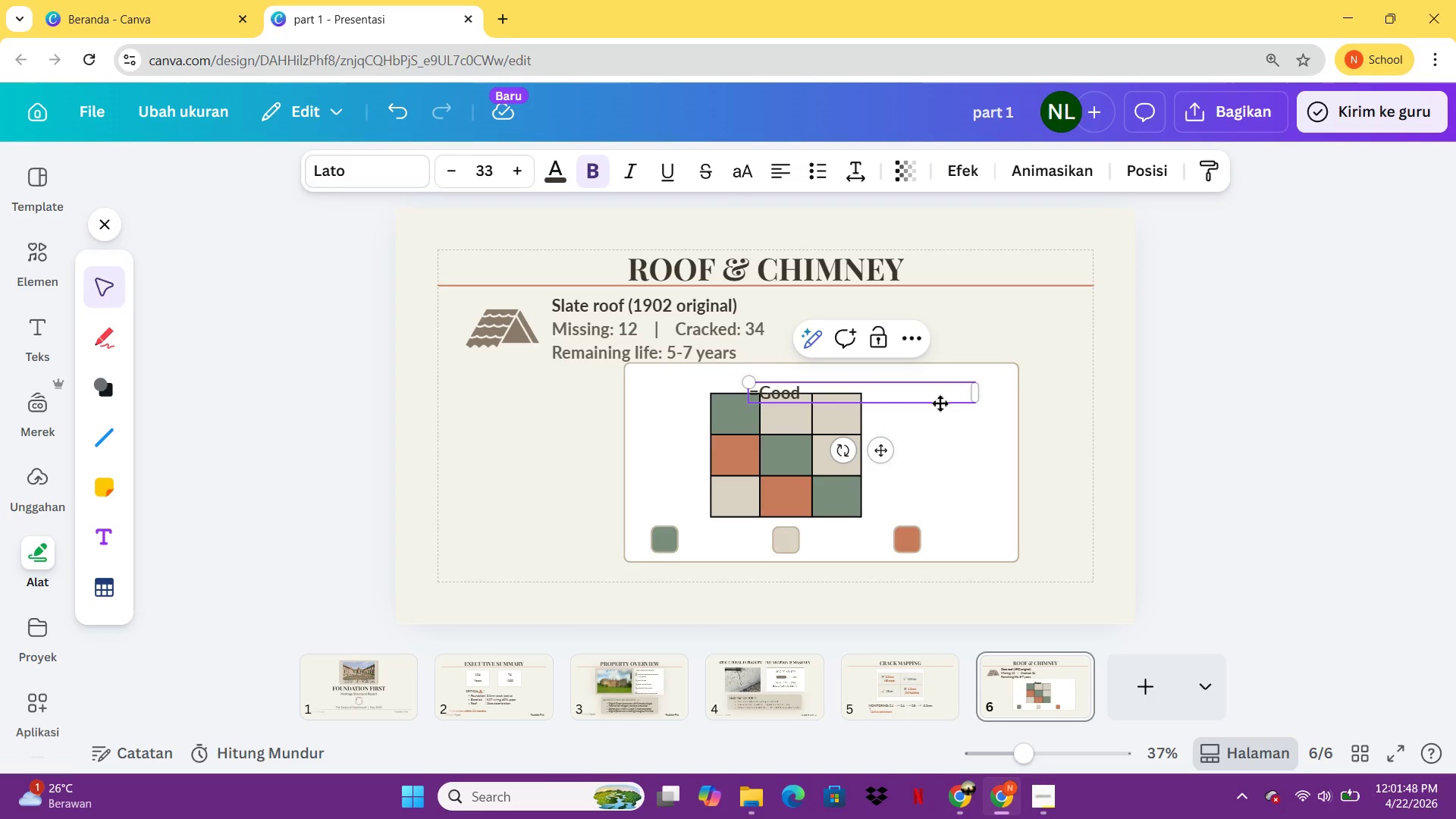 
key(Control+A)
 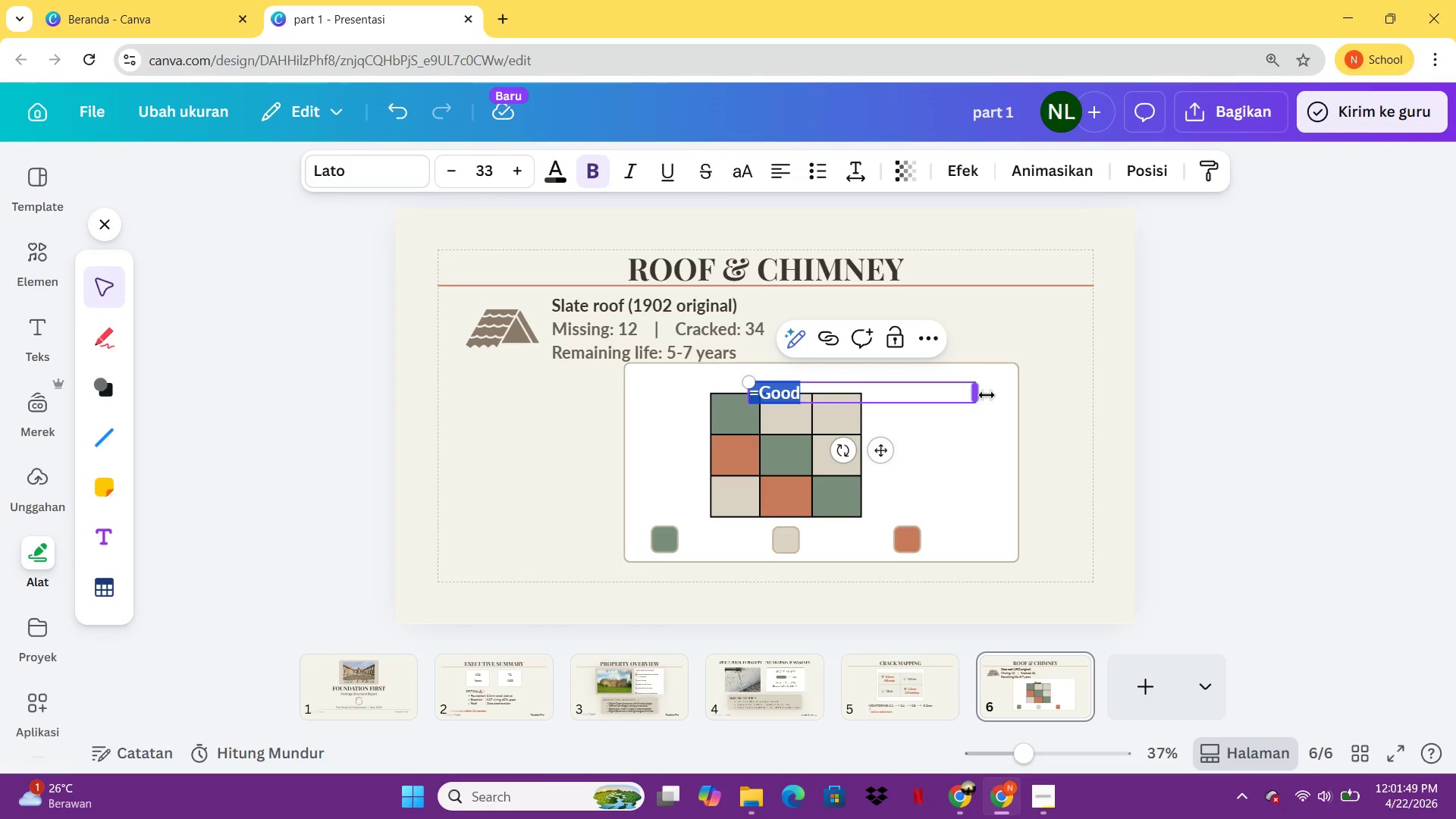 
left_click_drag(start_coordinate=[987, 395], to_coordinate=[830, 391])
 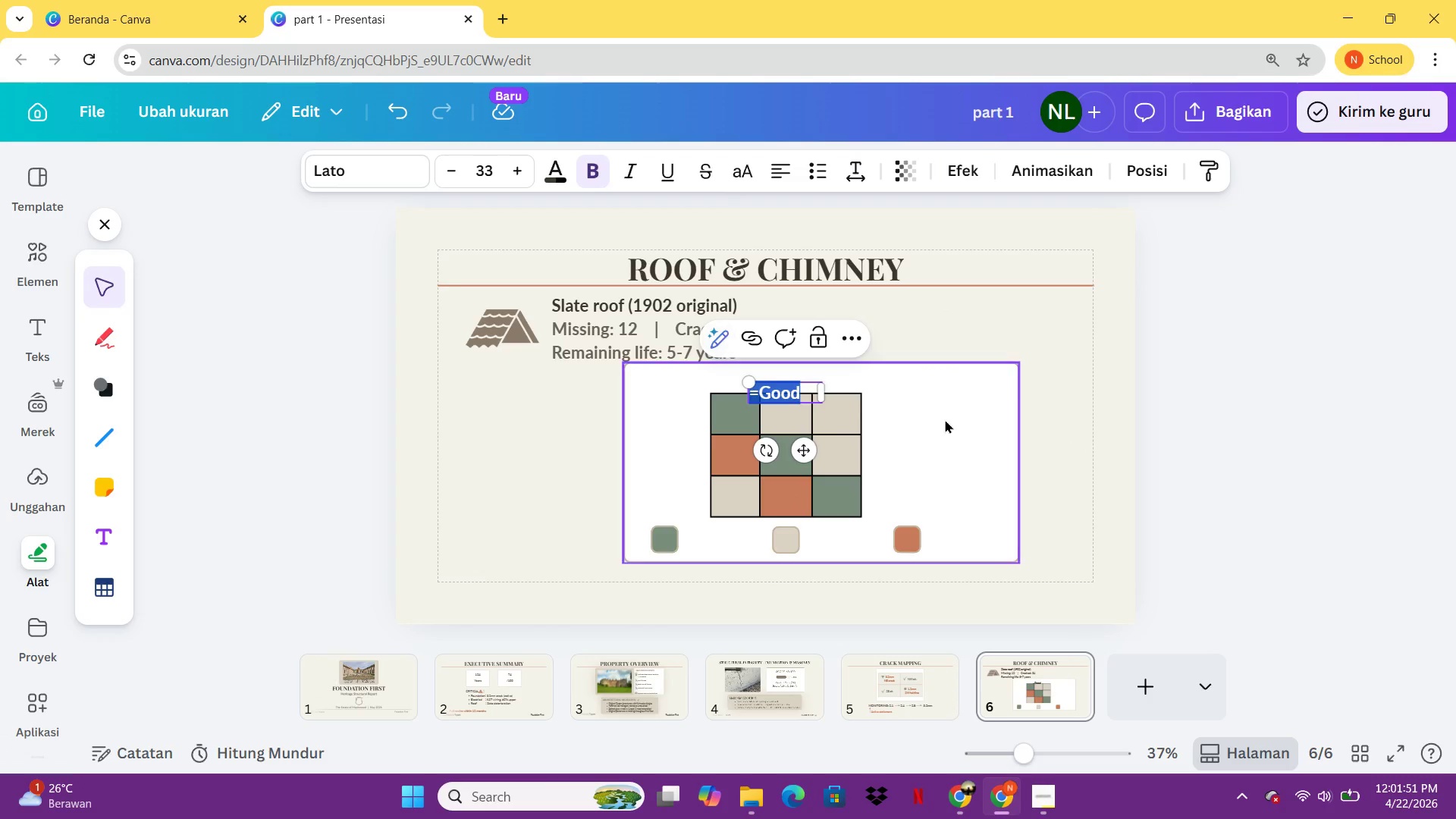 
left_click([947, 419])
 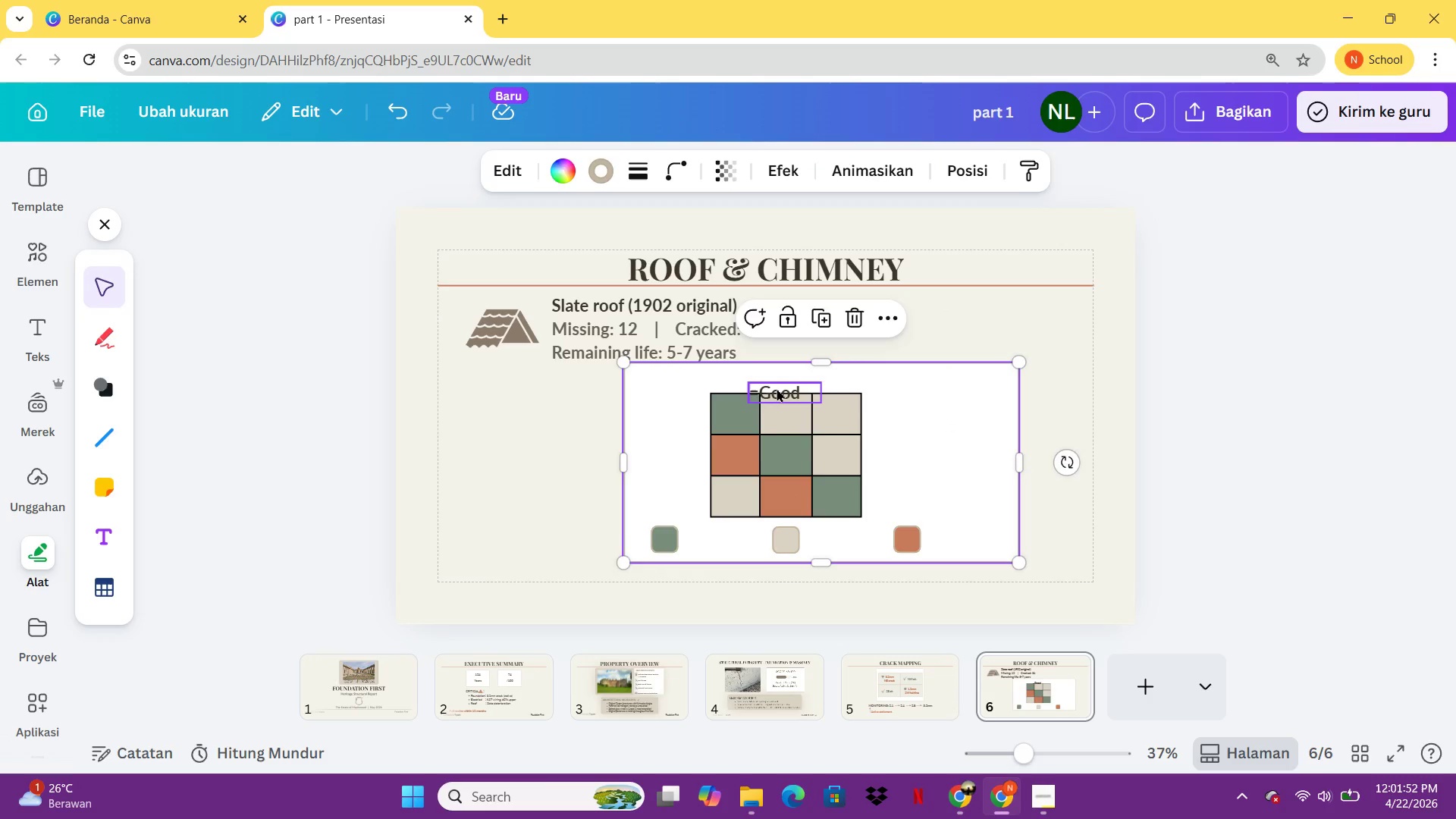 
left_click_drag(start_coordinate=[777, 388], to_coordinate=[738, 500])
 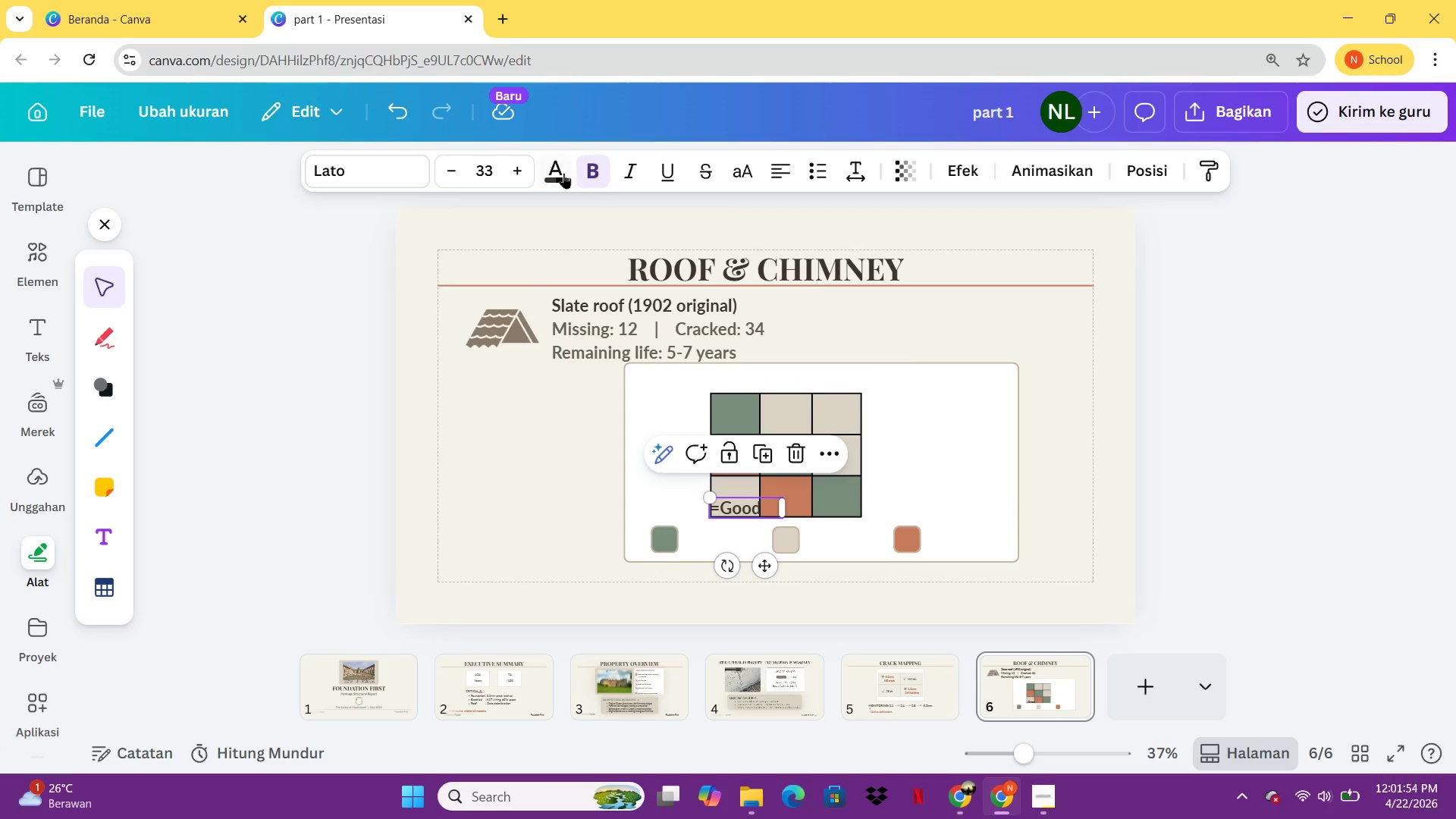 
left_click([562, 173])
 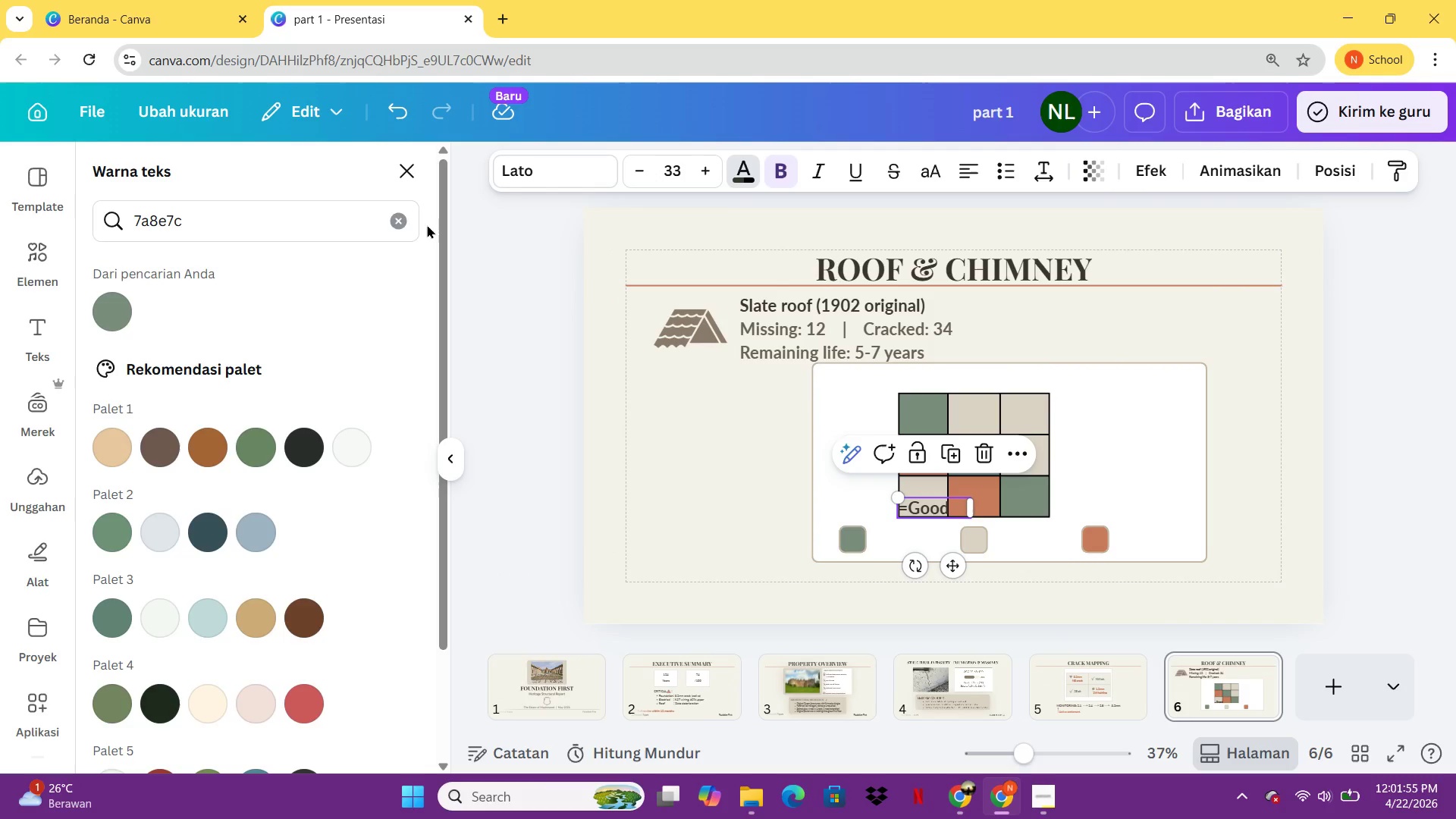 
left_click([397, 219])
 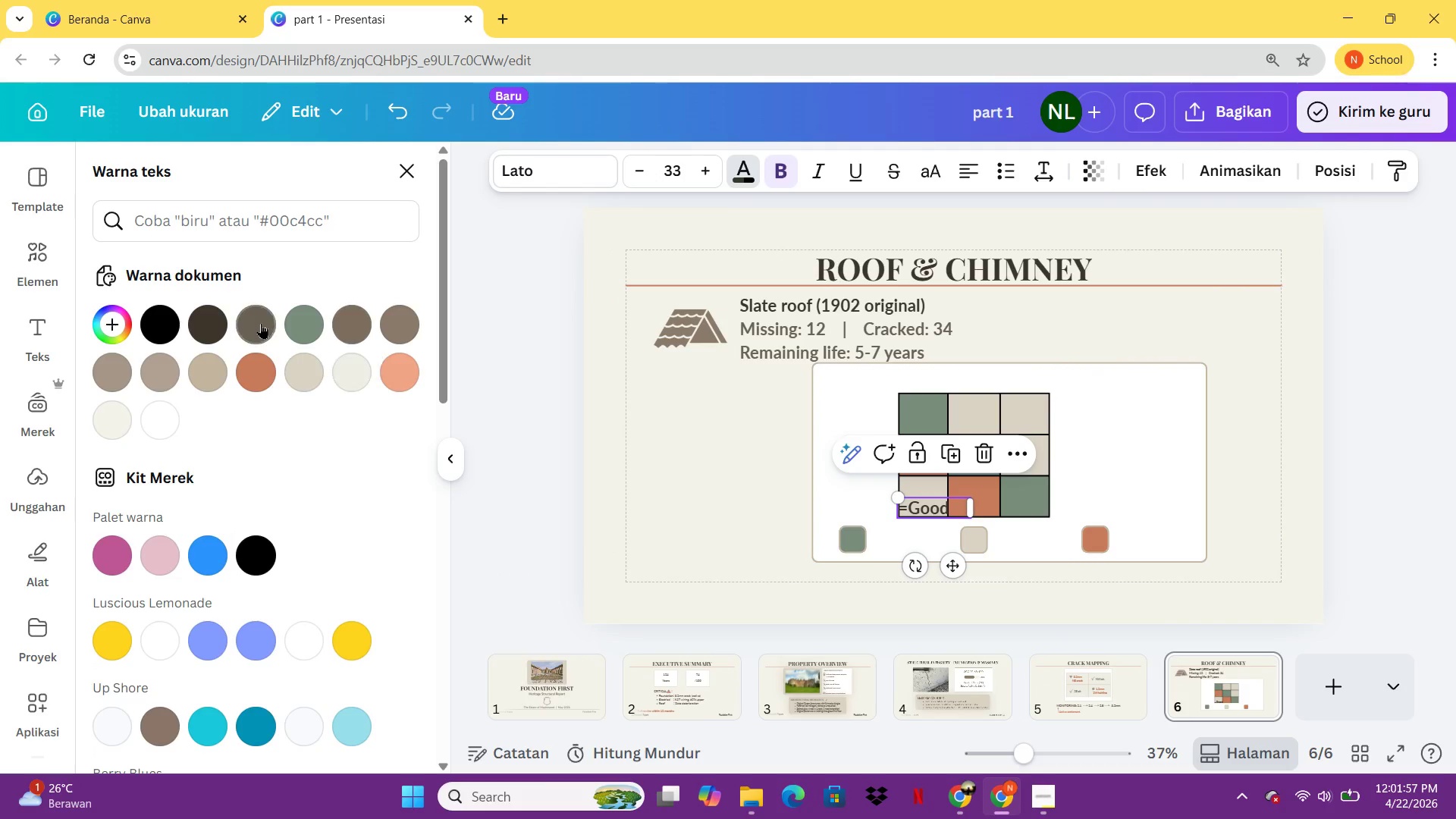 
left_click([262, 324])
 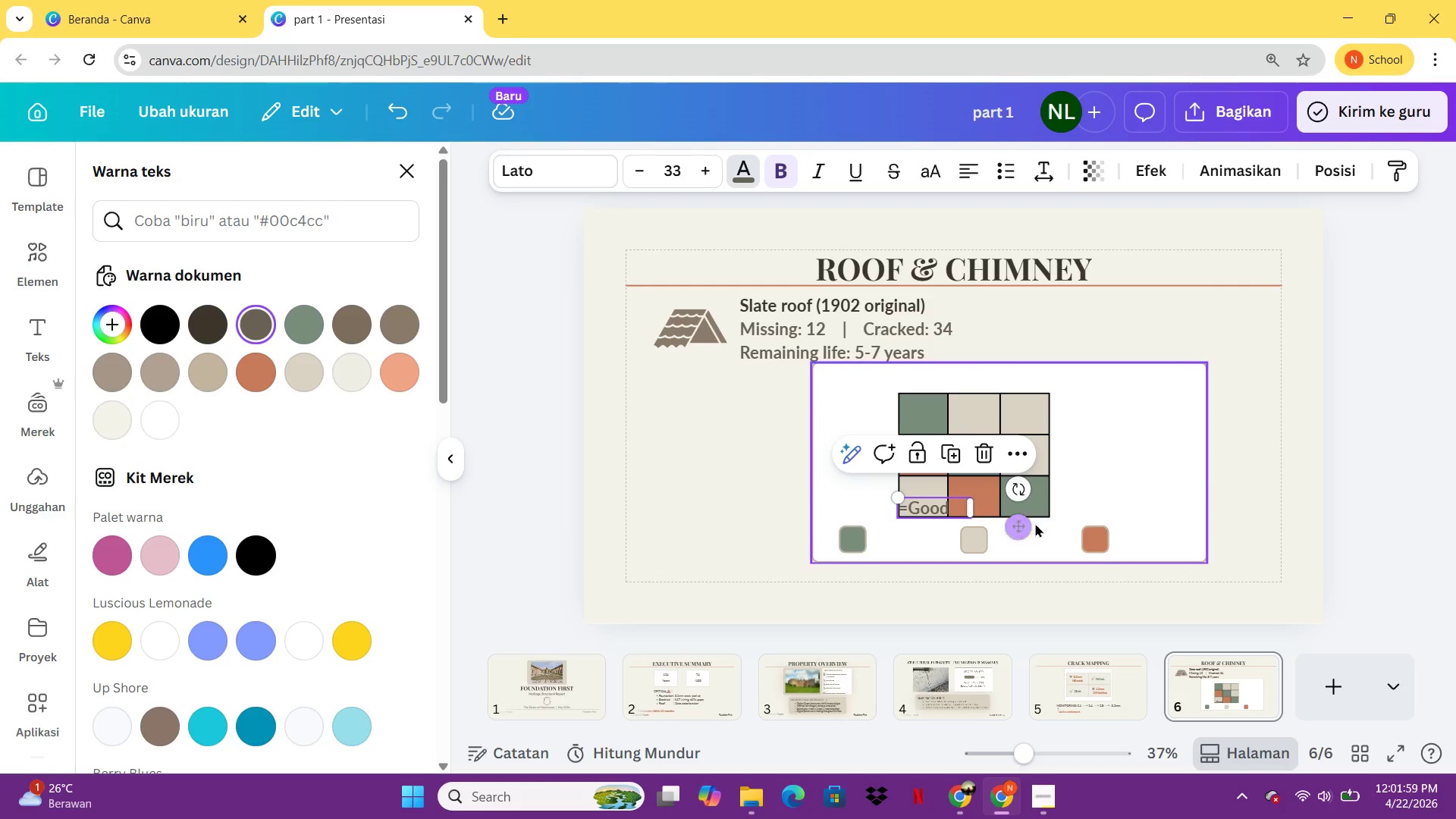 
left_click_drag(start_coordinate=[1025, 529], to_coordinate=[999, 557])
 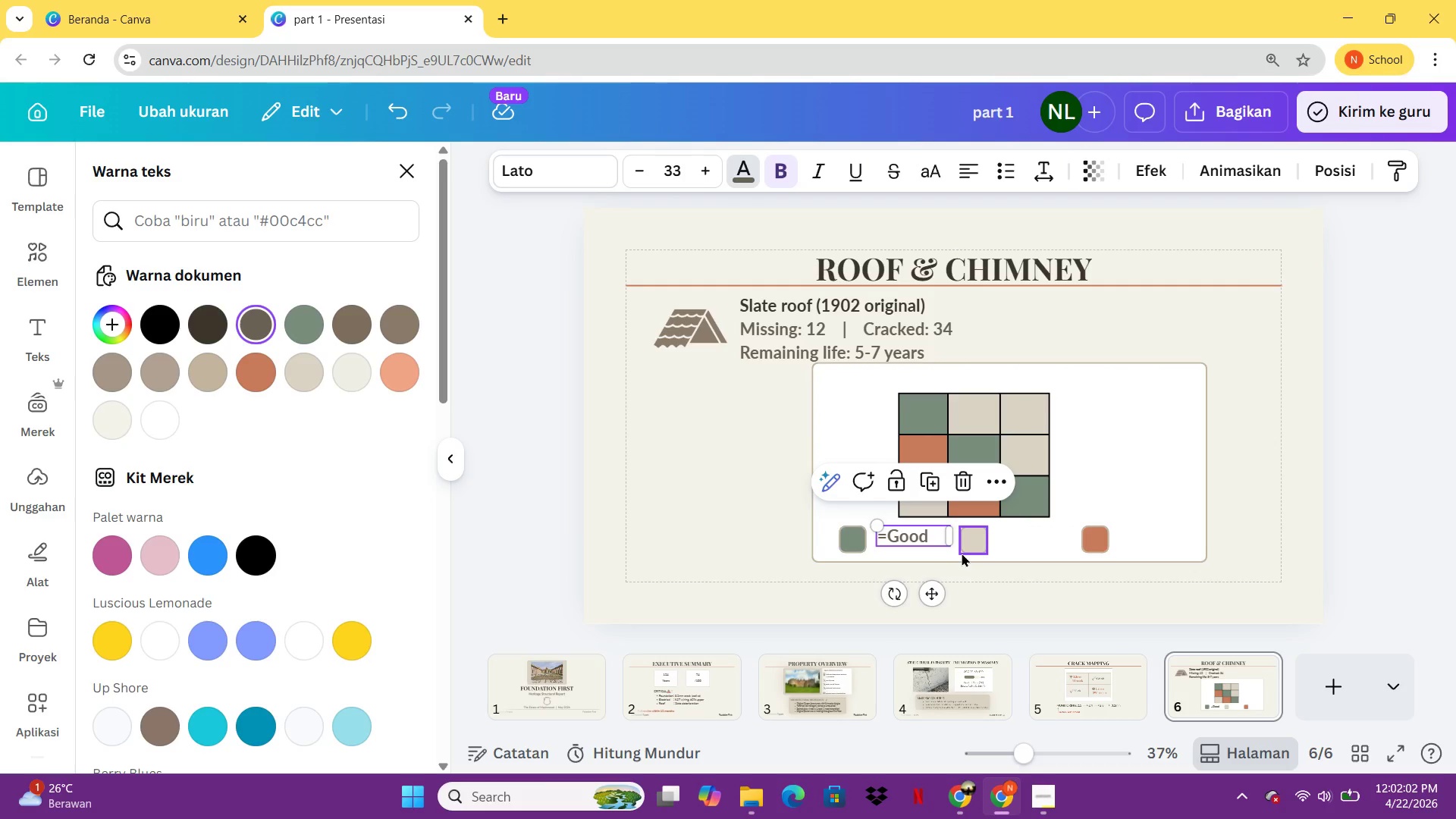 
hold_key(key=ArrowLeft, duration=0.47)
 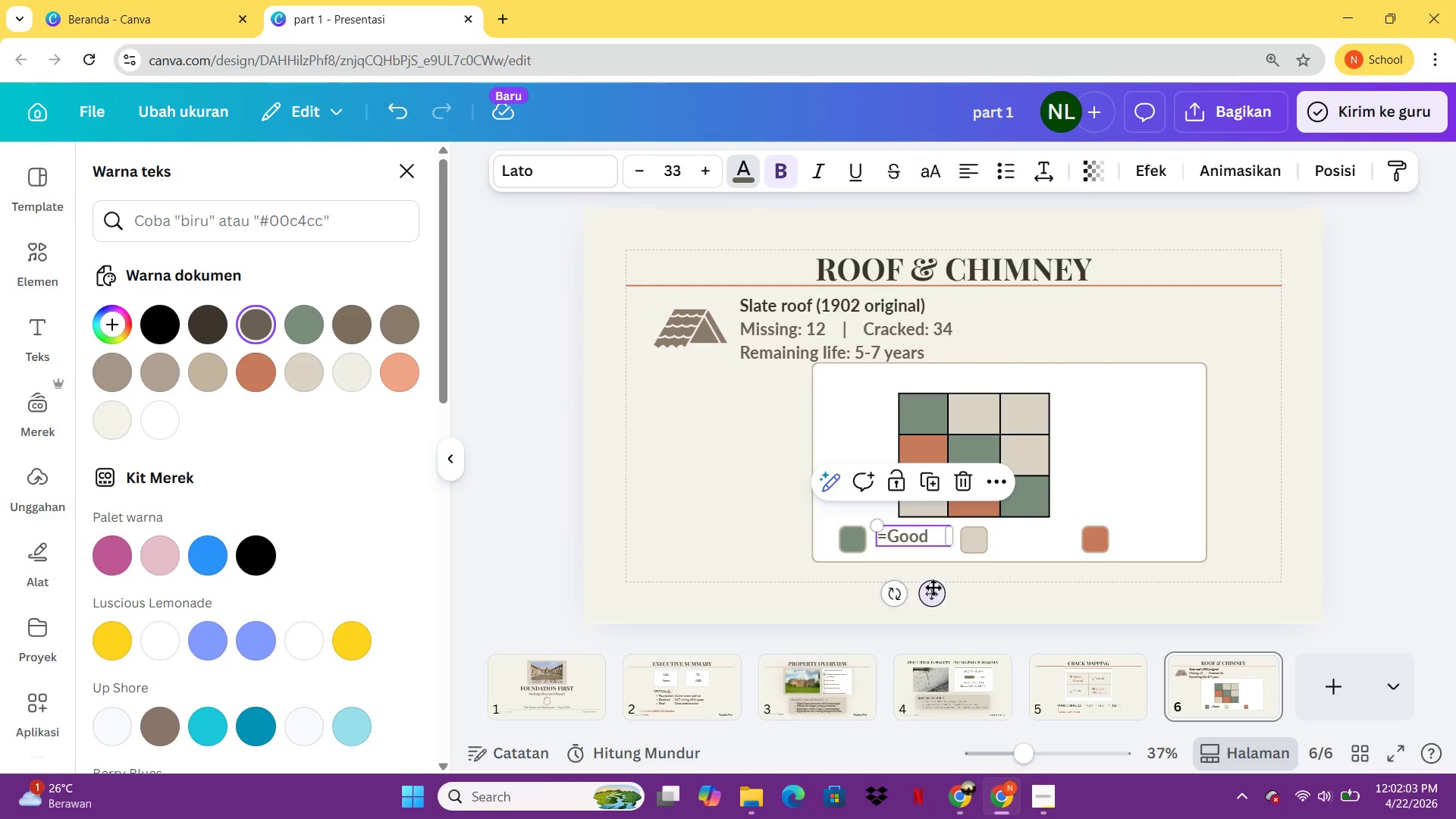 
left_click([933, 587])
 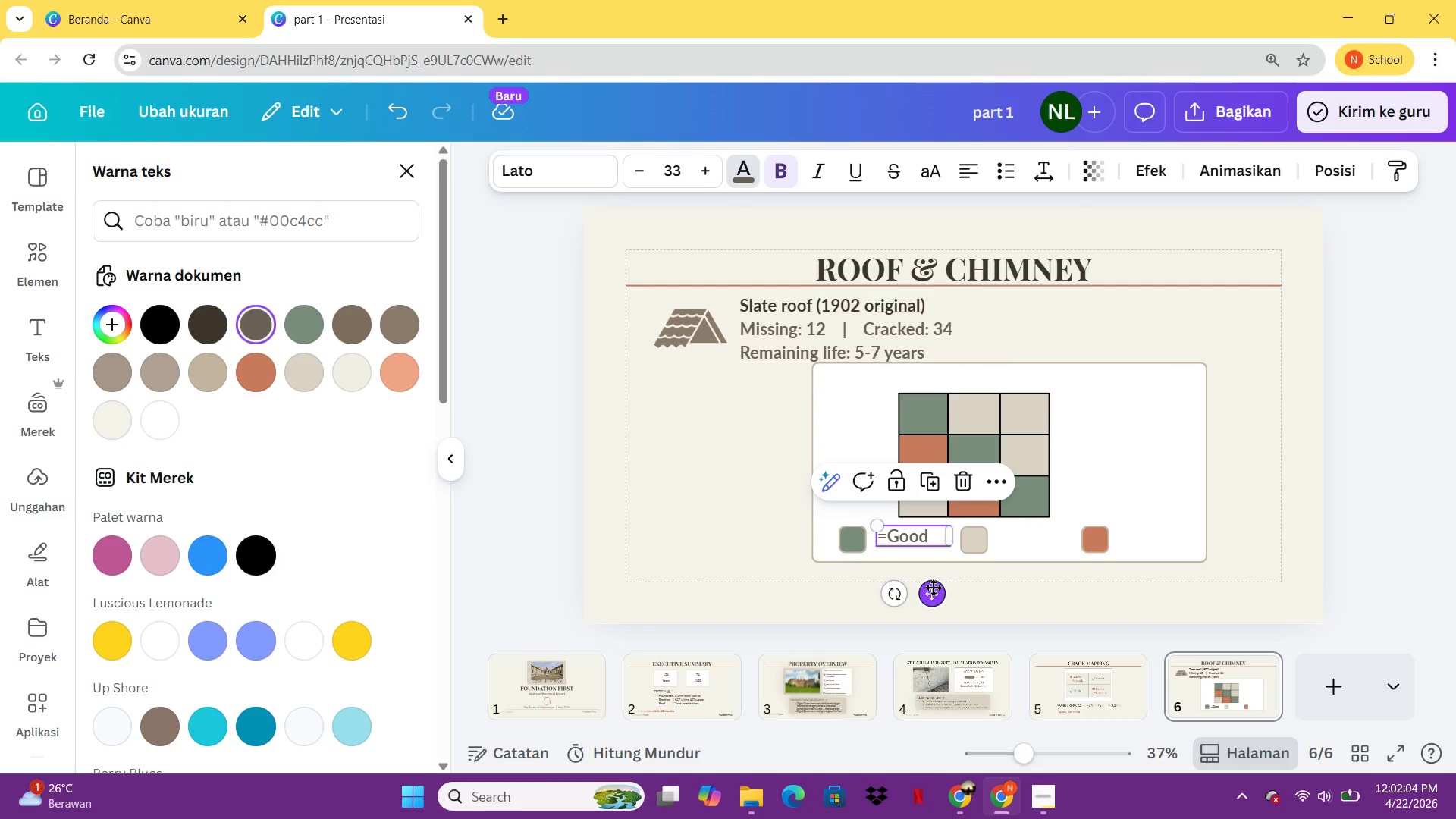 
hold_key(key=ArrowLeft, duration=0.44)
 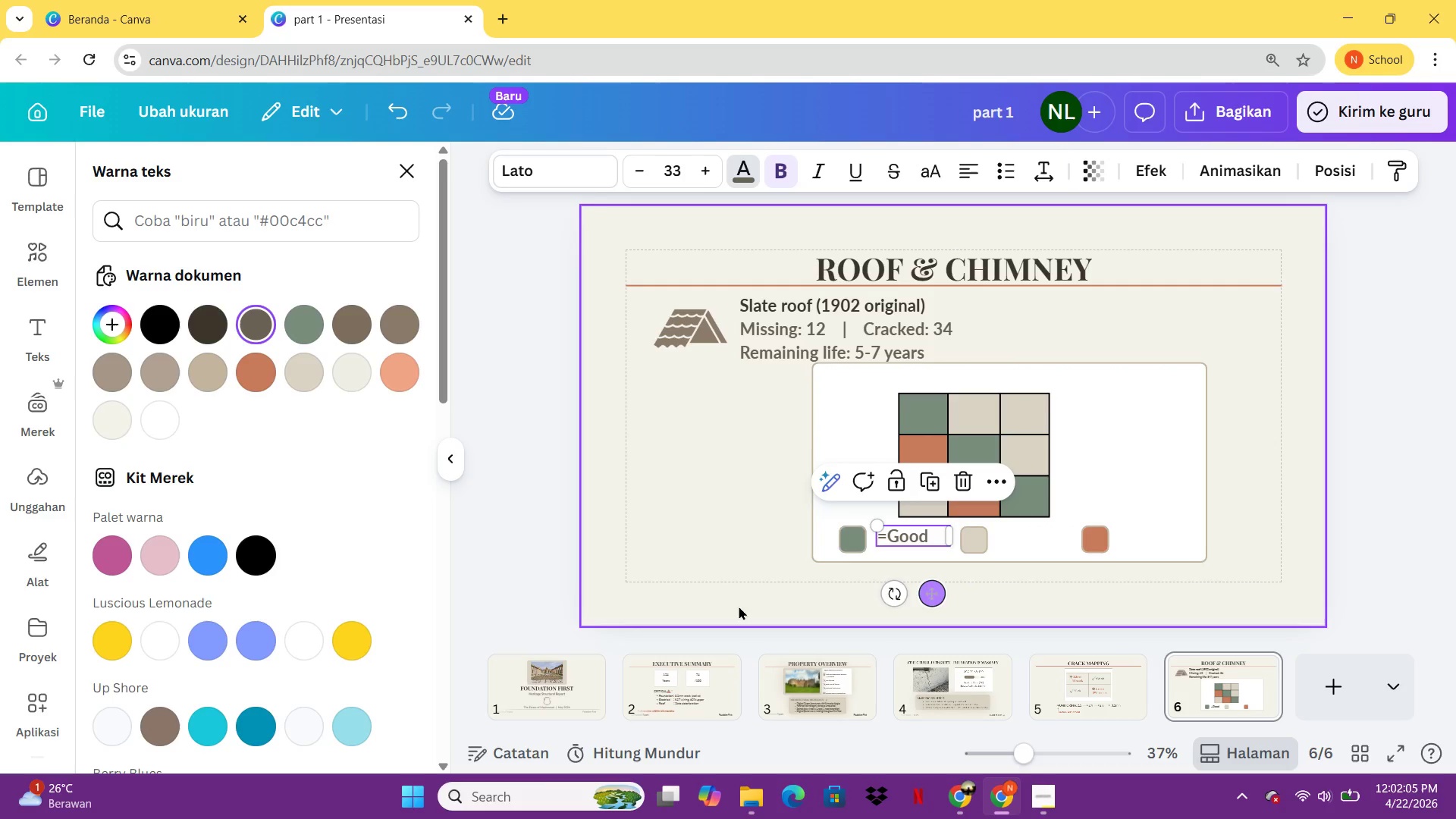 
left_click([933, 587])
 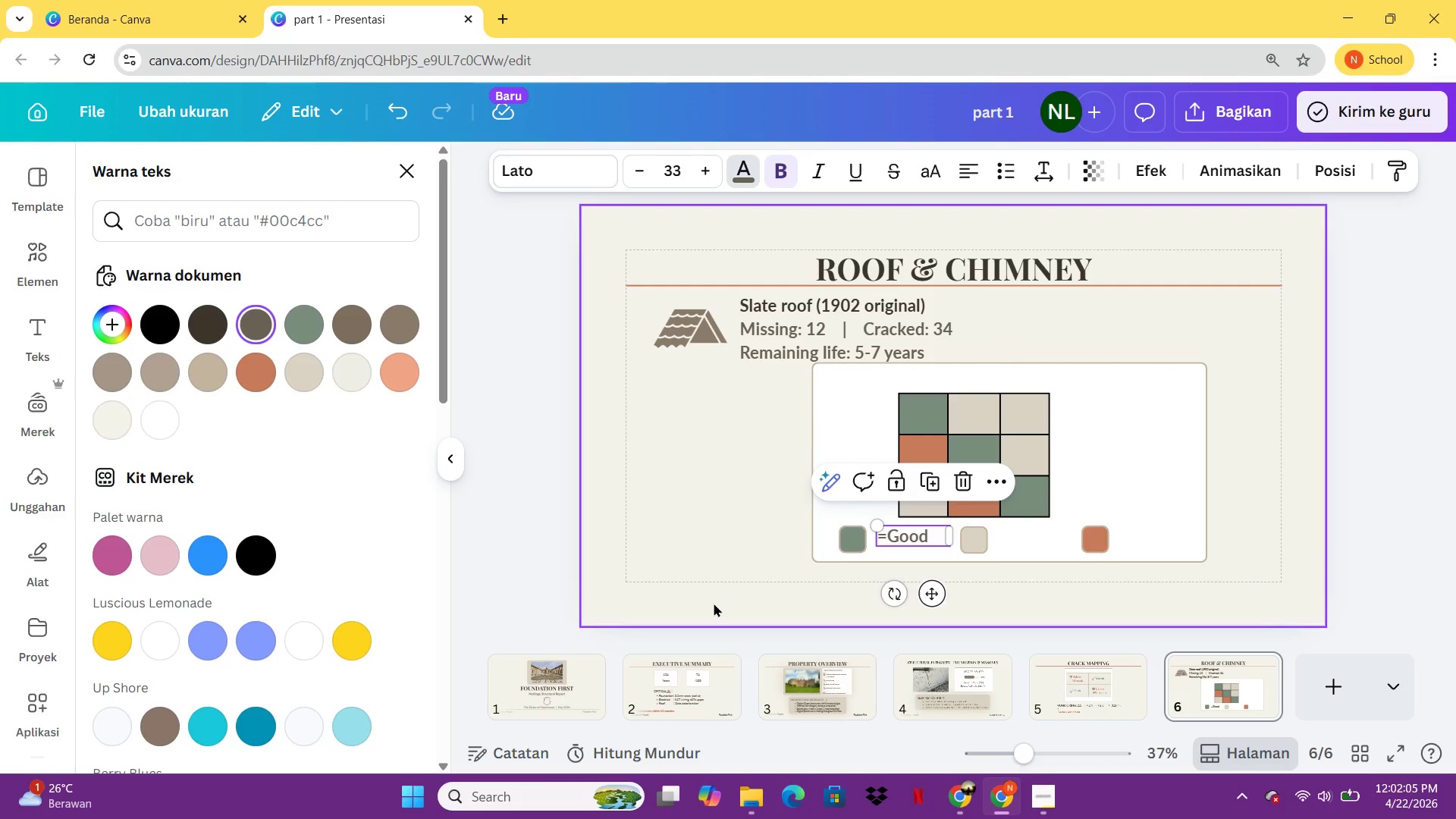 
double_click([714, 603])
 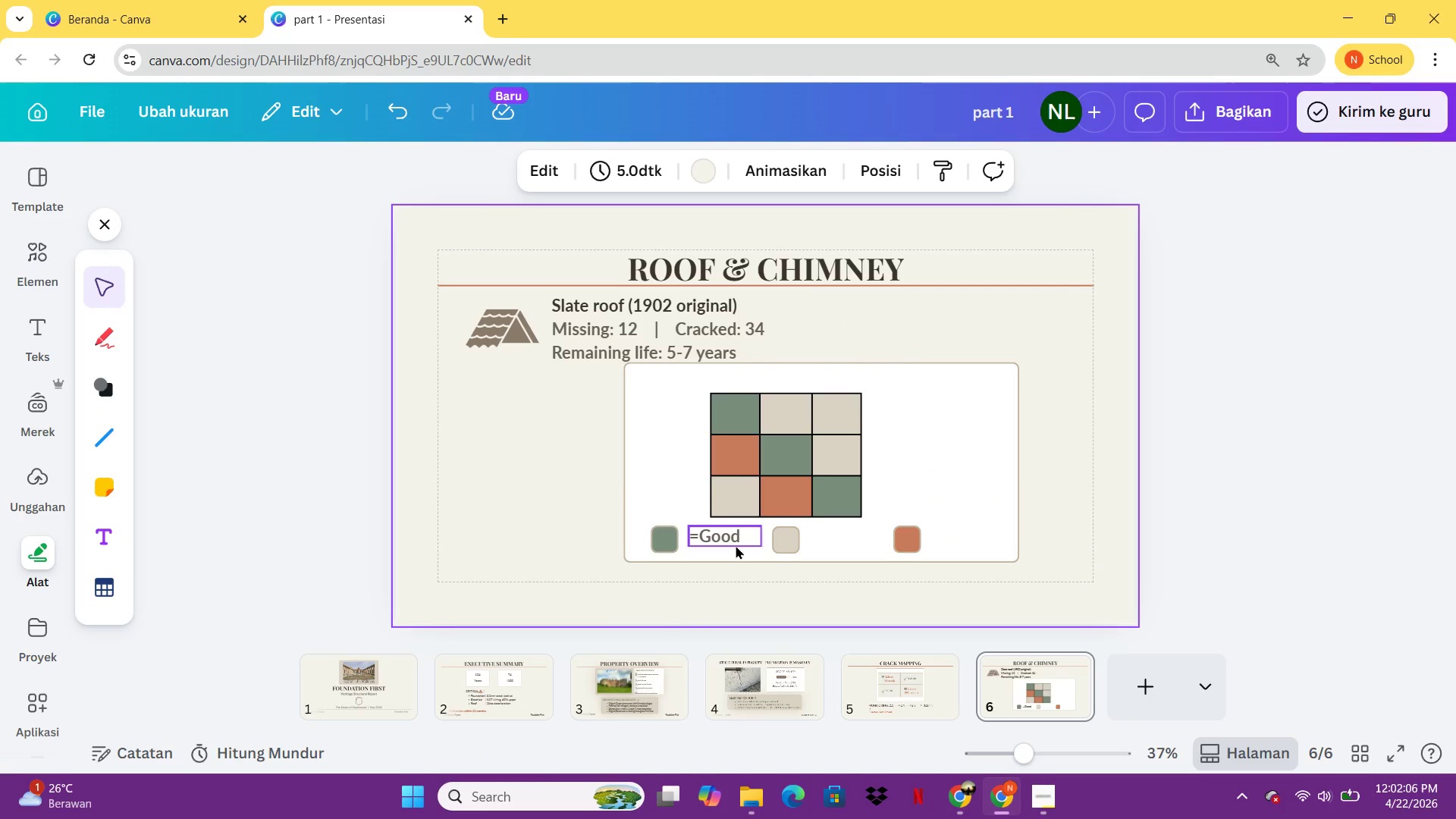 
left_click([718, 533])
 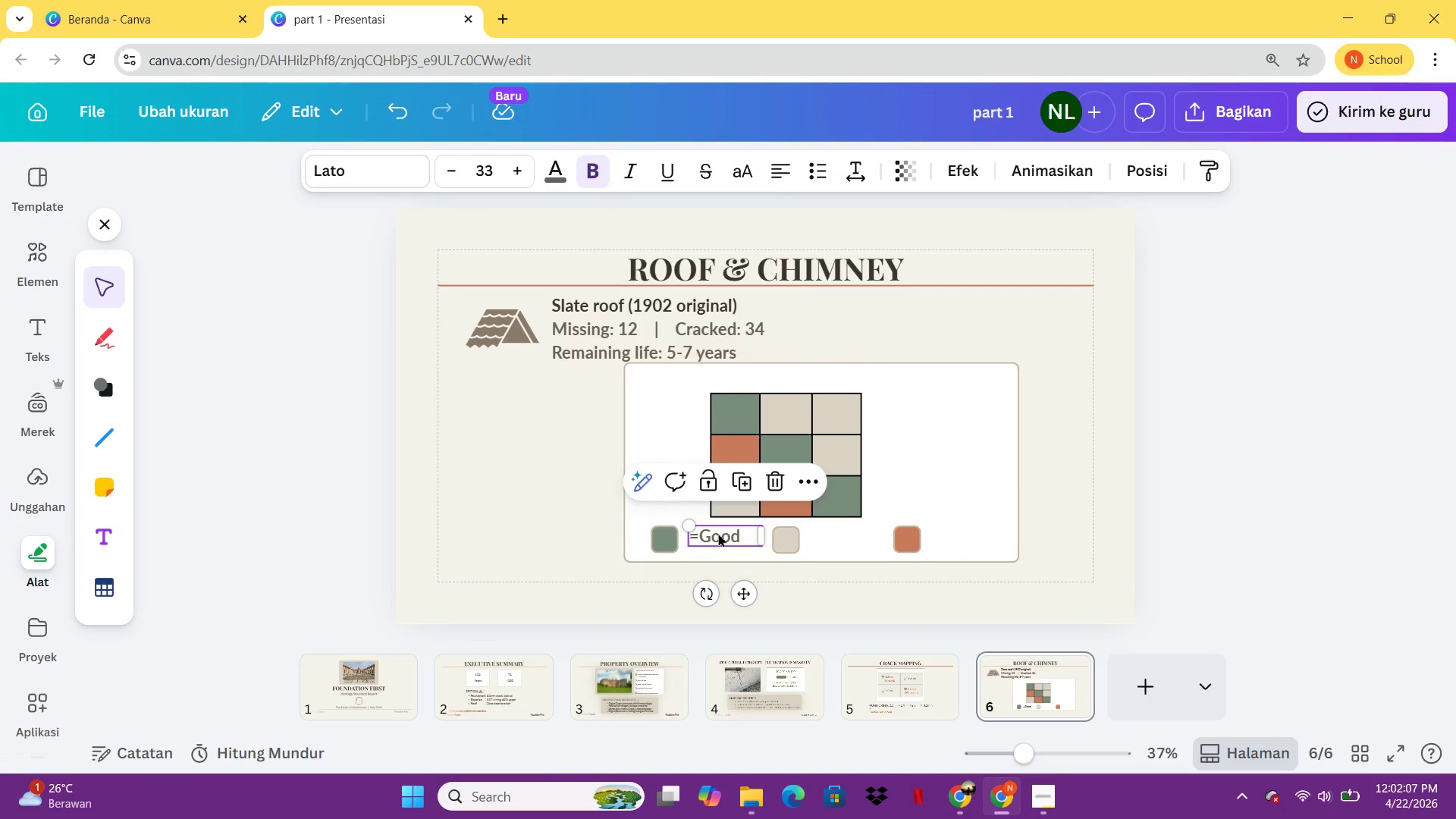 
hold_key(key=ArrowLeft, duration=0.86)
 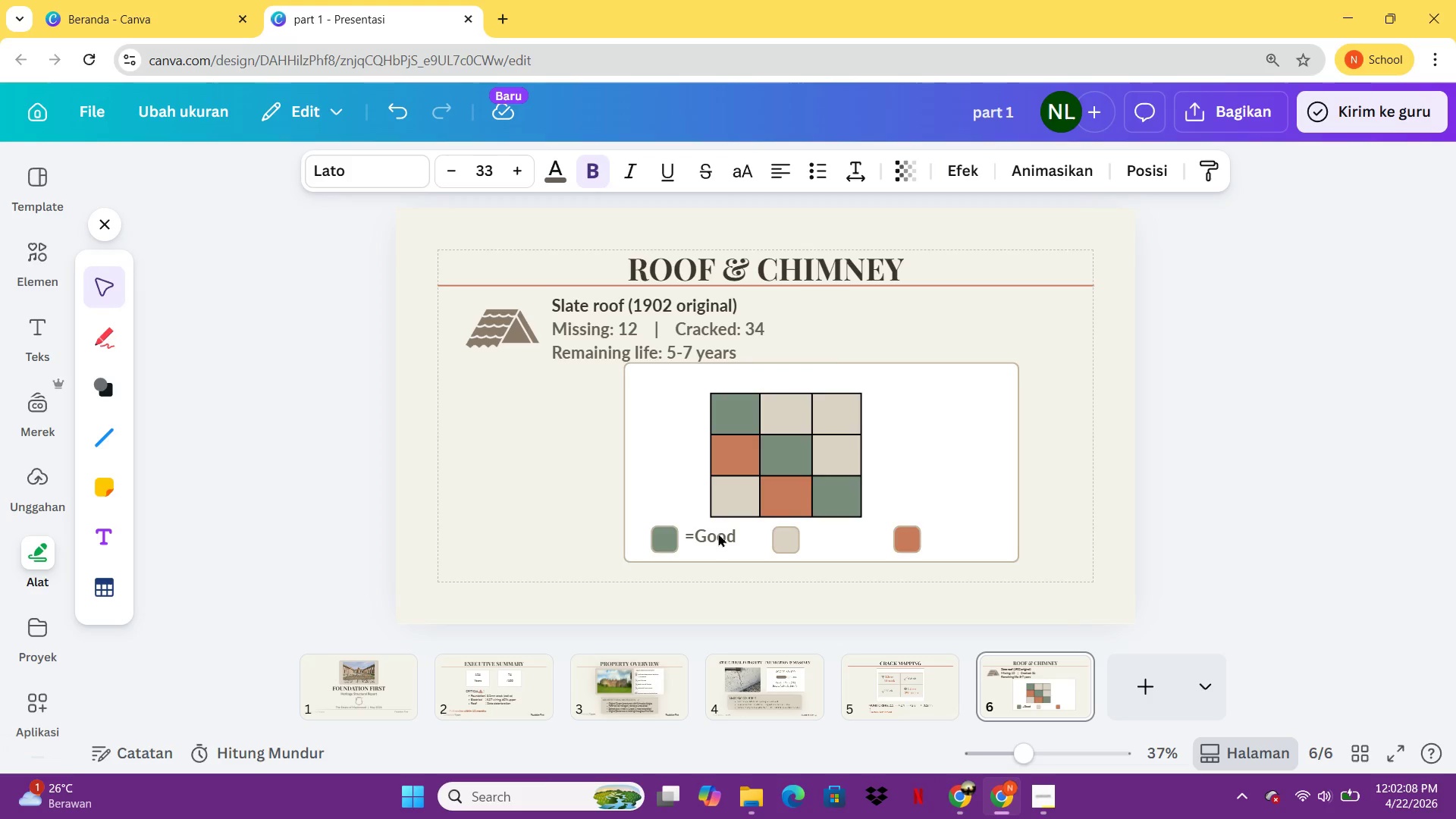 
hold_key(key=ArrowDown, duration=0.78)
 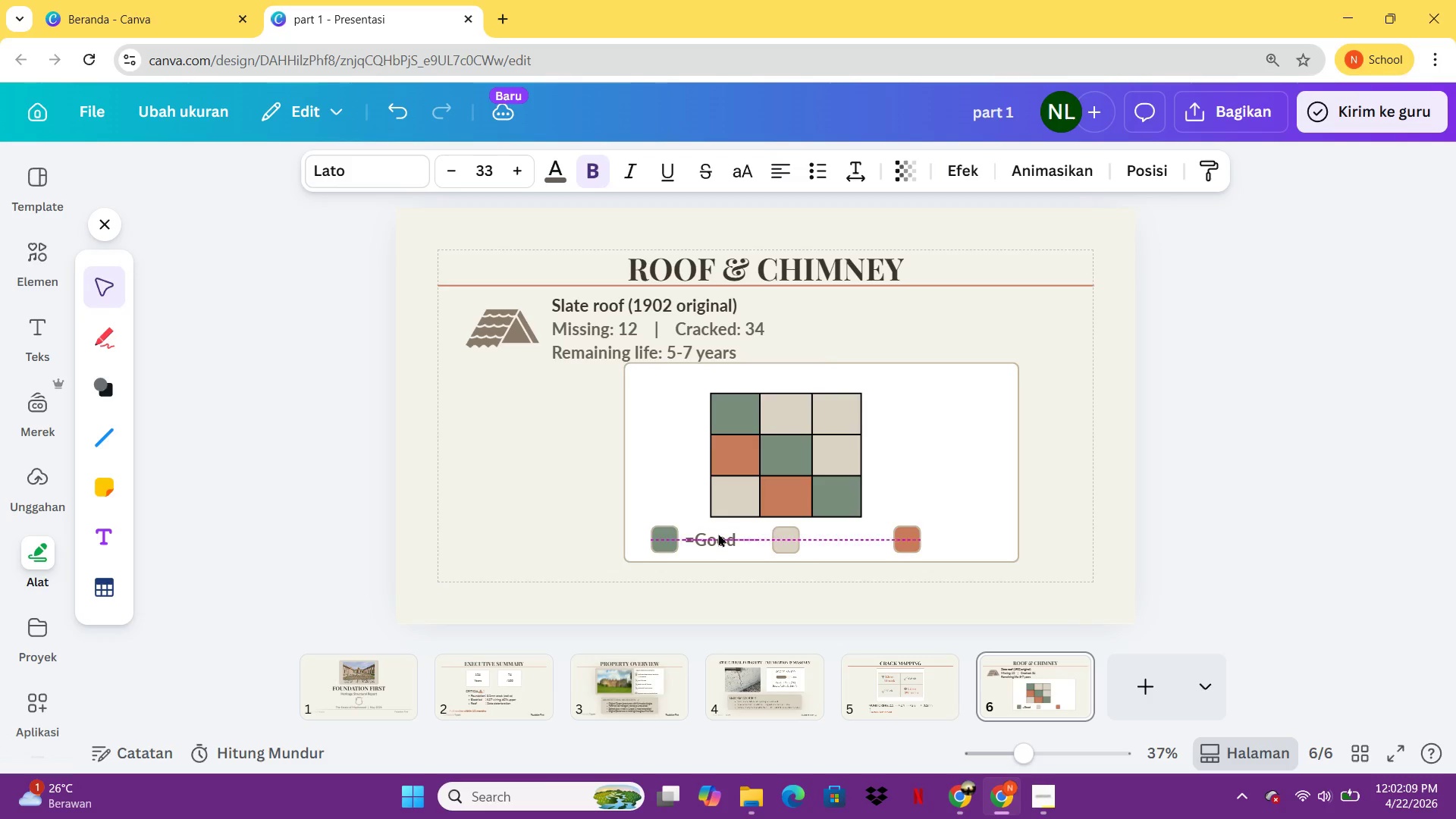 
key(ArrowDown)
 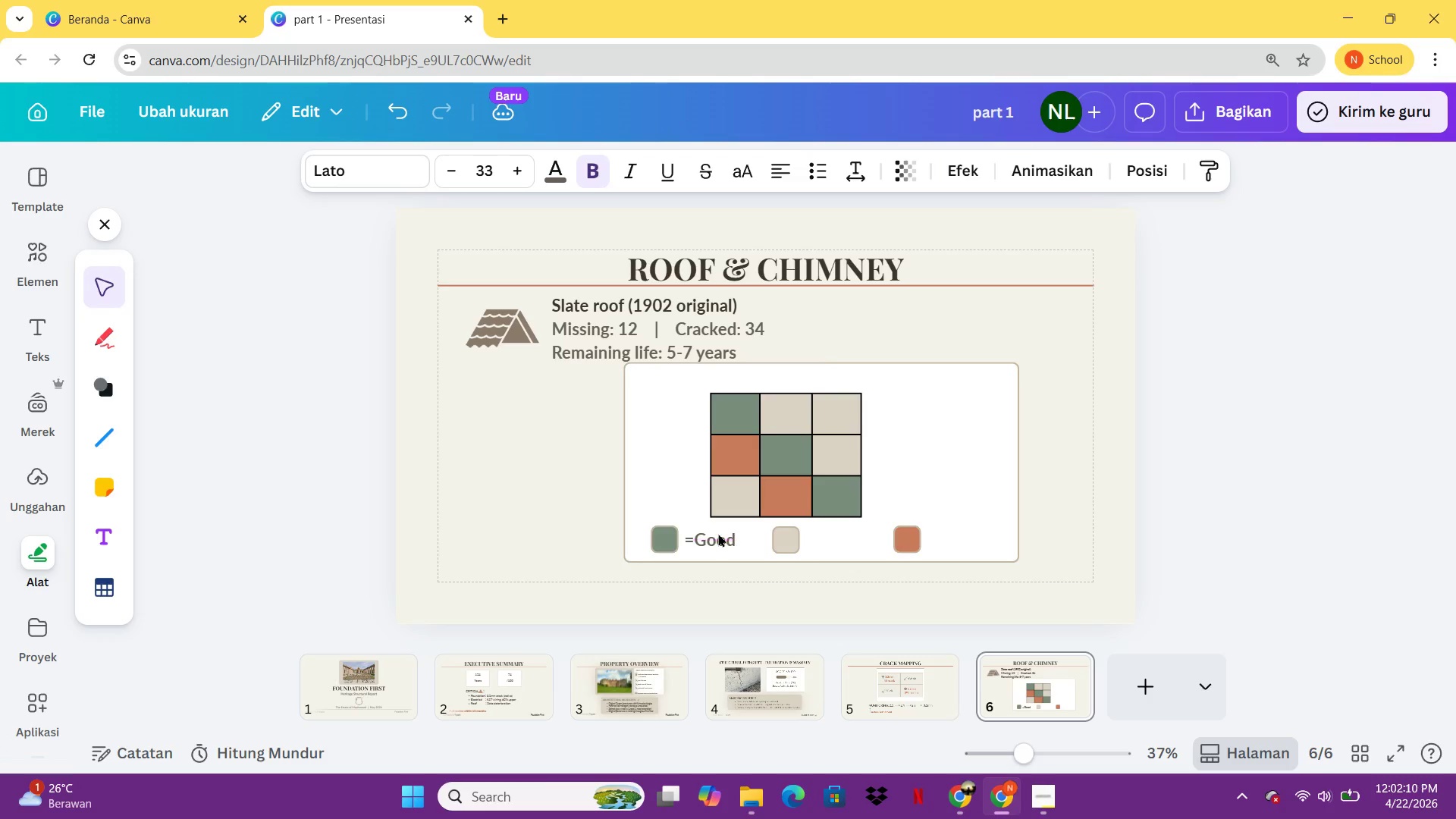 
key(ArrowLeft)
 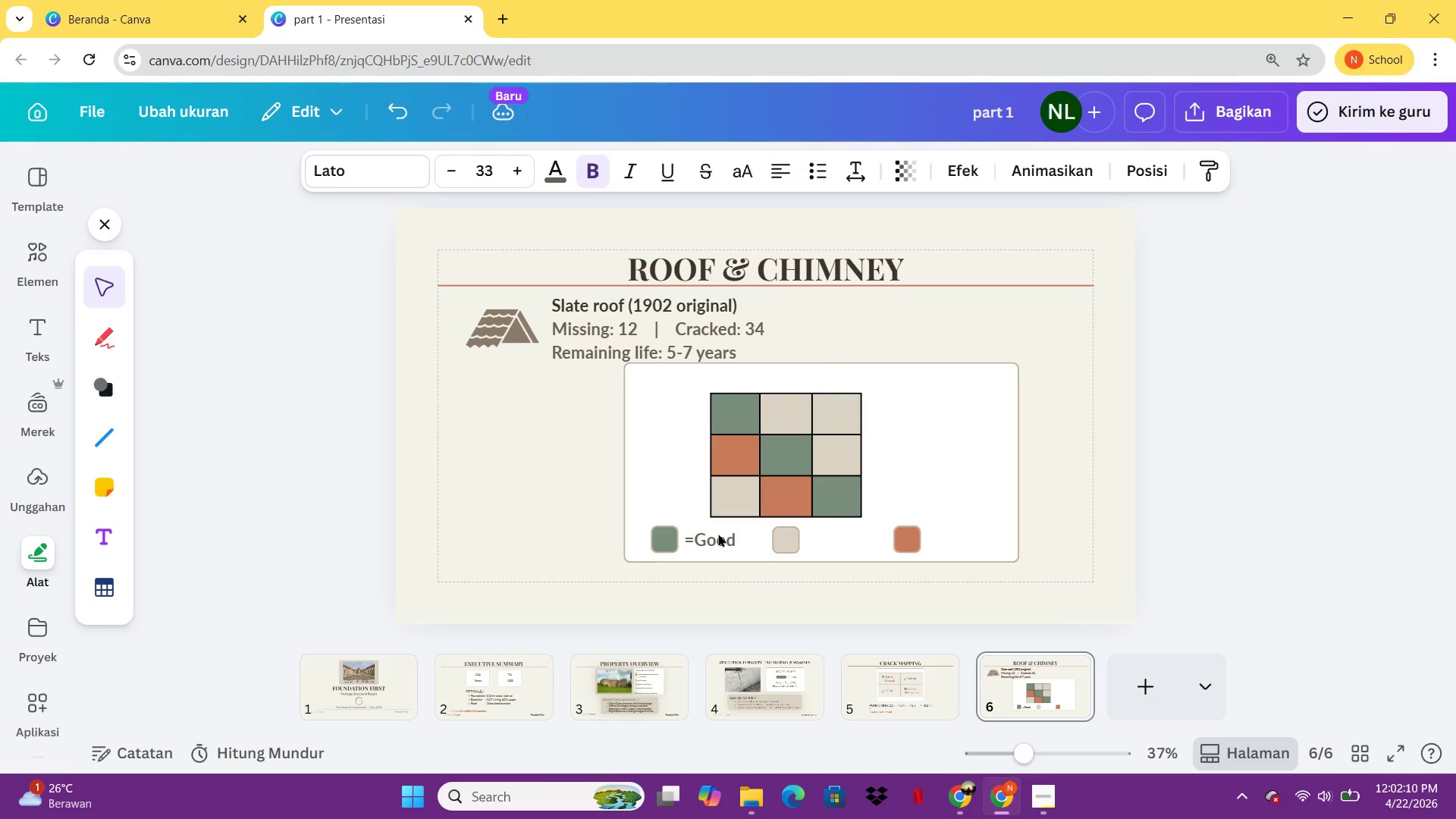 
key(Control+C)
 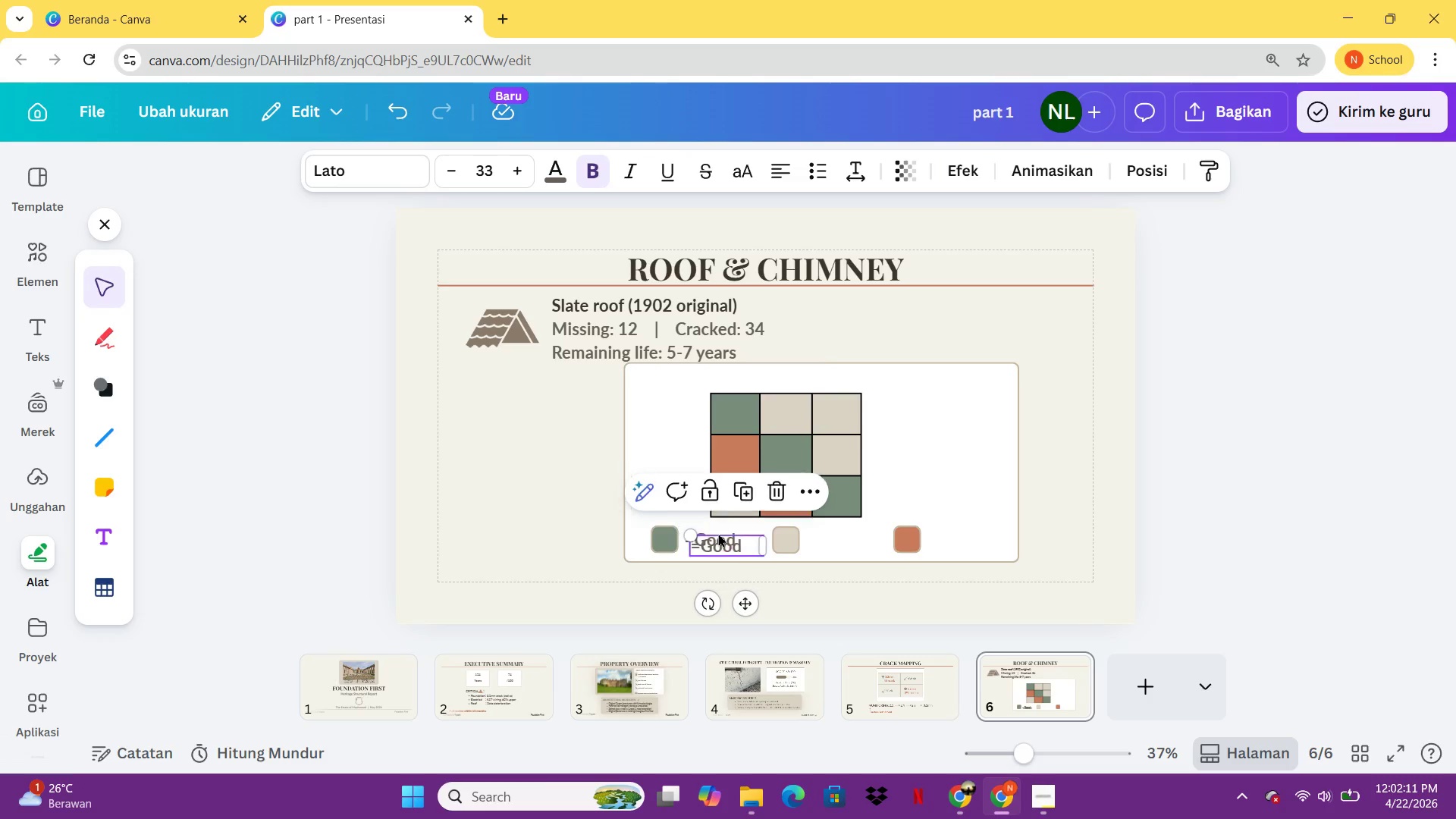 
key(Control+V)
 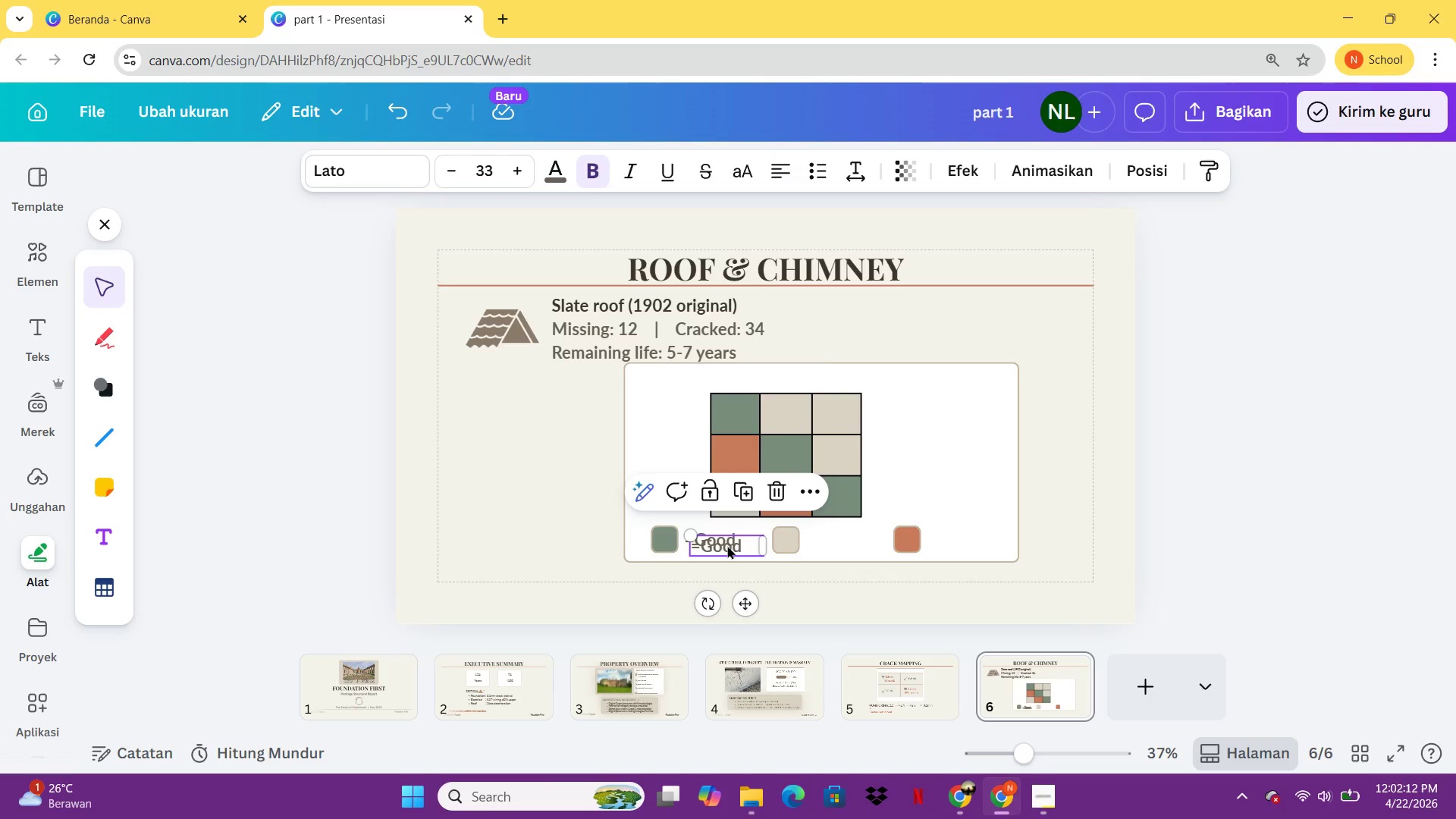 
left_click_drag(start_coordinate=[727, 545], to_coordinate=[841, 540])
 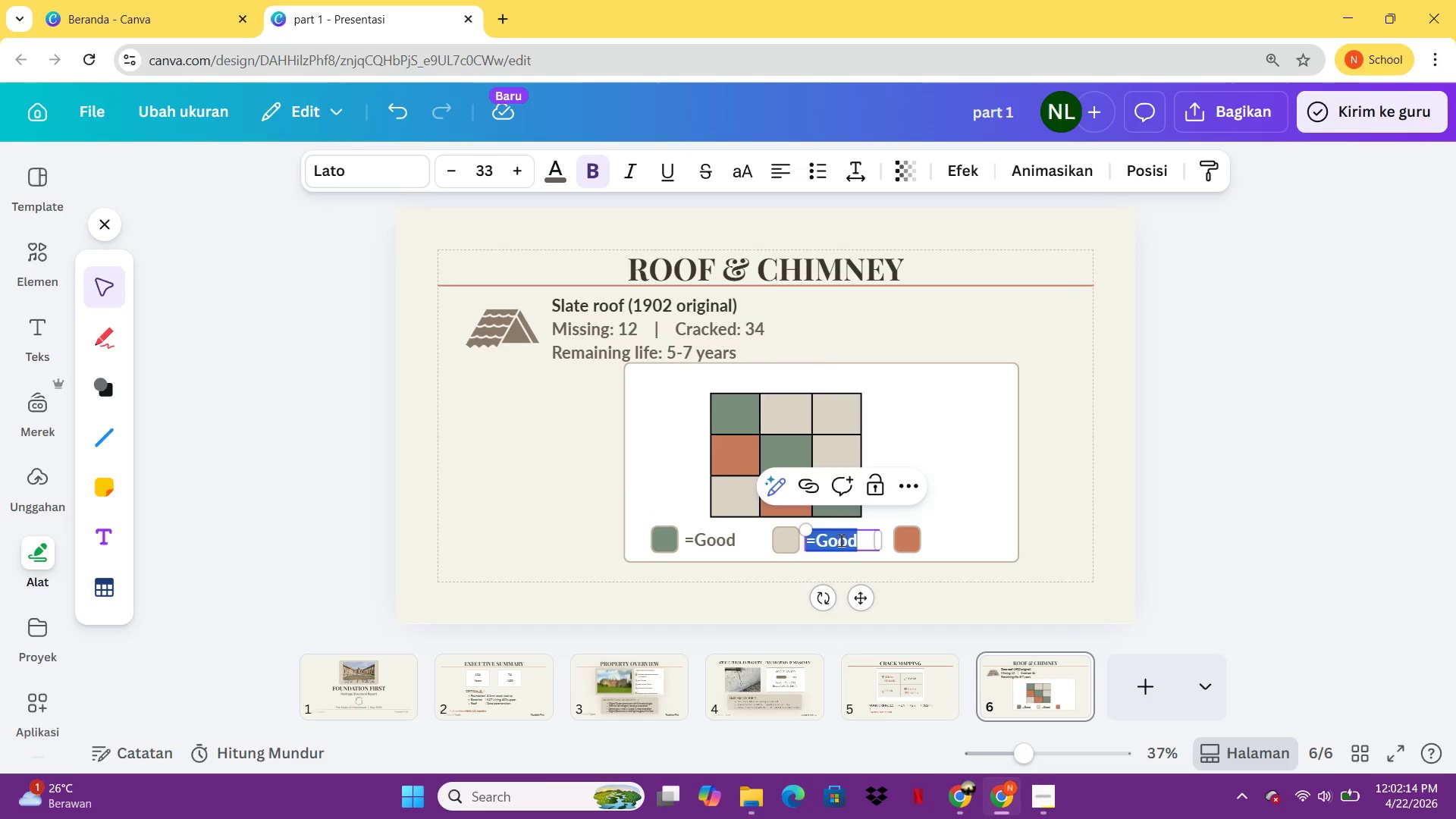 
double_click([841, 540])
 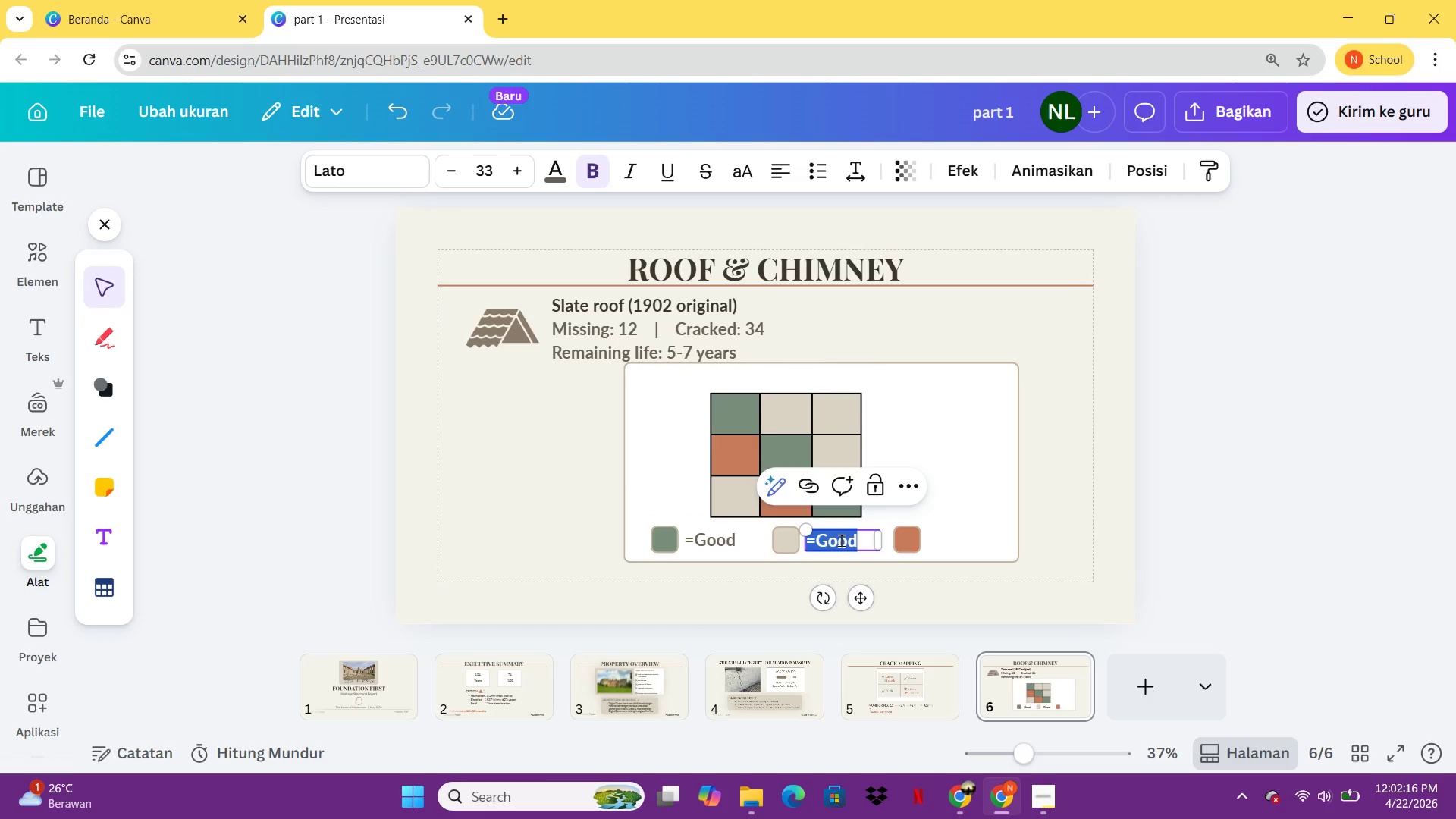 
type(+)
key(Backspace)
type(=Replace)
 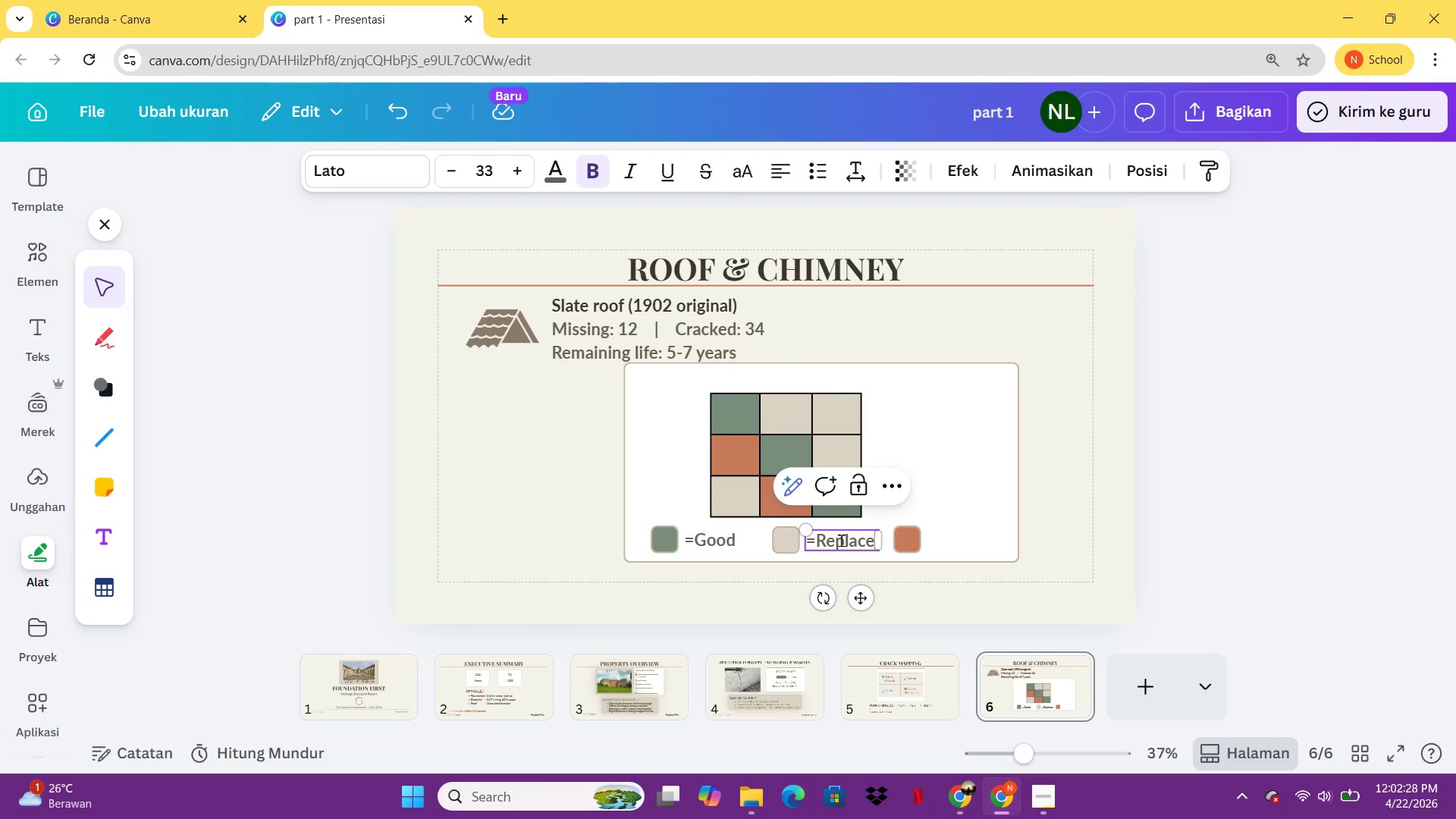 
wait(14.5)
 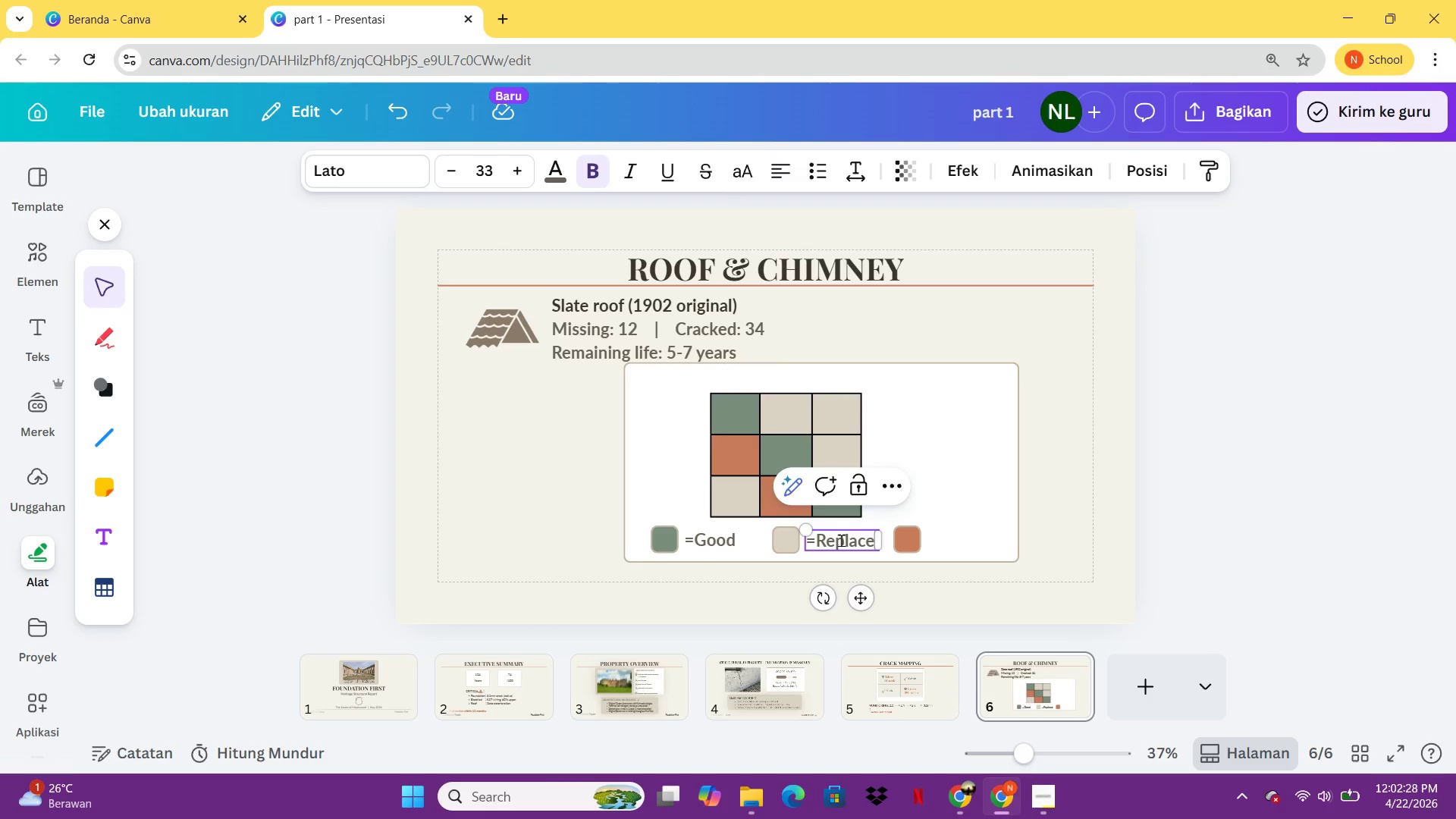 
left_click([555, 167])
 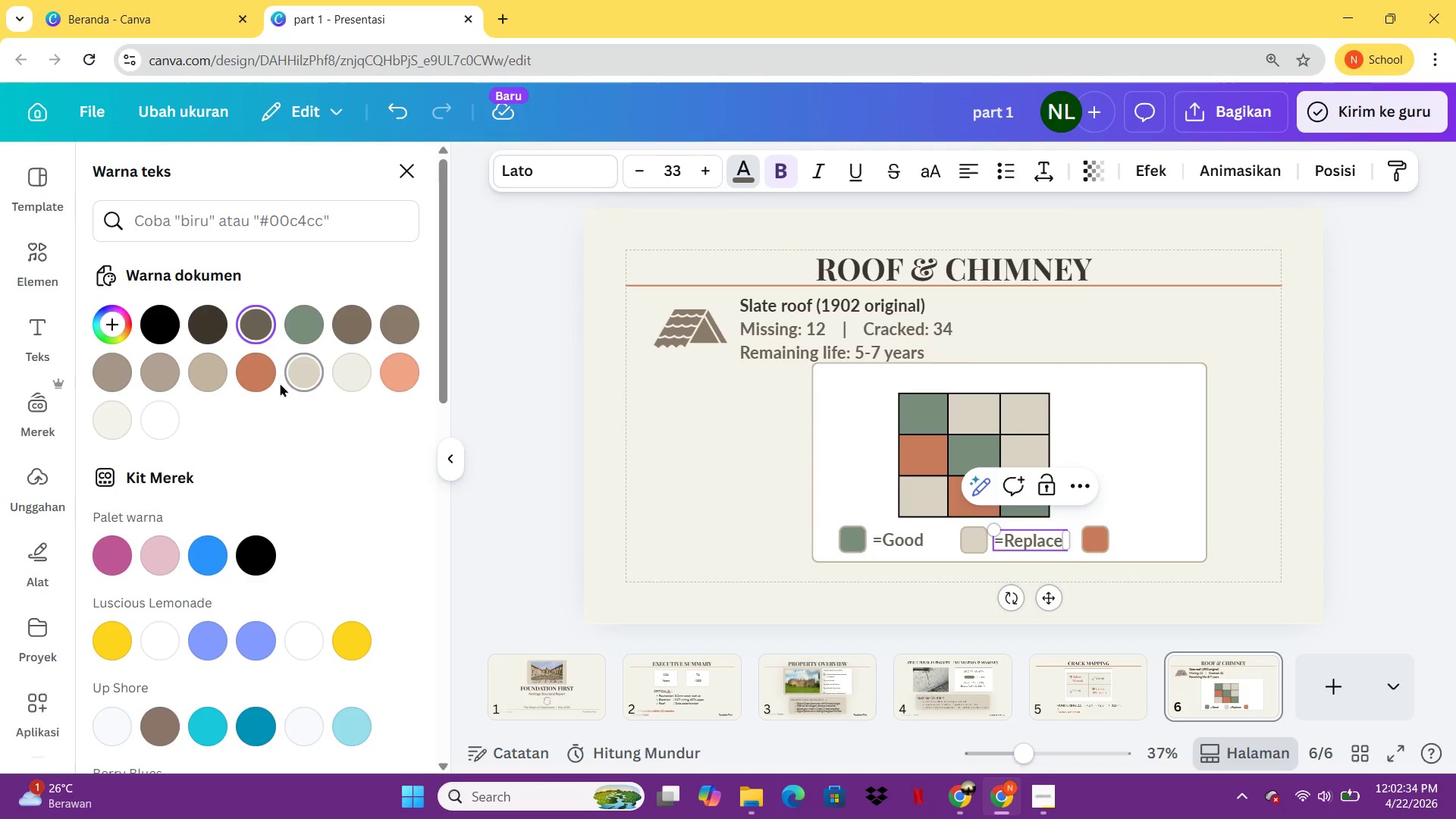 
mouse_move([312, 376])
 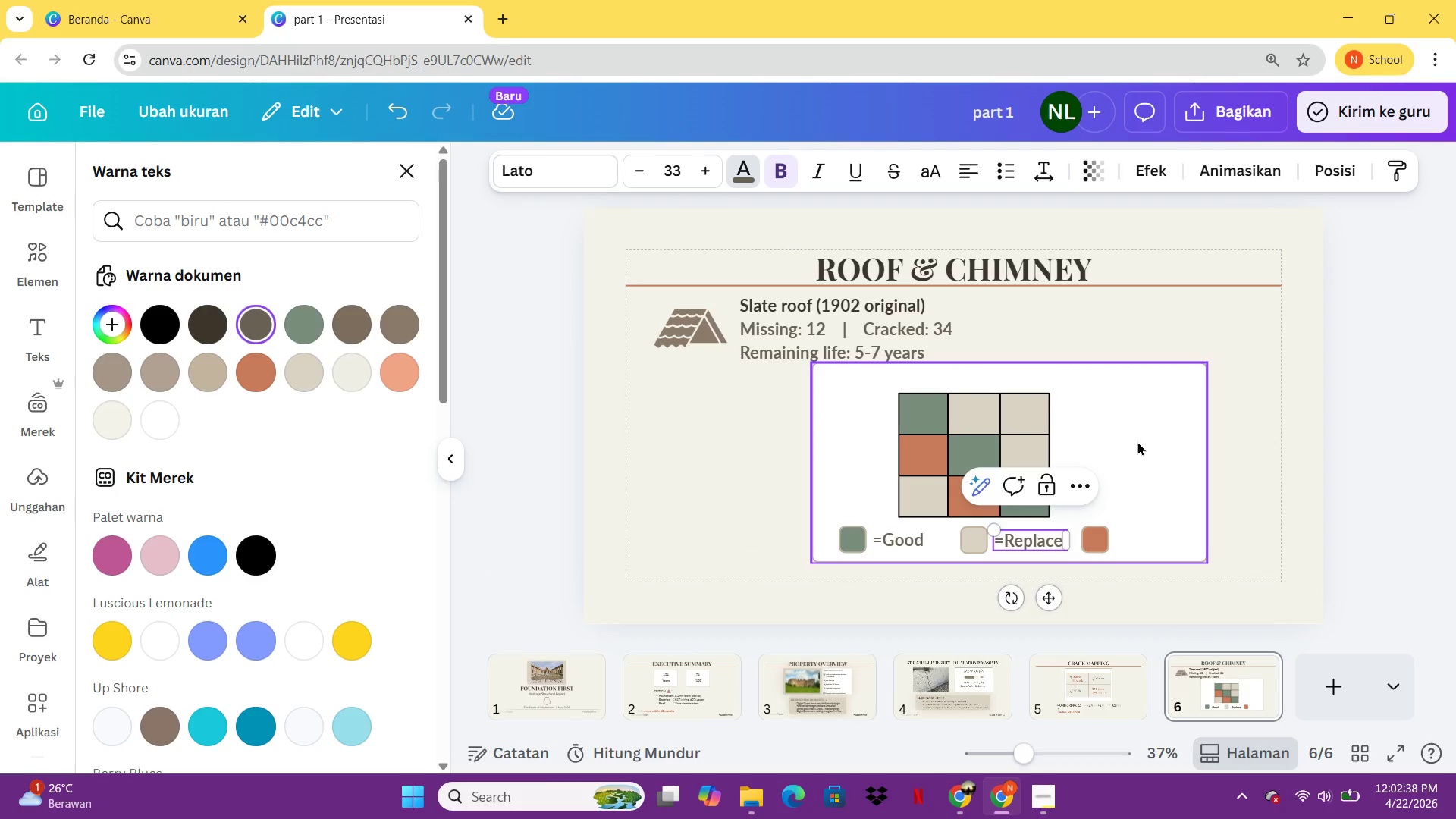 
left_click([1138, 441])
 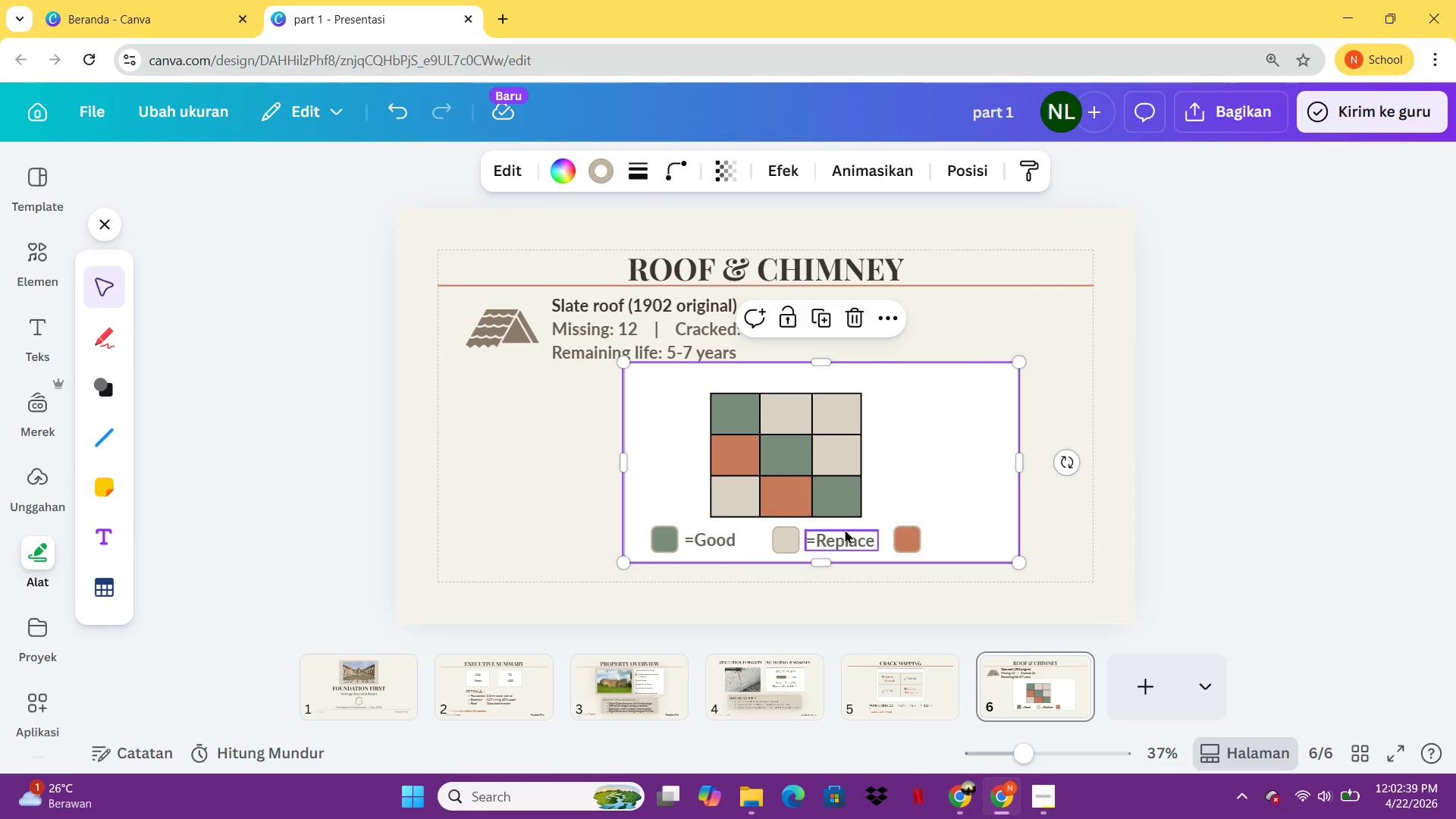 
left_click([845, 529])
 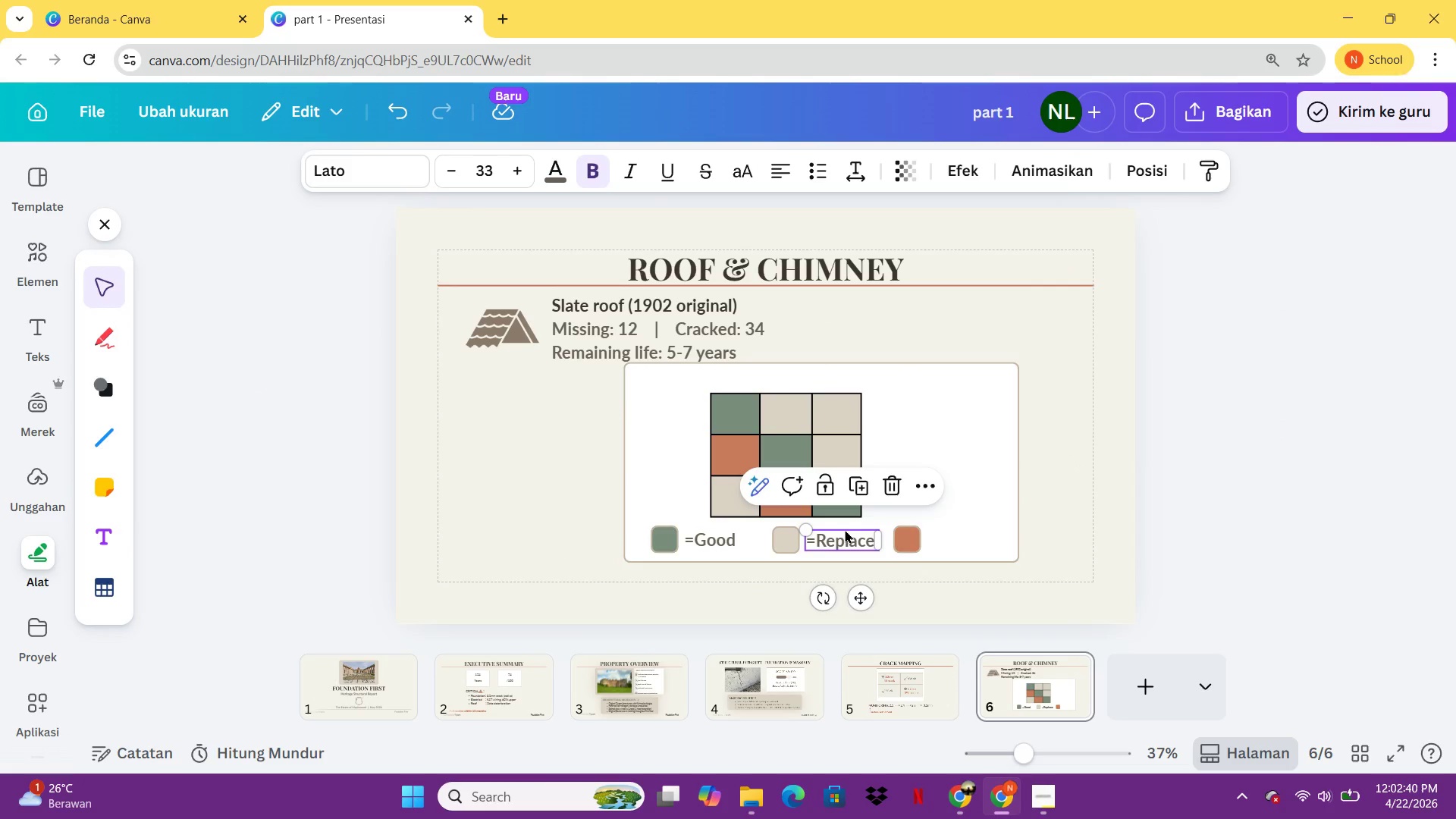 
key(Control+C)
 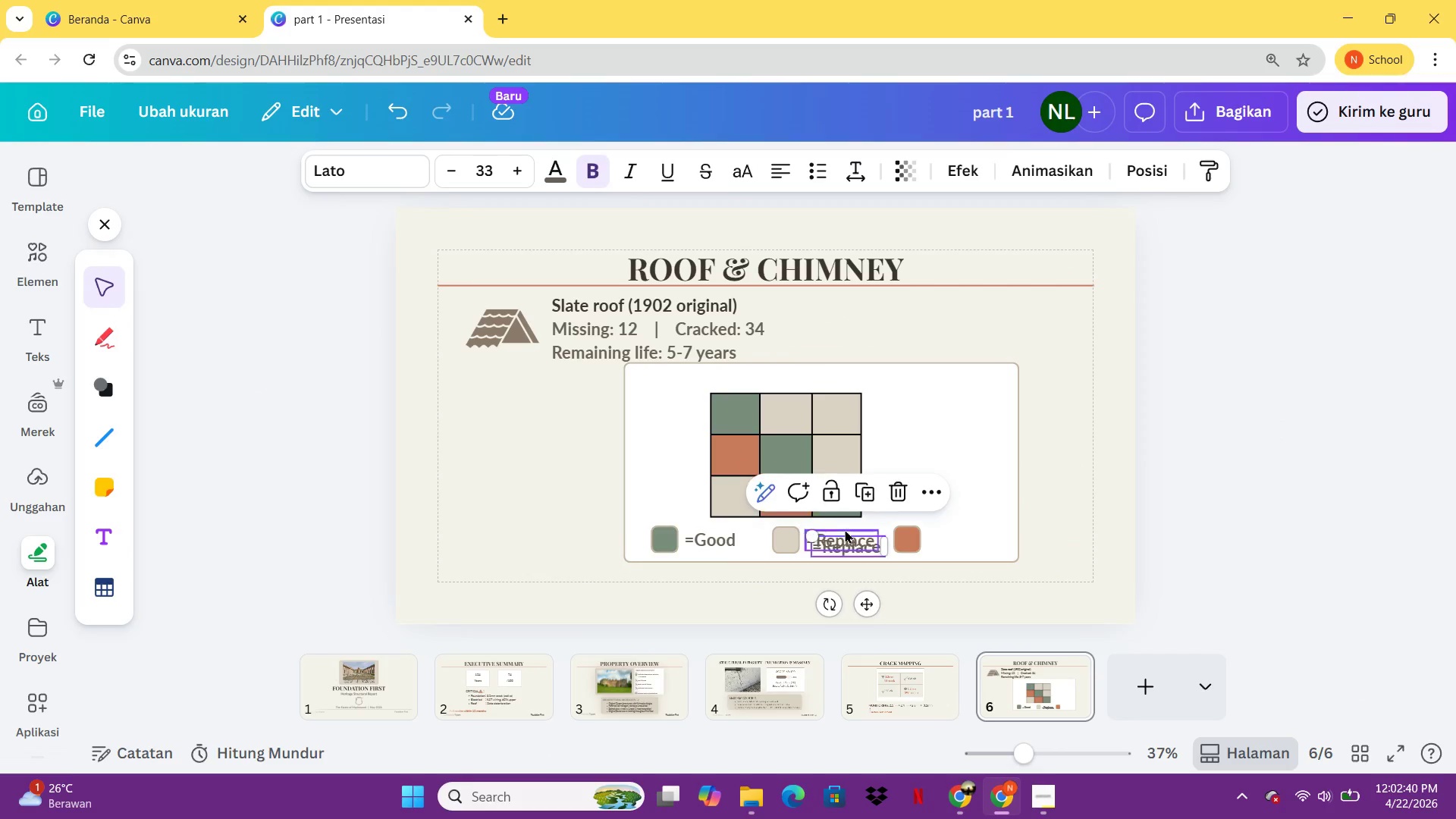 
key(Control+V)
 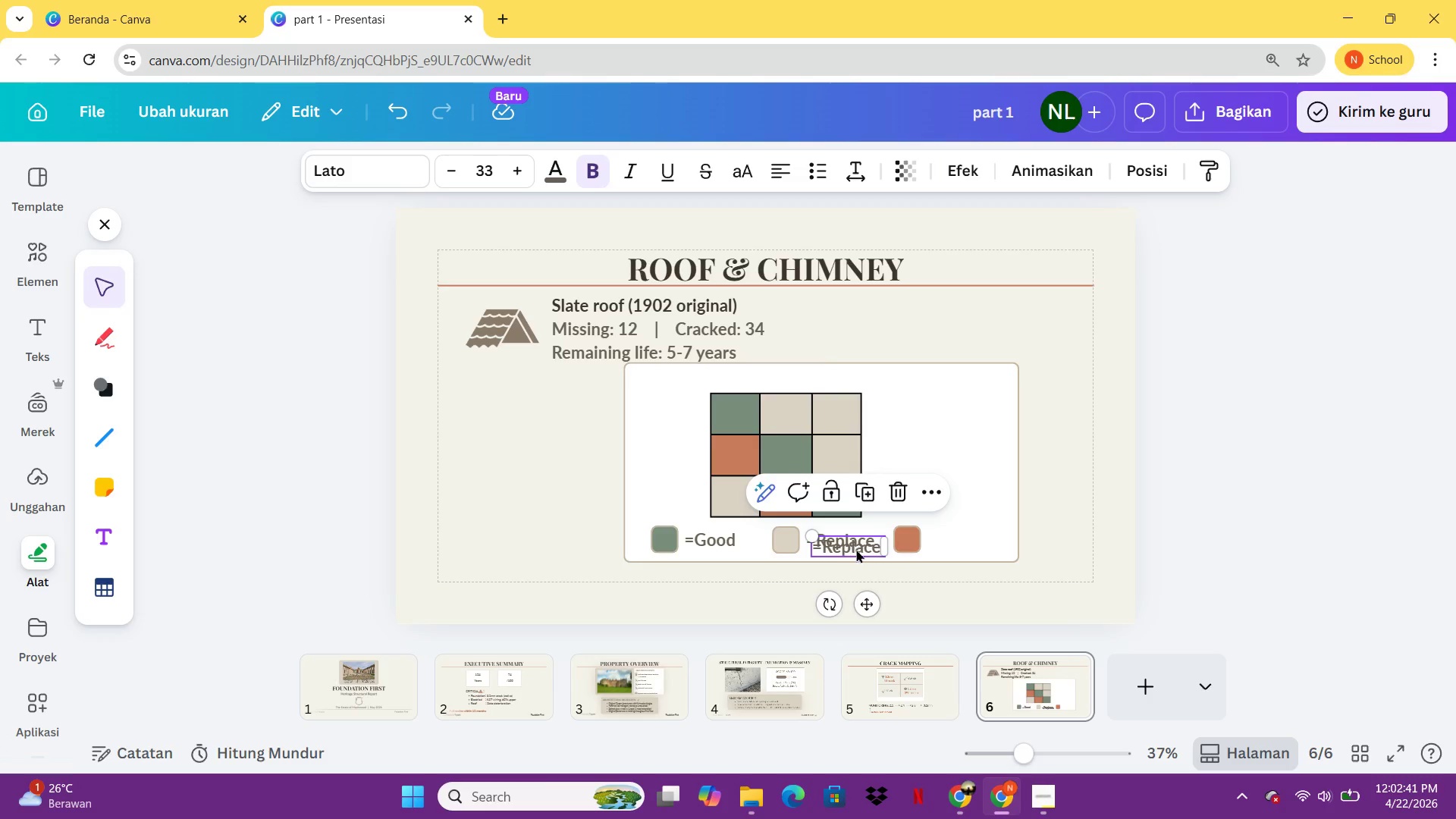 
left_click_drag(start_coordinate=[856, 549], to_coordinate=[972, 539])
 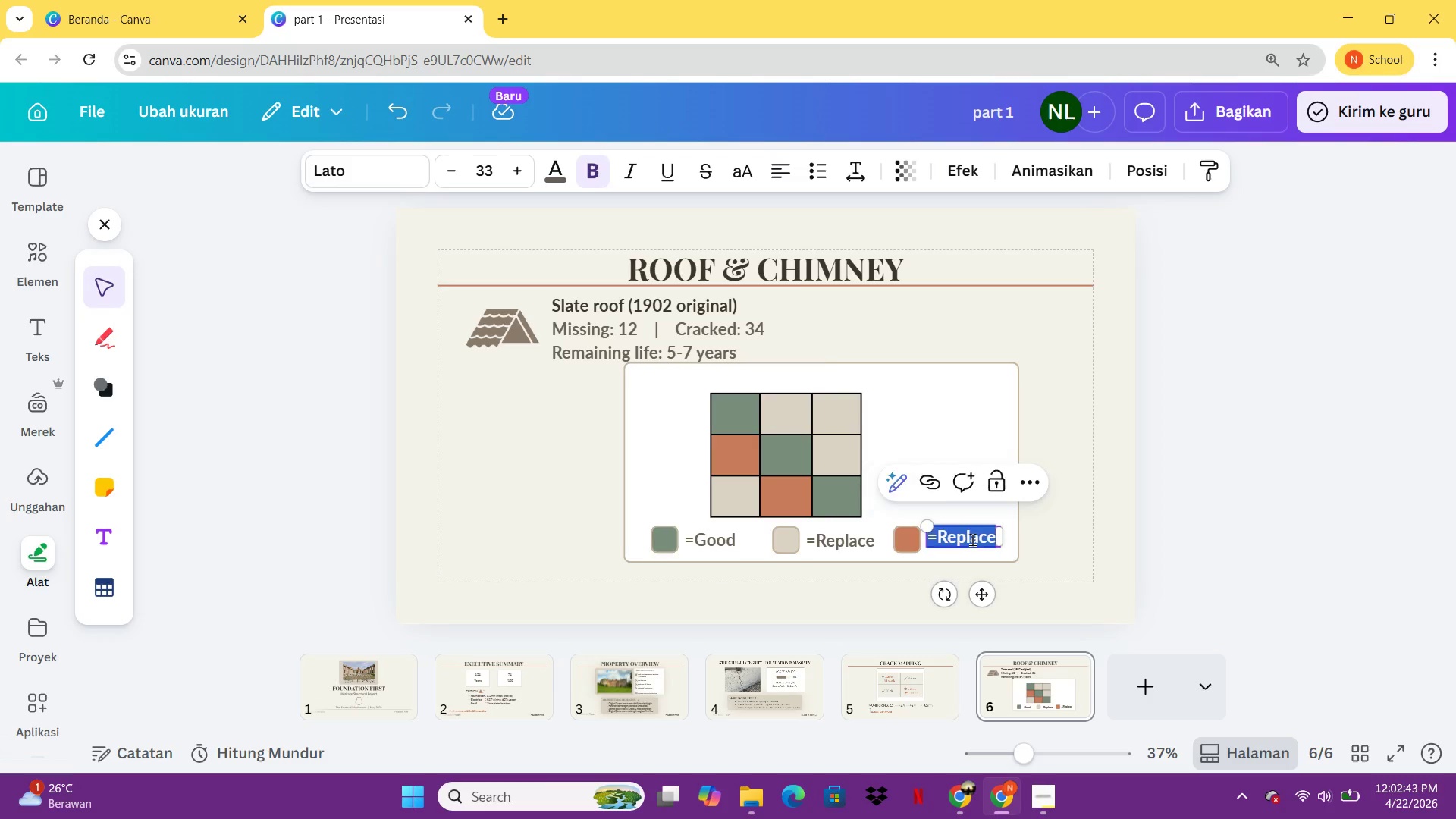 
double_click([972, 539])
 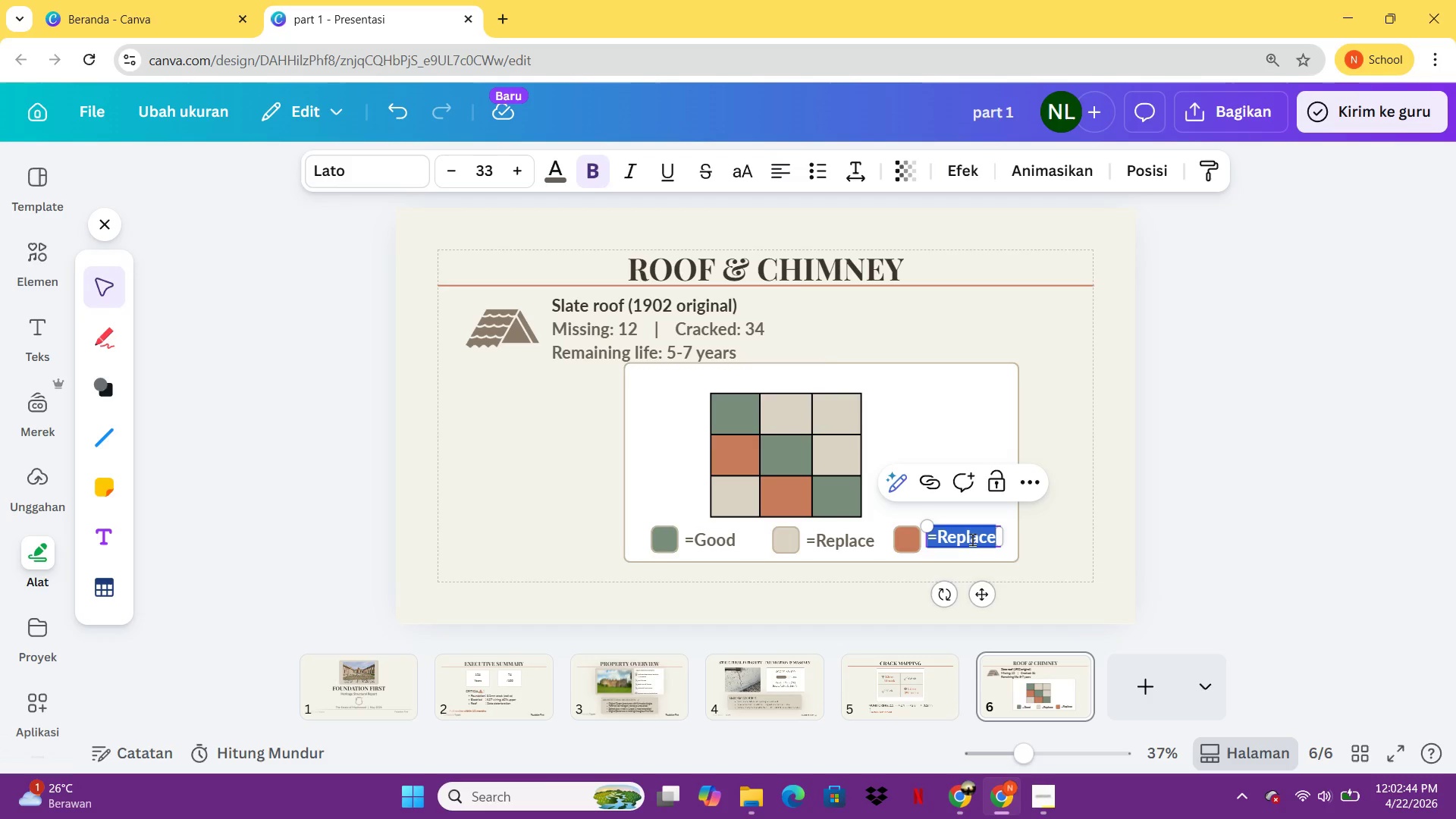 
type(Cracked)
 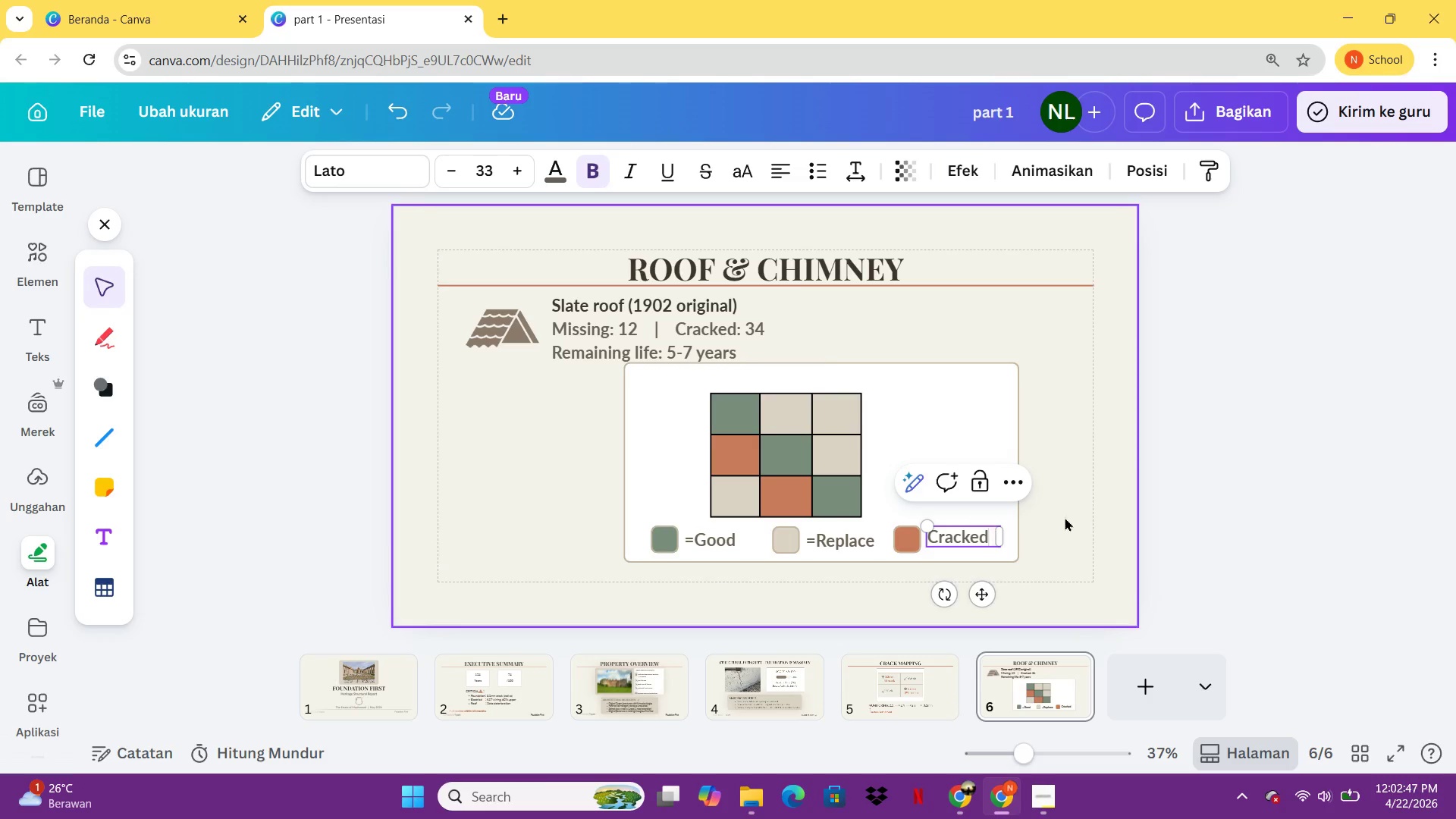 
left_click([1065, 517])
 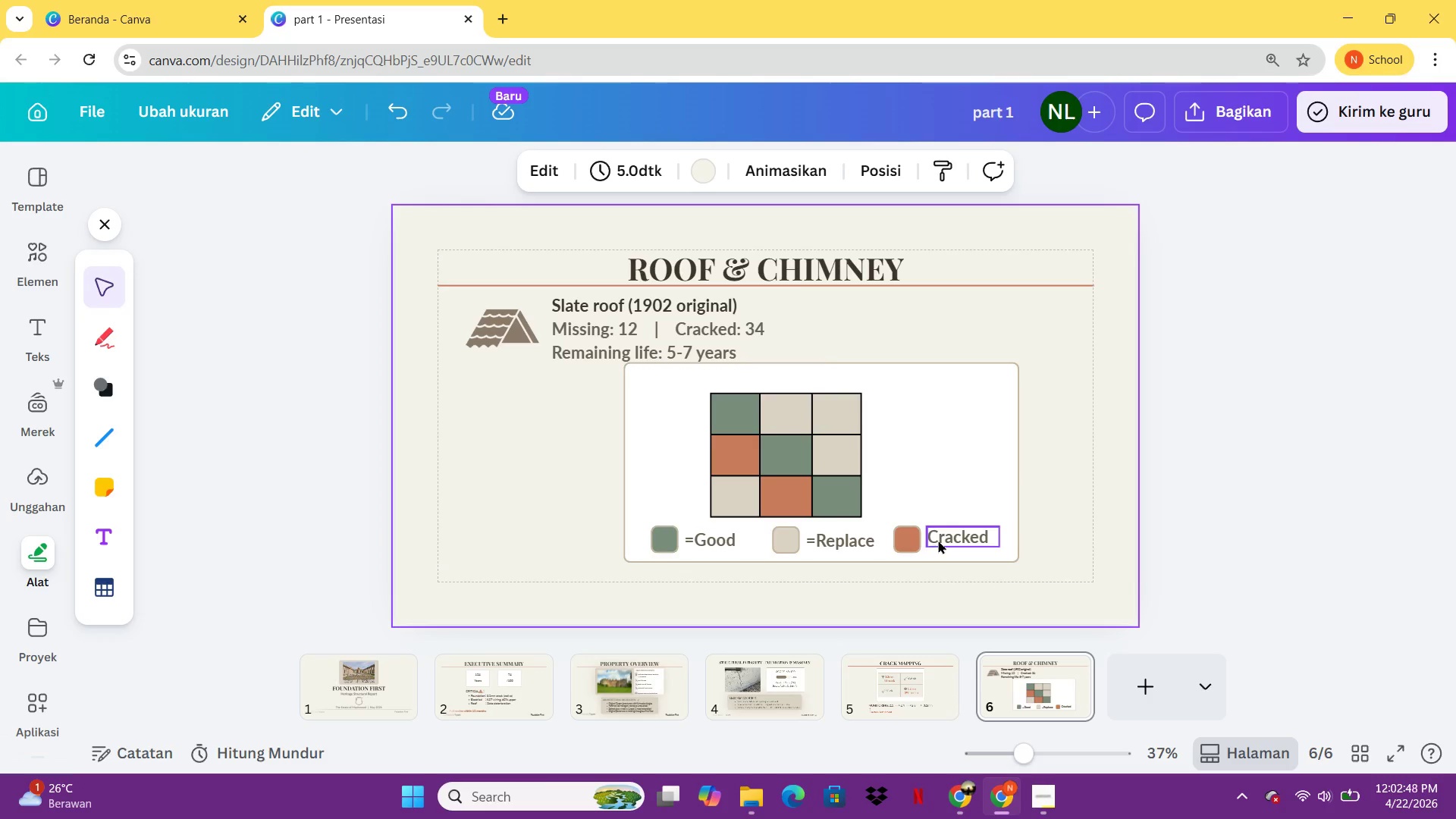 
left_click([940, 540])
 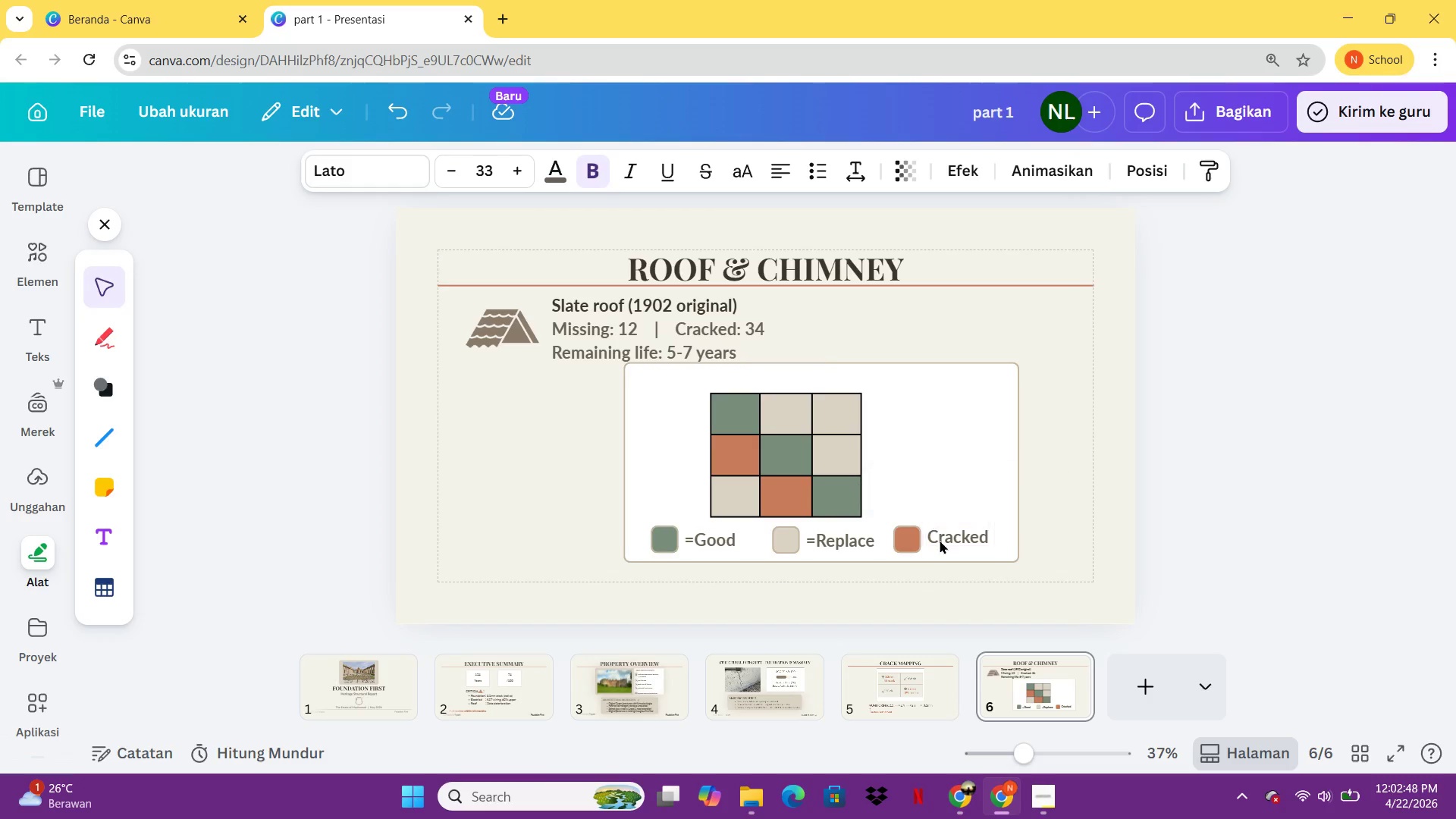 
hold_key(key=ArrowDown, duration=0.94)
 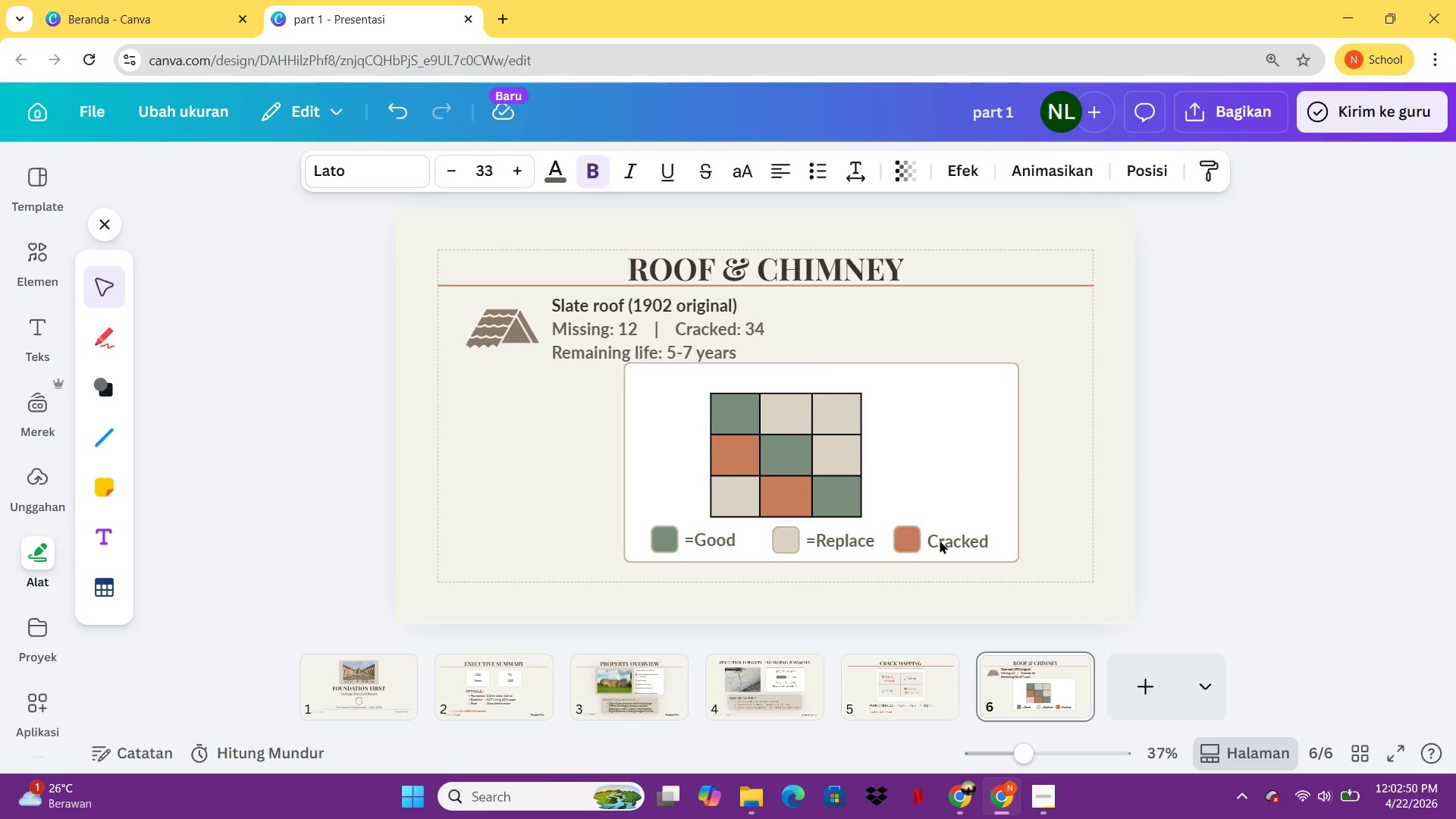 
hold_key(key=ArrowUp, duration=0.61)
 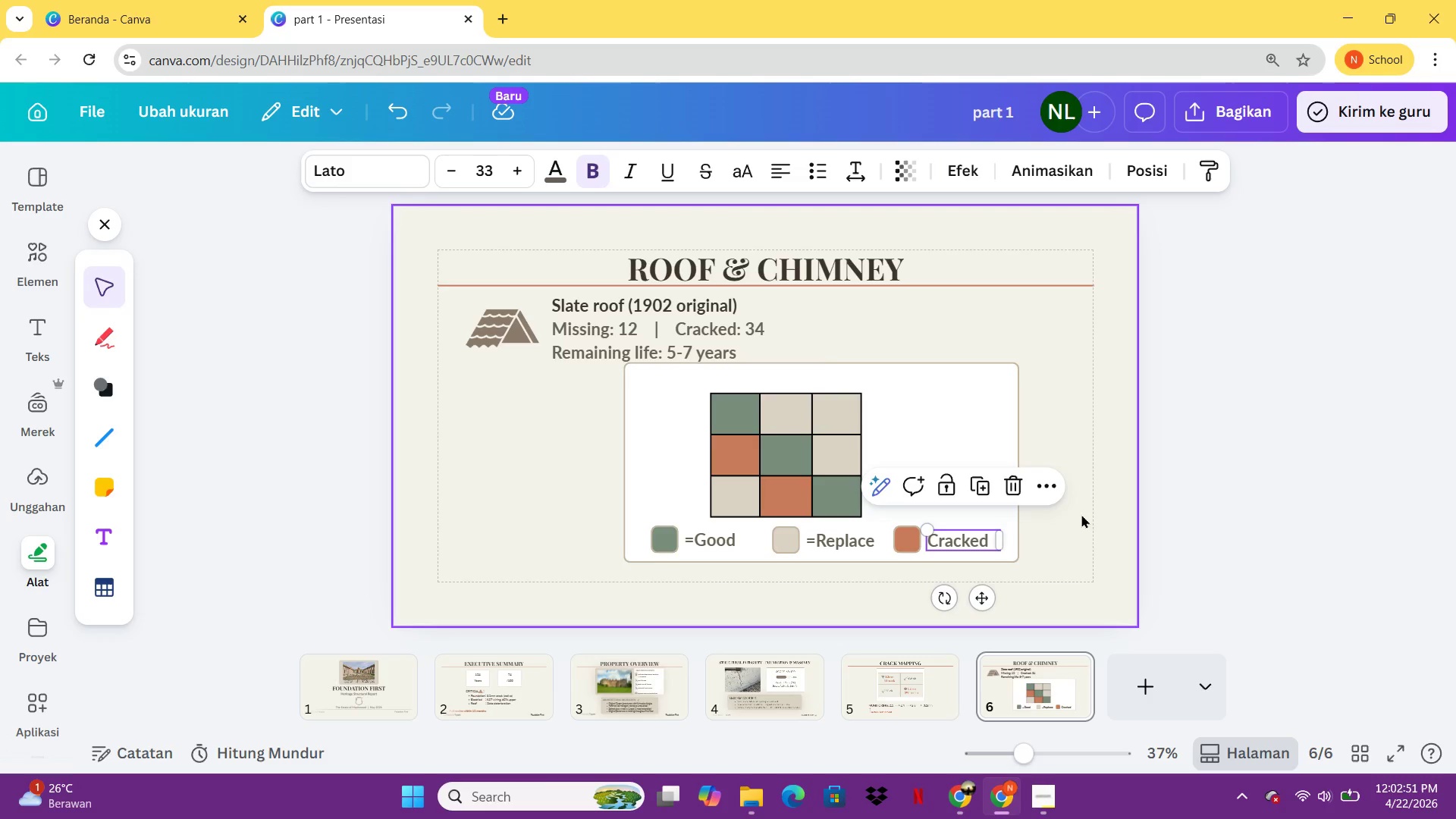 
left_click([1082, 514])
 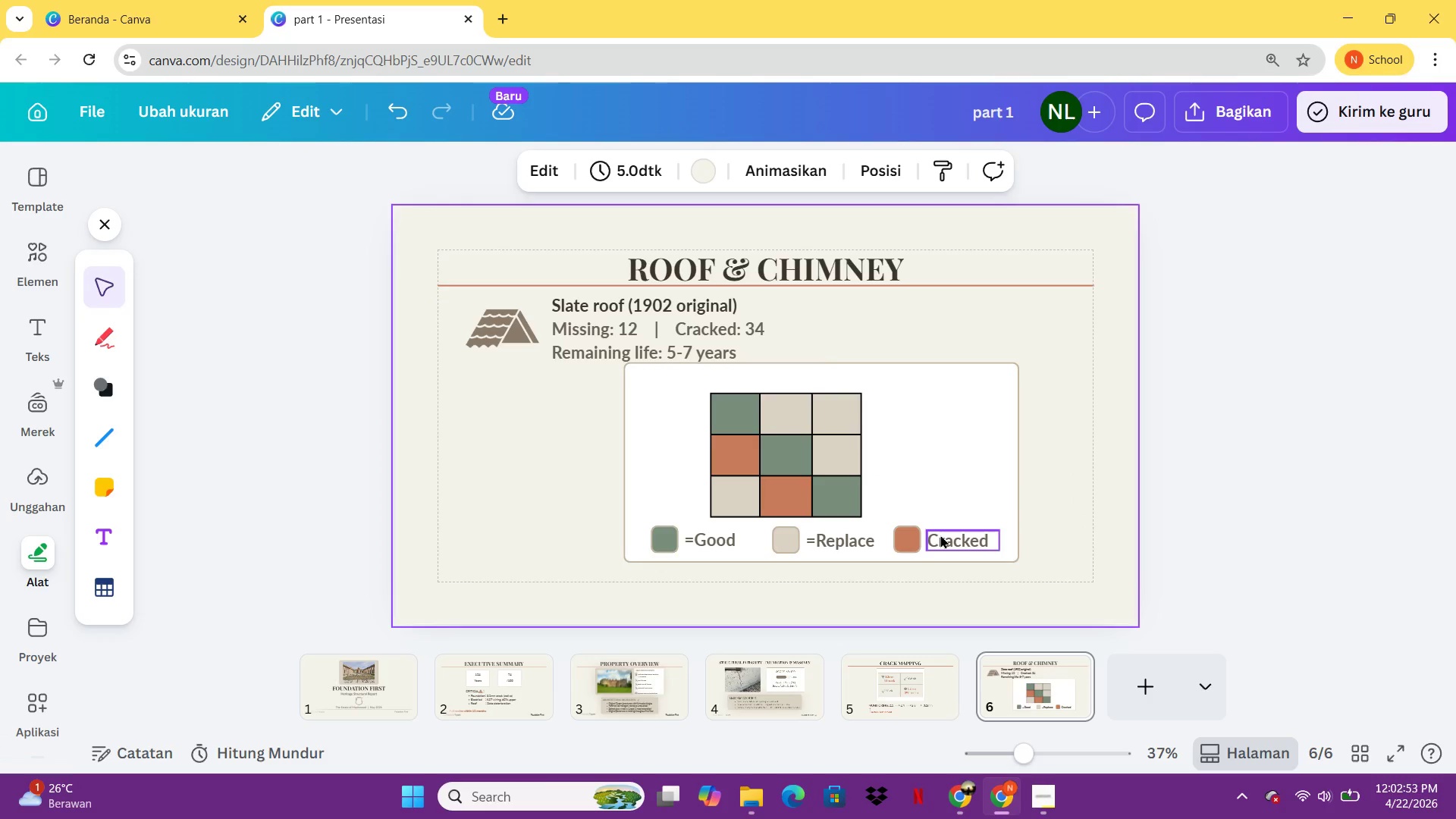 
double_click([940, 535])
 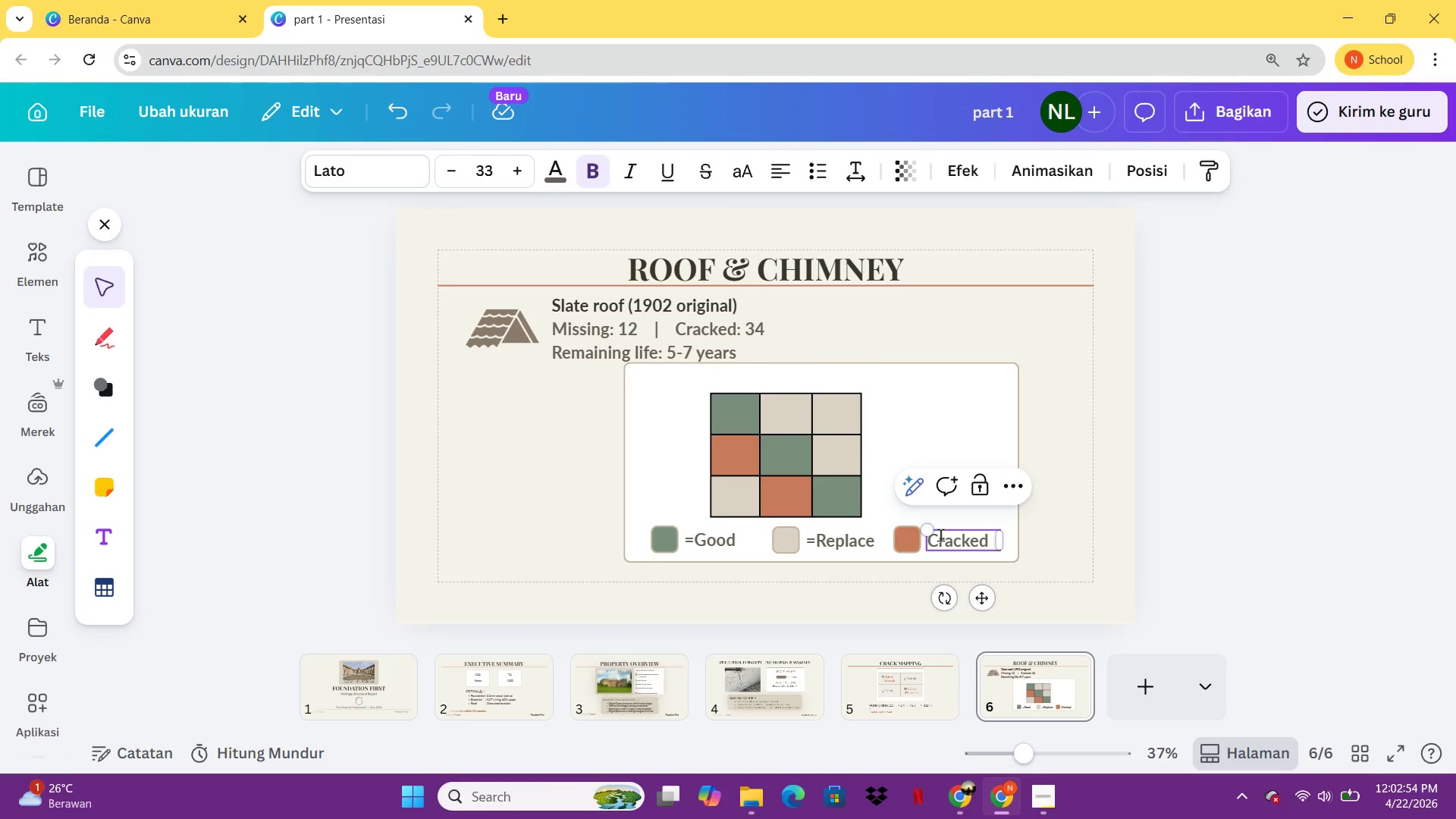 
key(ArrowLeft)
 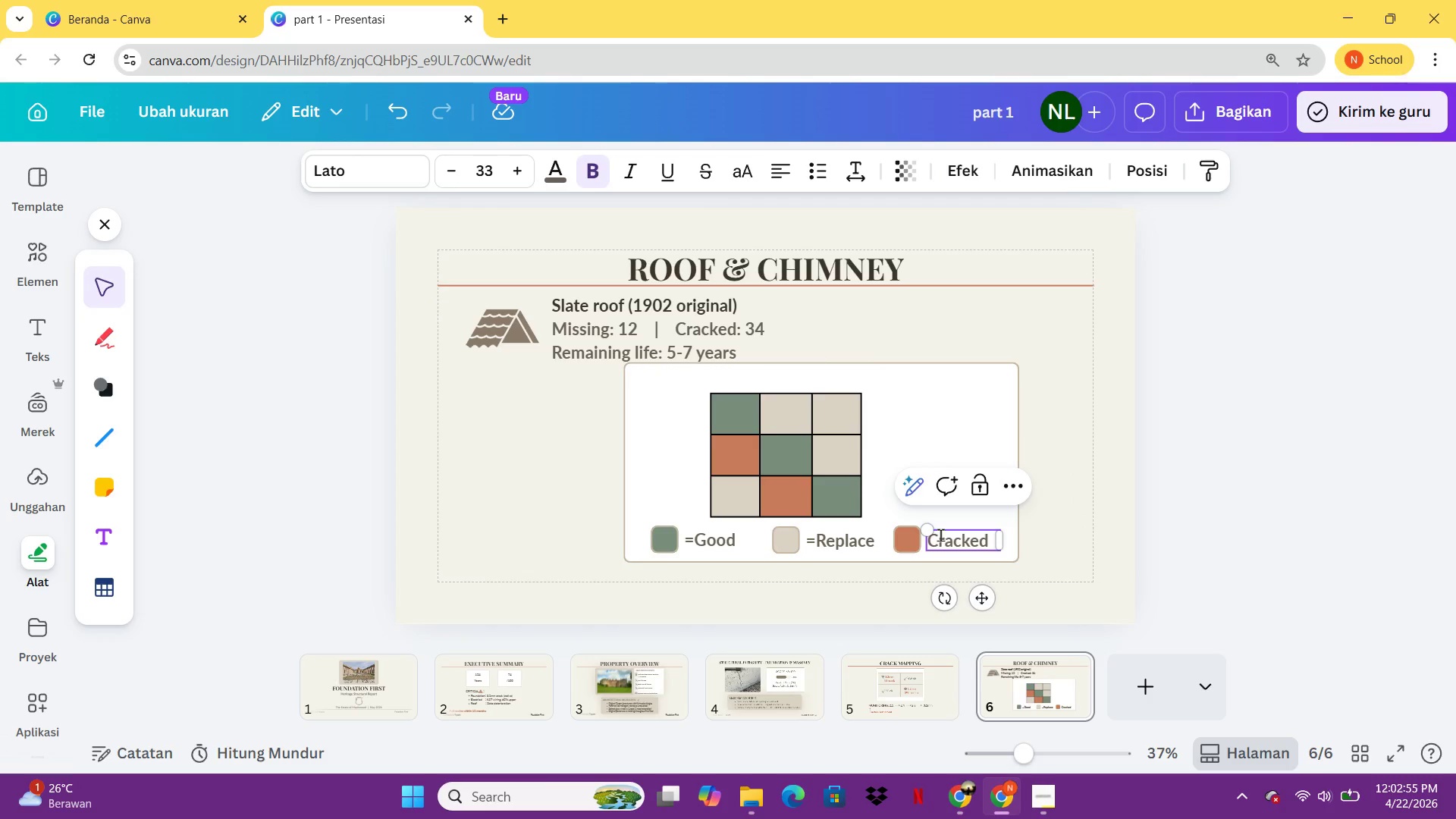 
key(Equal)
 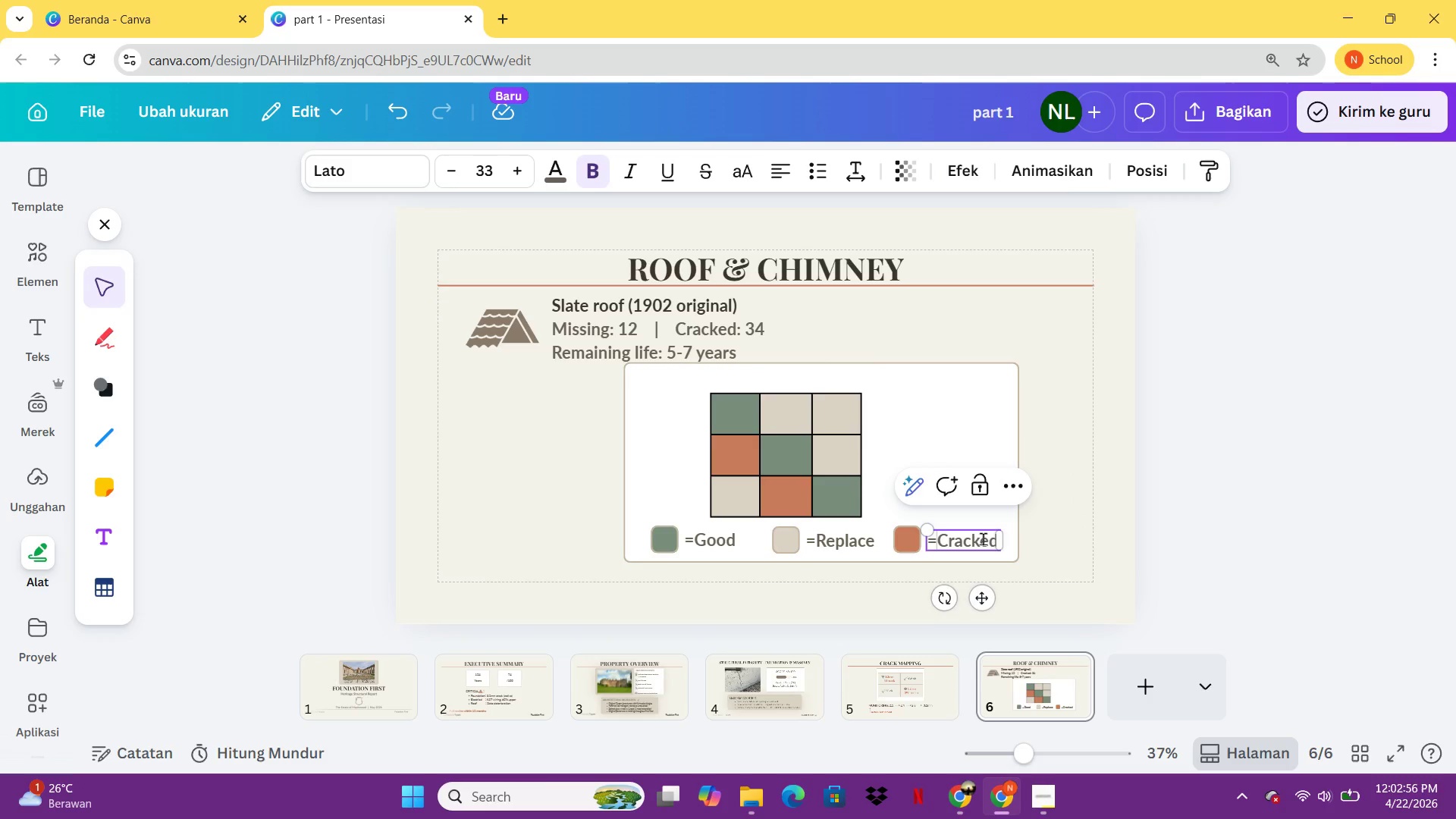 
key(Space)
 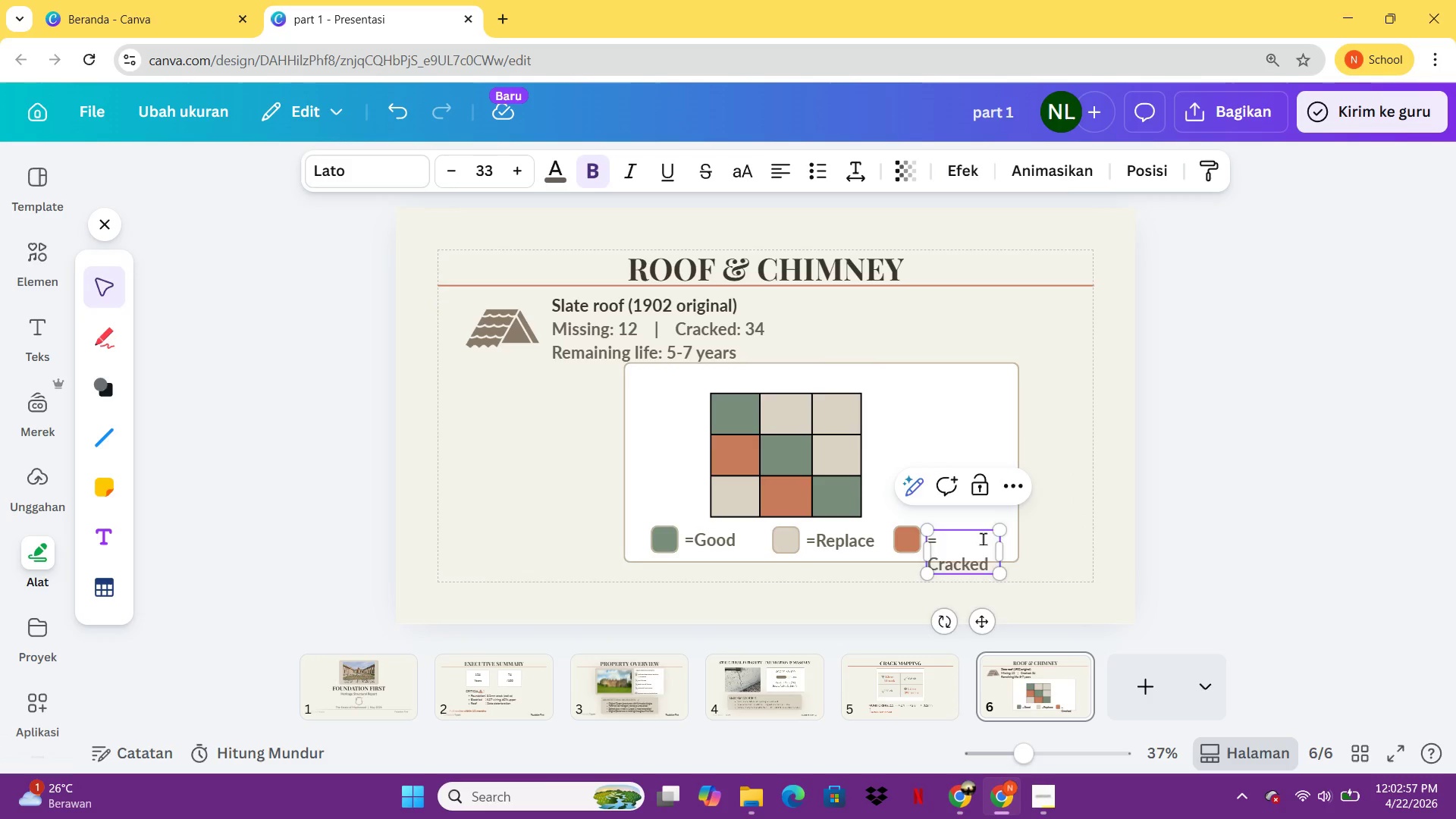 
key(Backspace)
 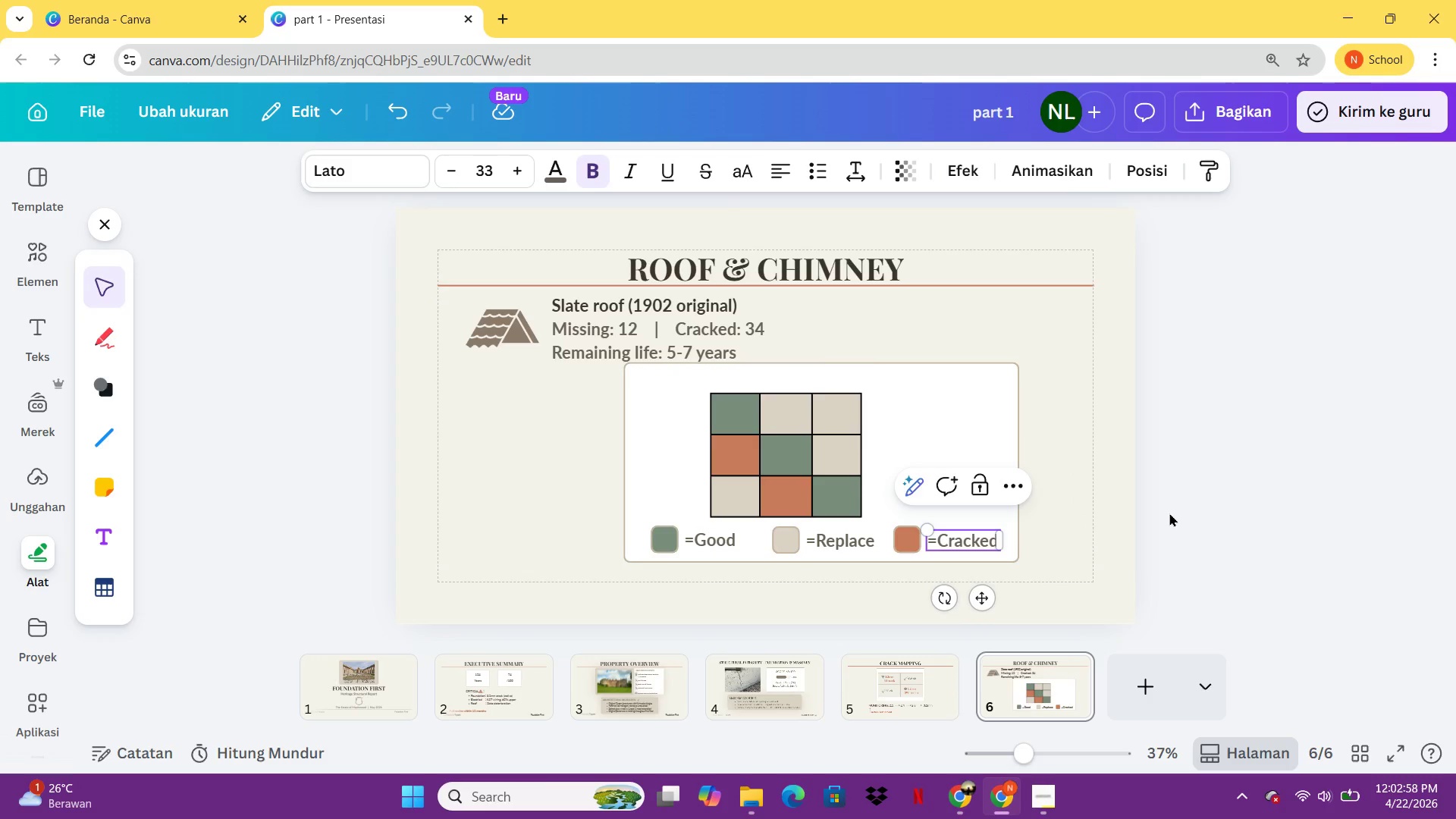 
left_click([1169, 513])
 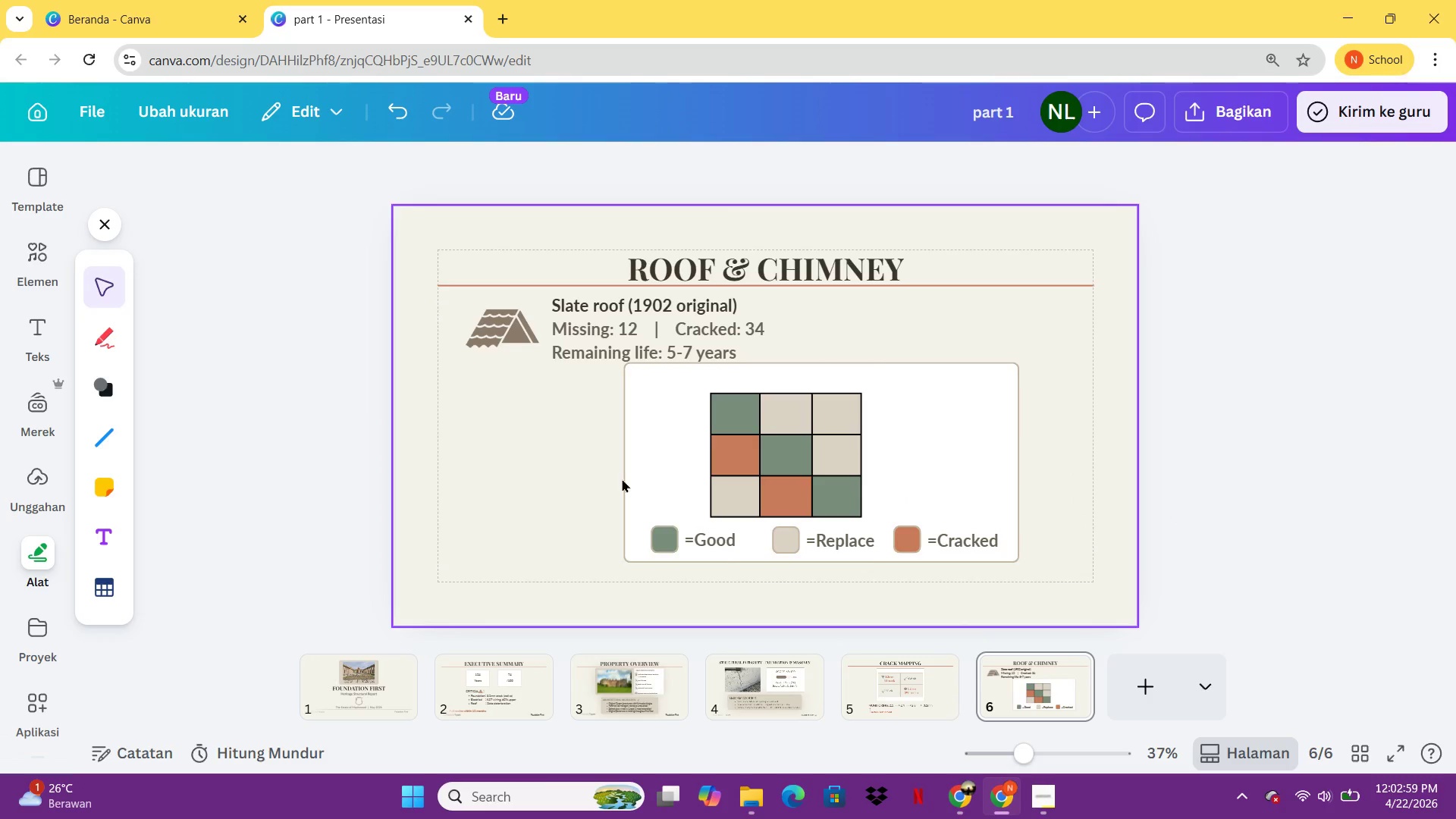 
left_click([626, 479])
 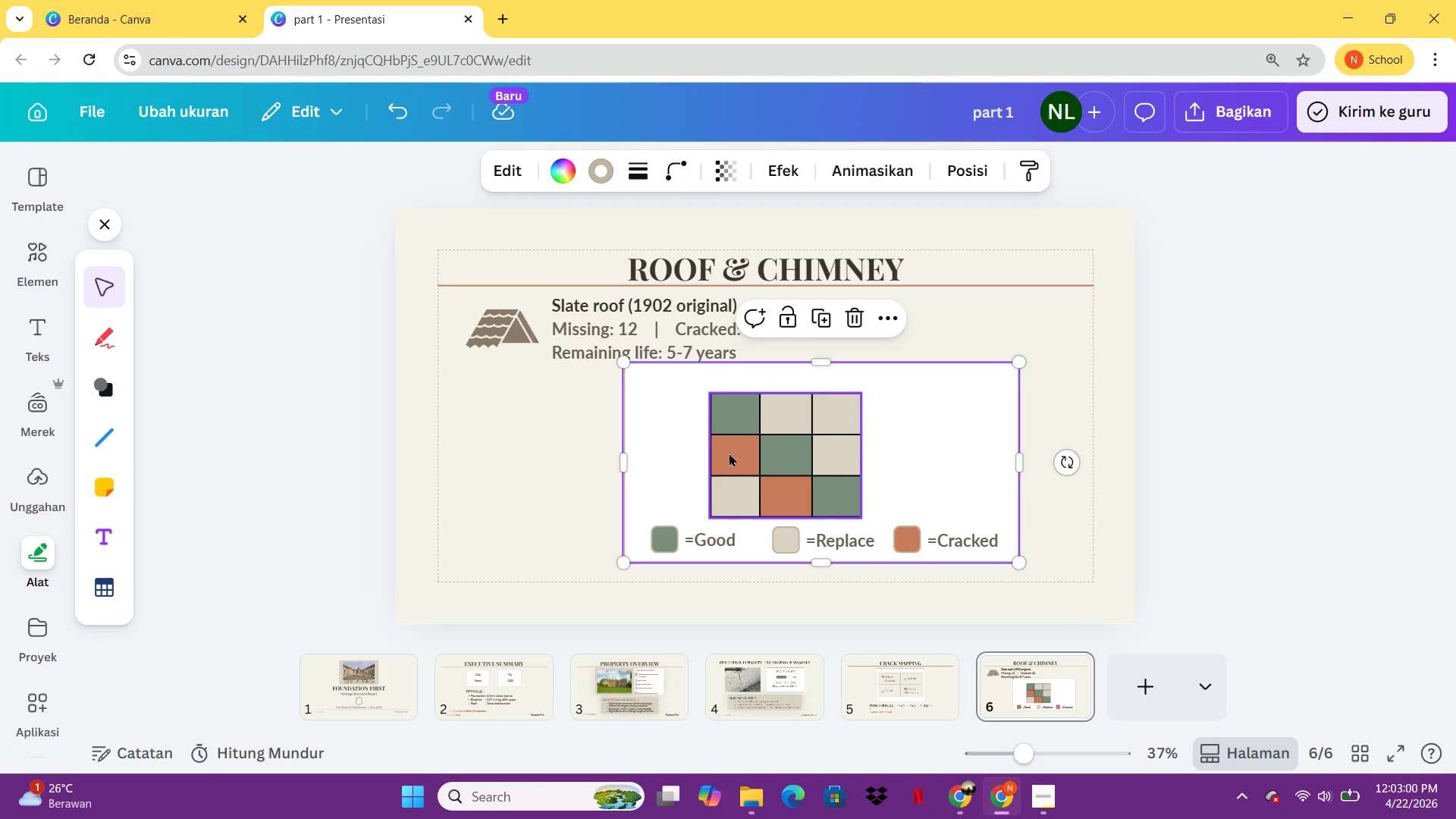 
left_click_drag(start_coordinate=[729, 453], to_coordinate=[767, 449])
 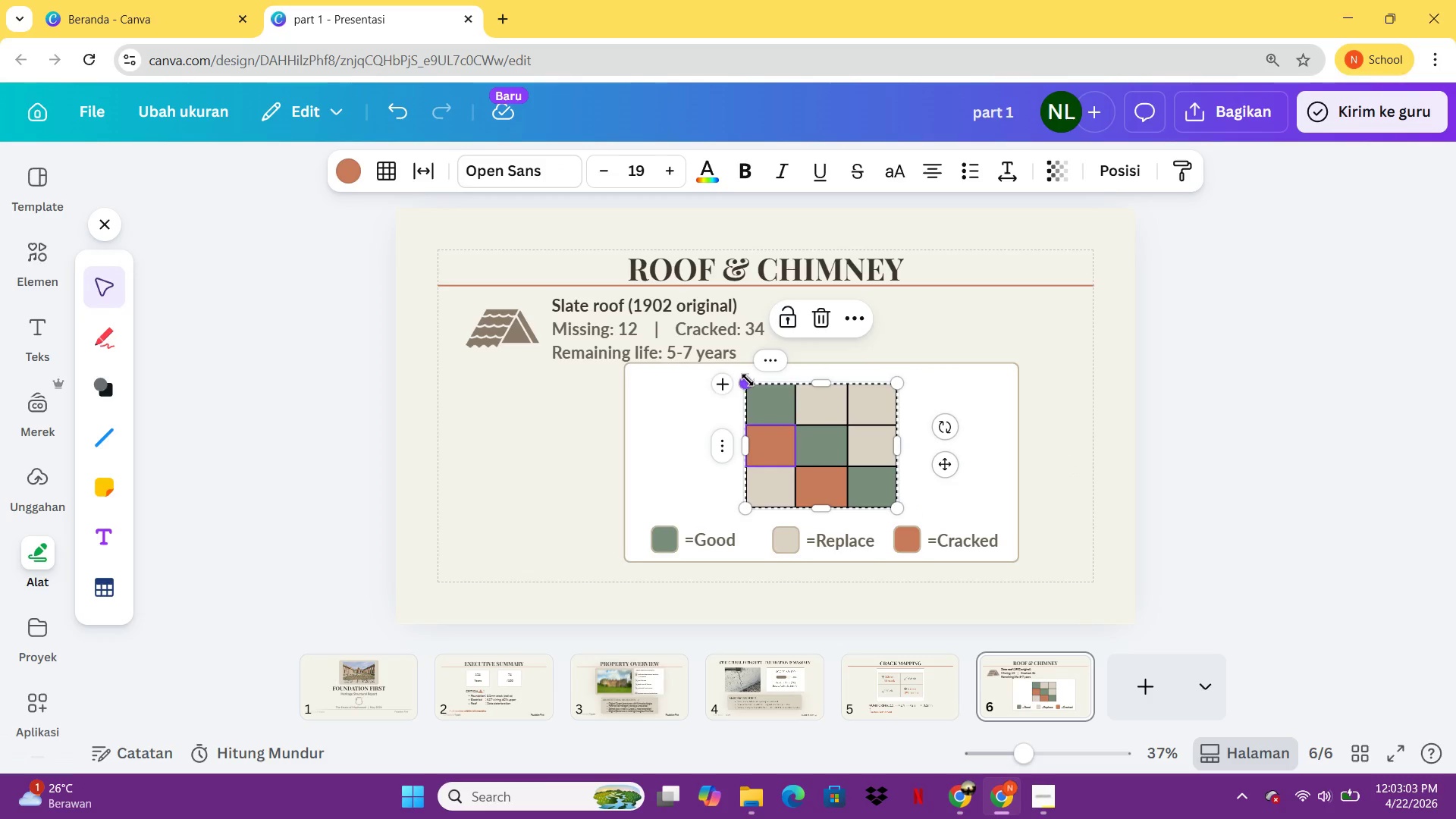 
left_click_drag(start_coordinate=[748, 380], to_coordinate=[726, 372])
 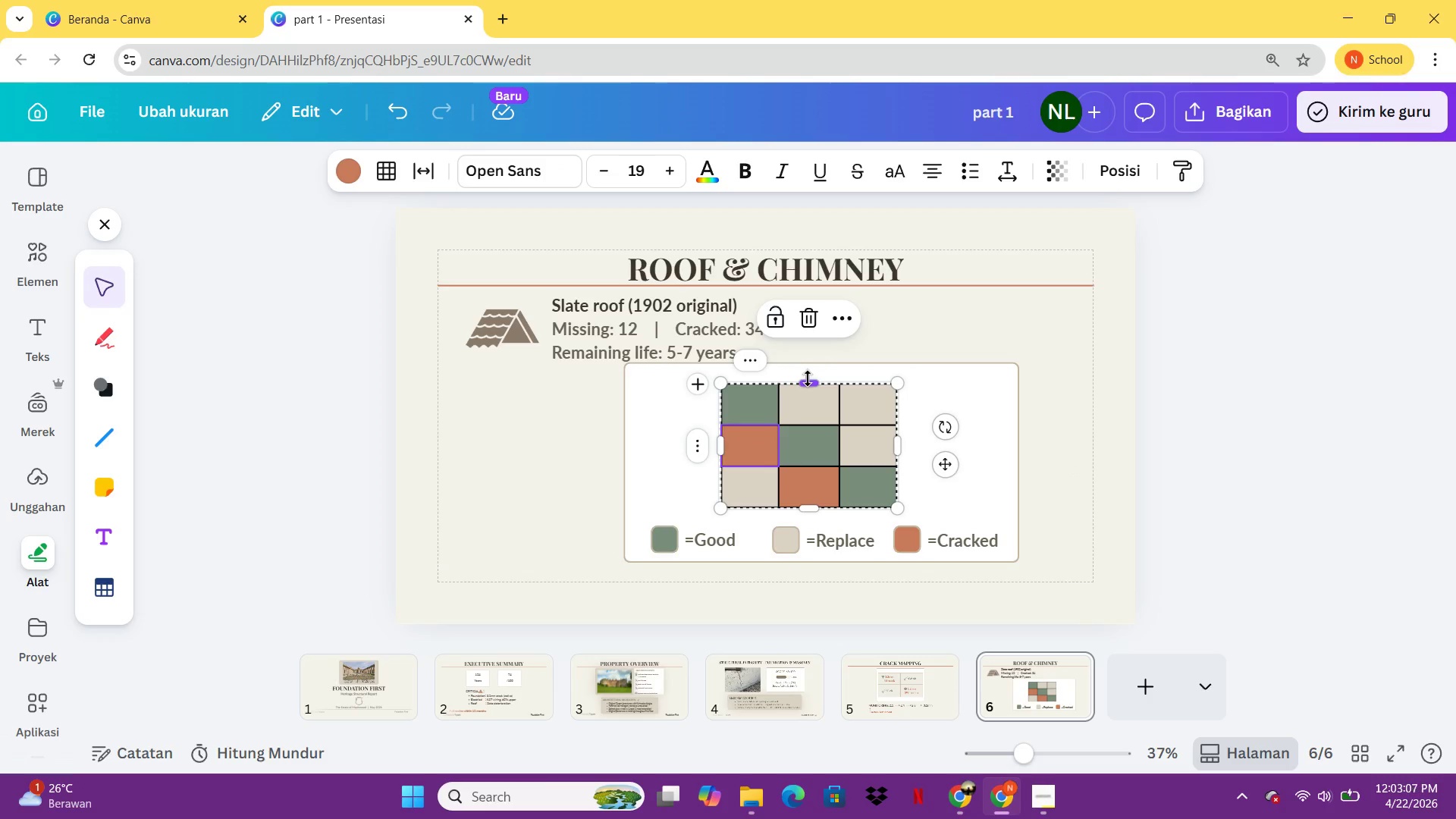 
left_click_drag(start_coordinate=[808, 379], to_coordinate=[808, 369])
 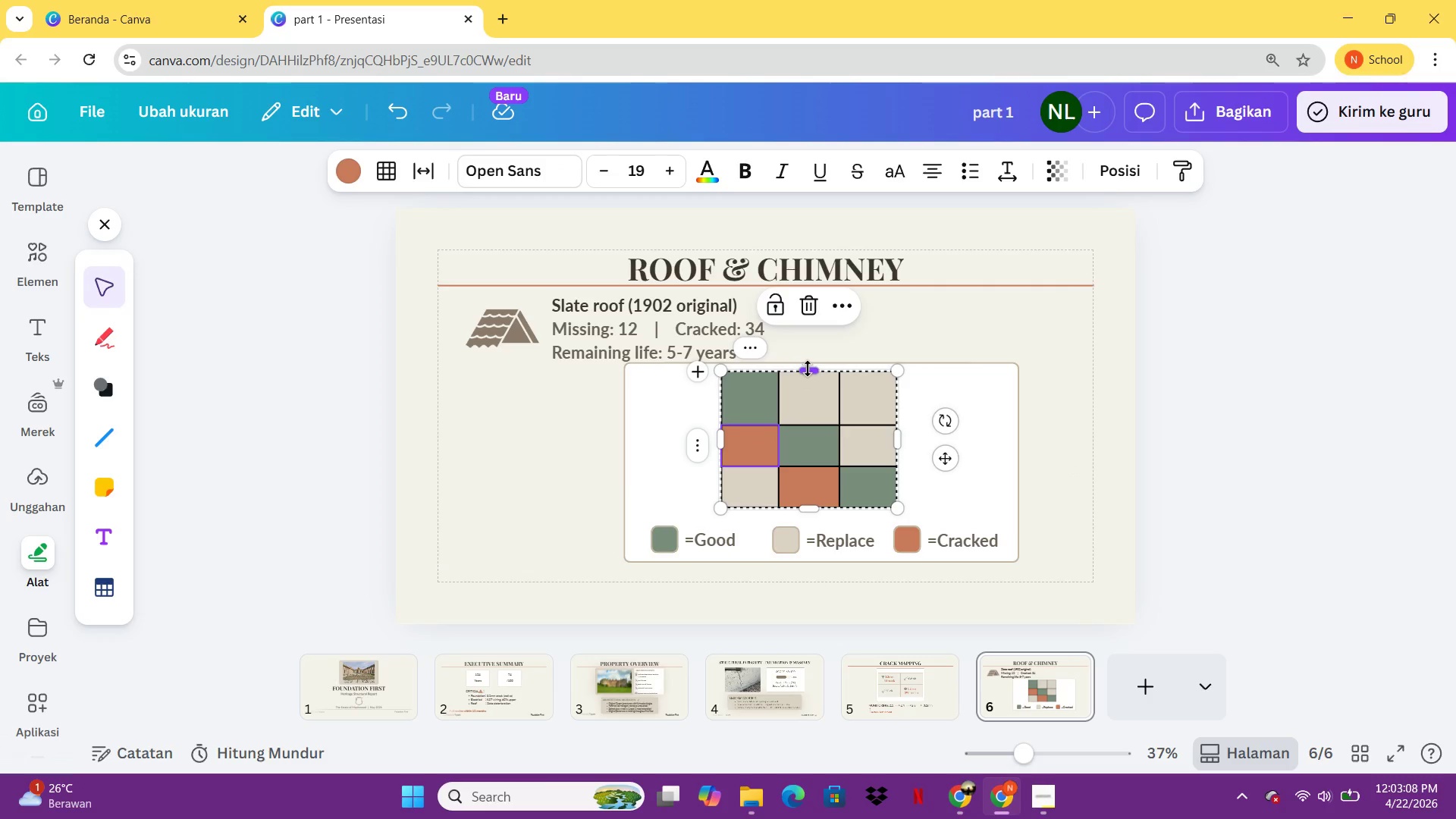 
key(Control+Z)
 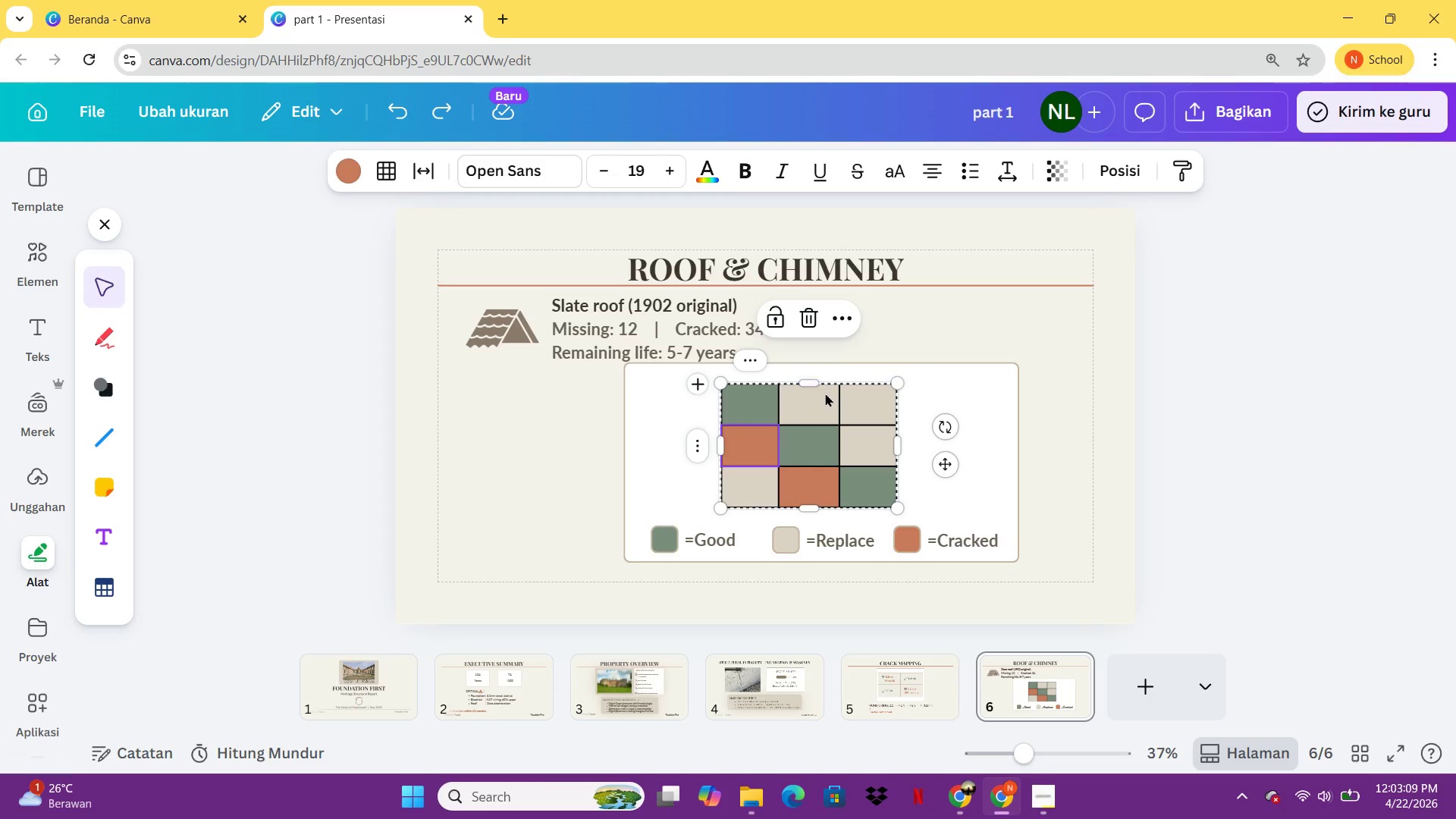 
key(Control+Z)
 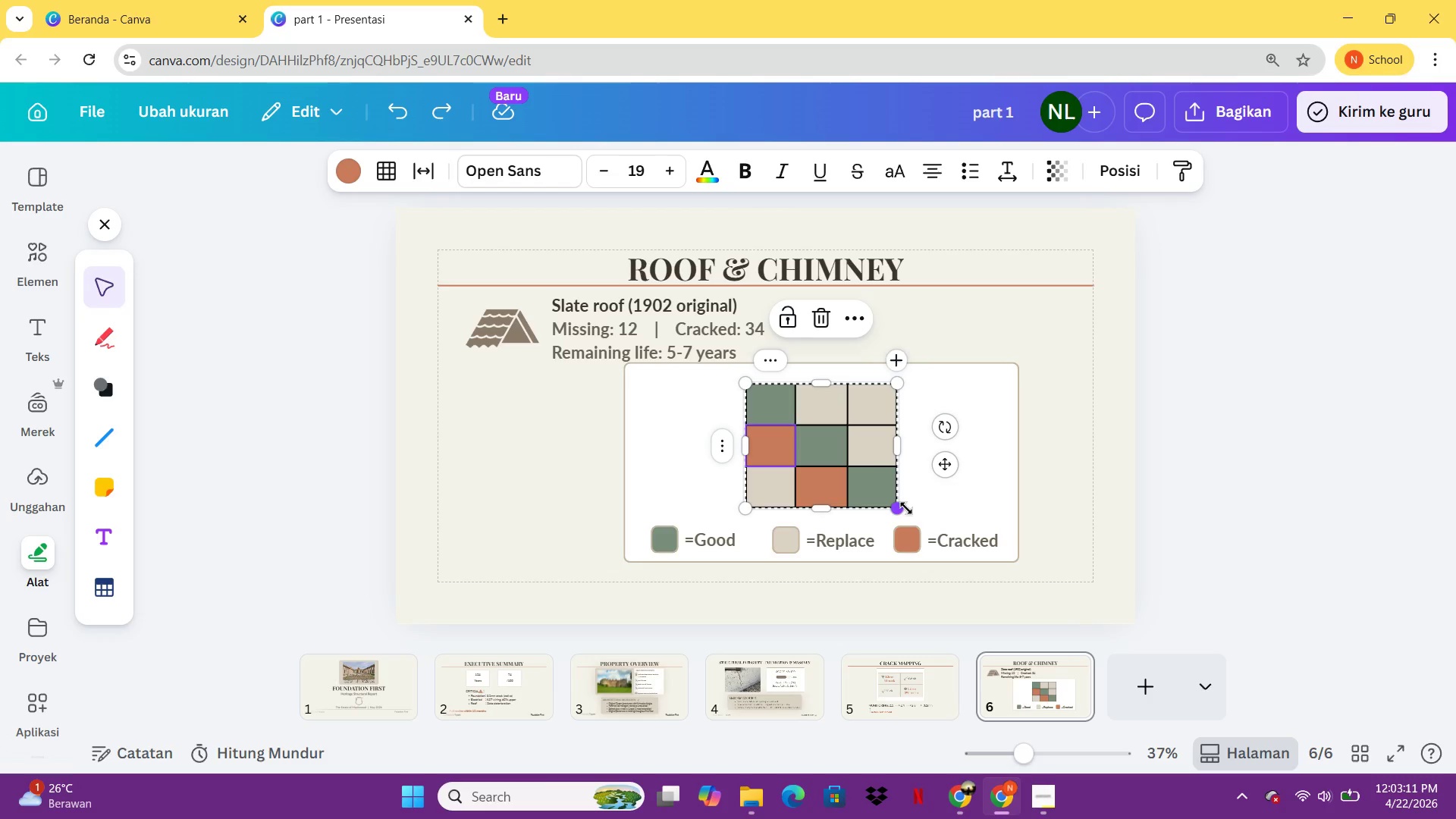 
left_click_drag(start_coordinate=[906, 508], to_coordinate=[921, 521])
 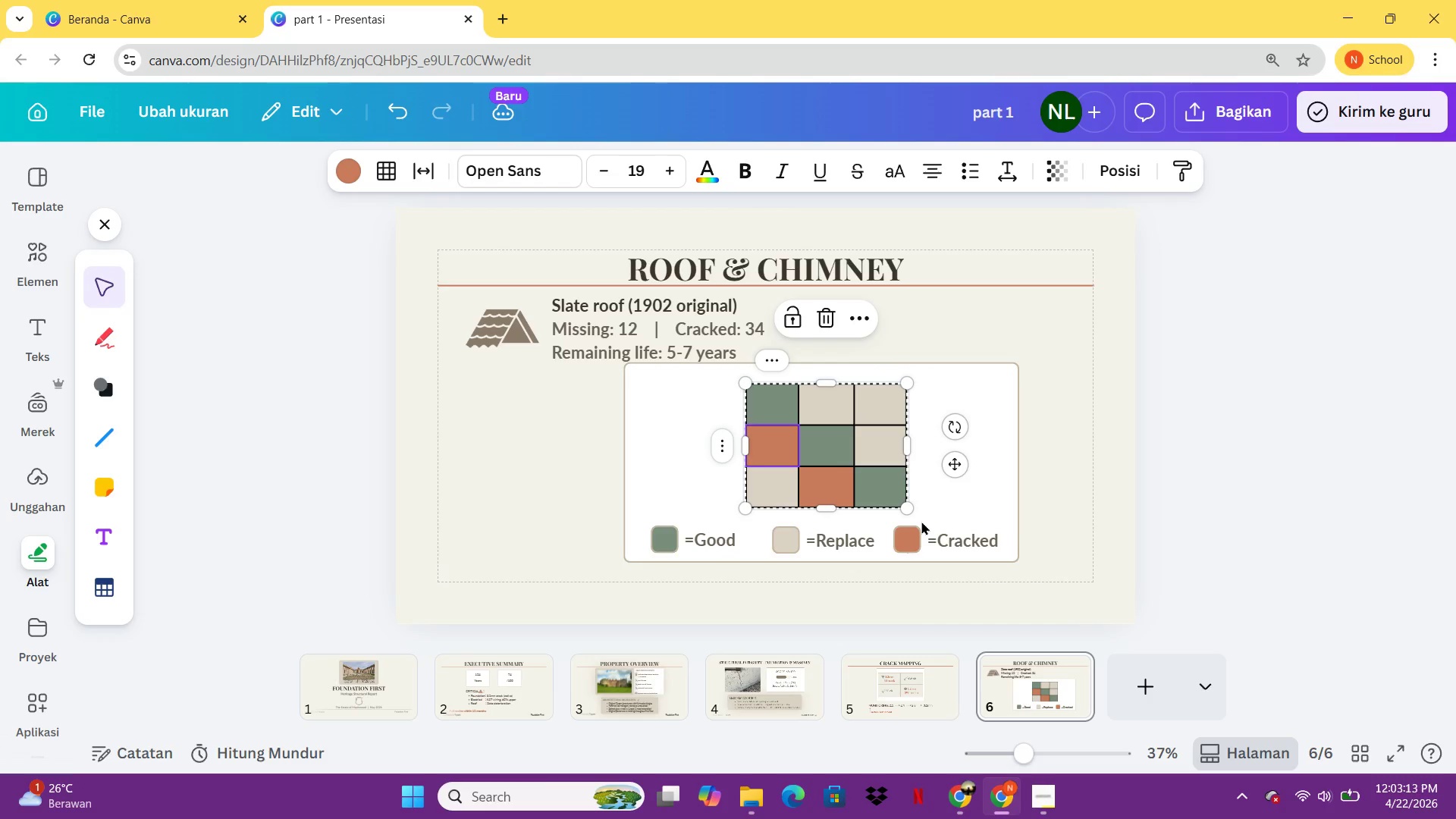 
key(Control+Z)
 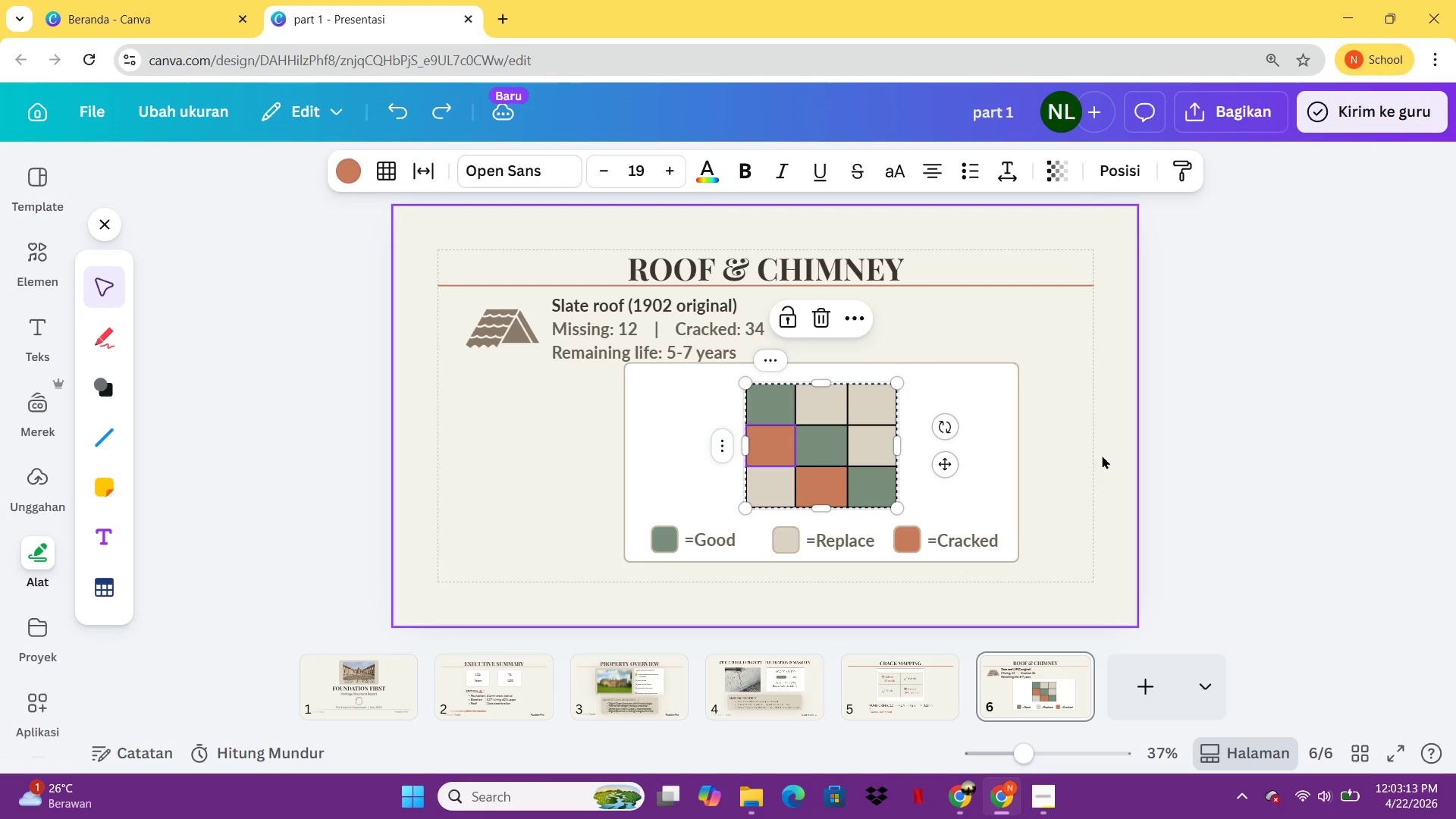 
left_click([1103, 455])
 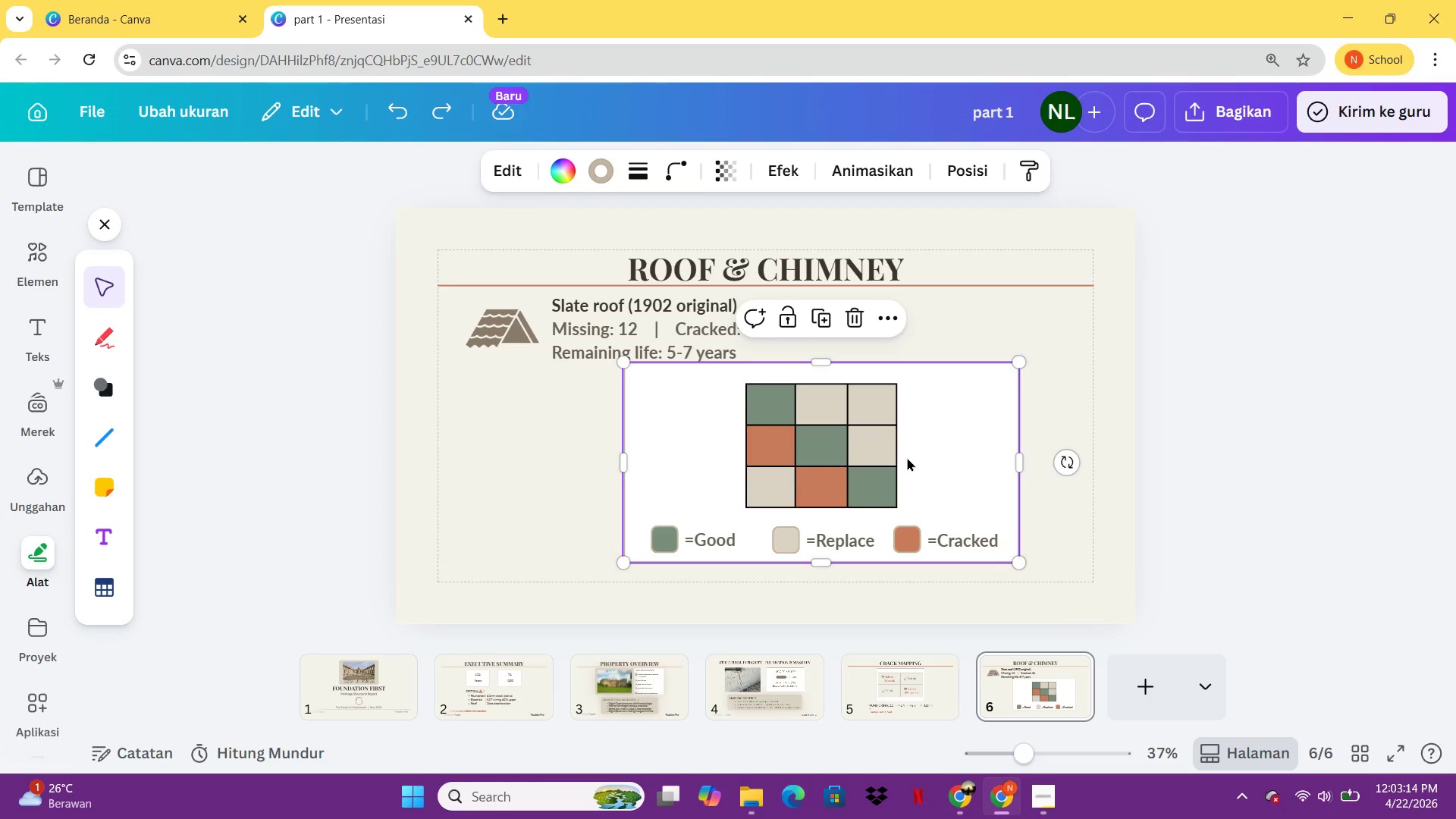 
double_click([869, 457])
 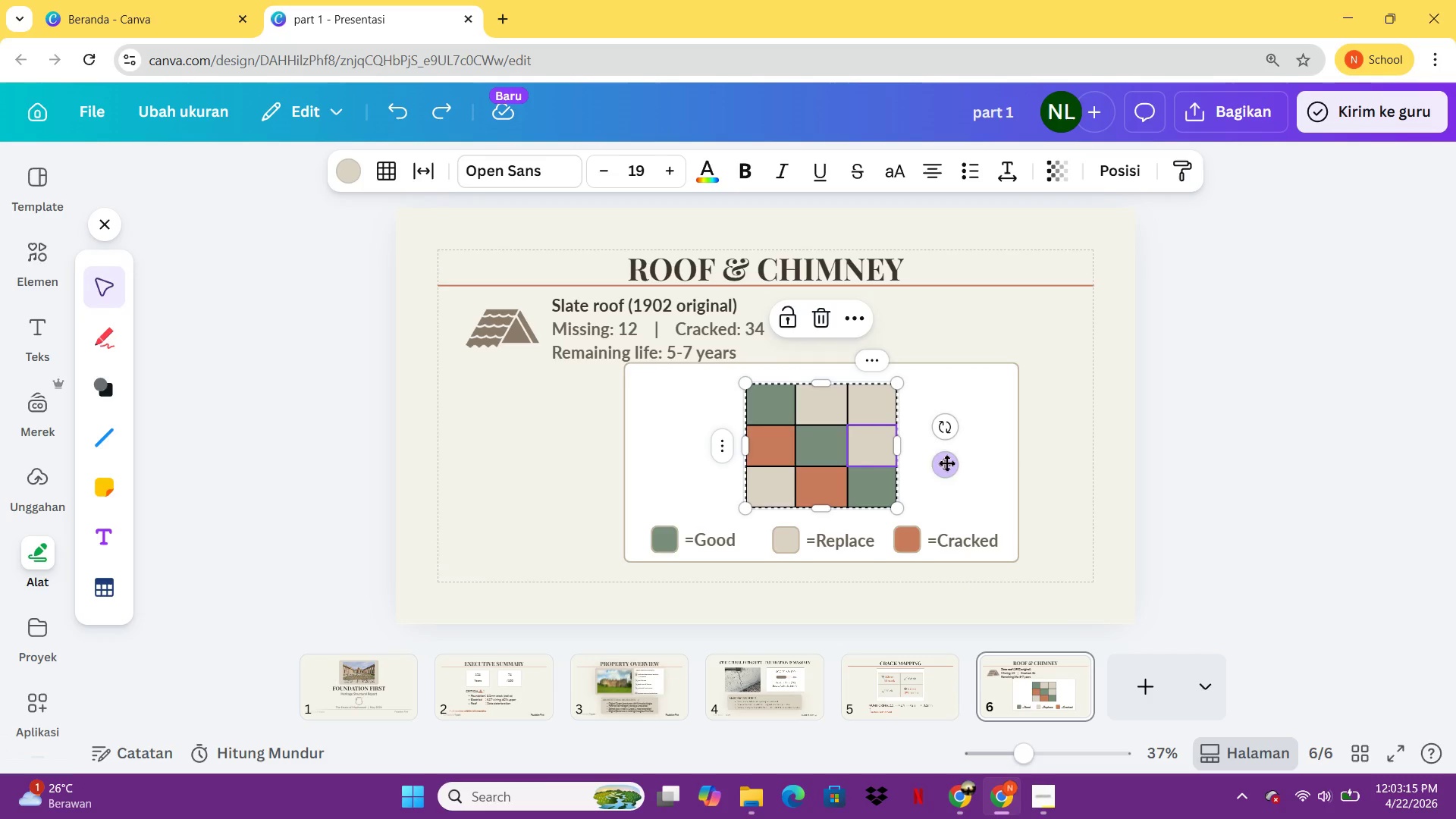 
left_click([948, 463])
 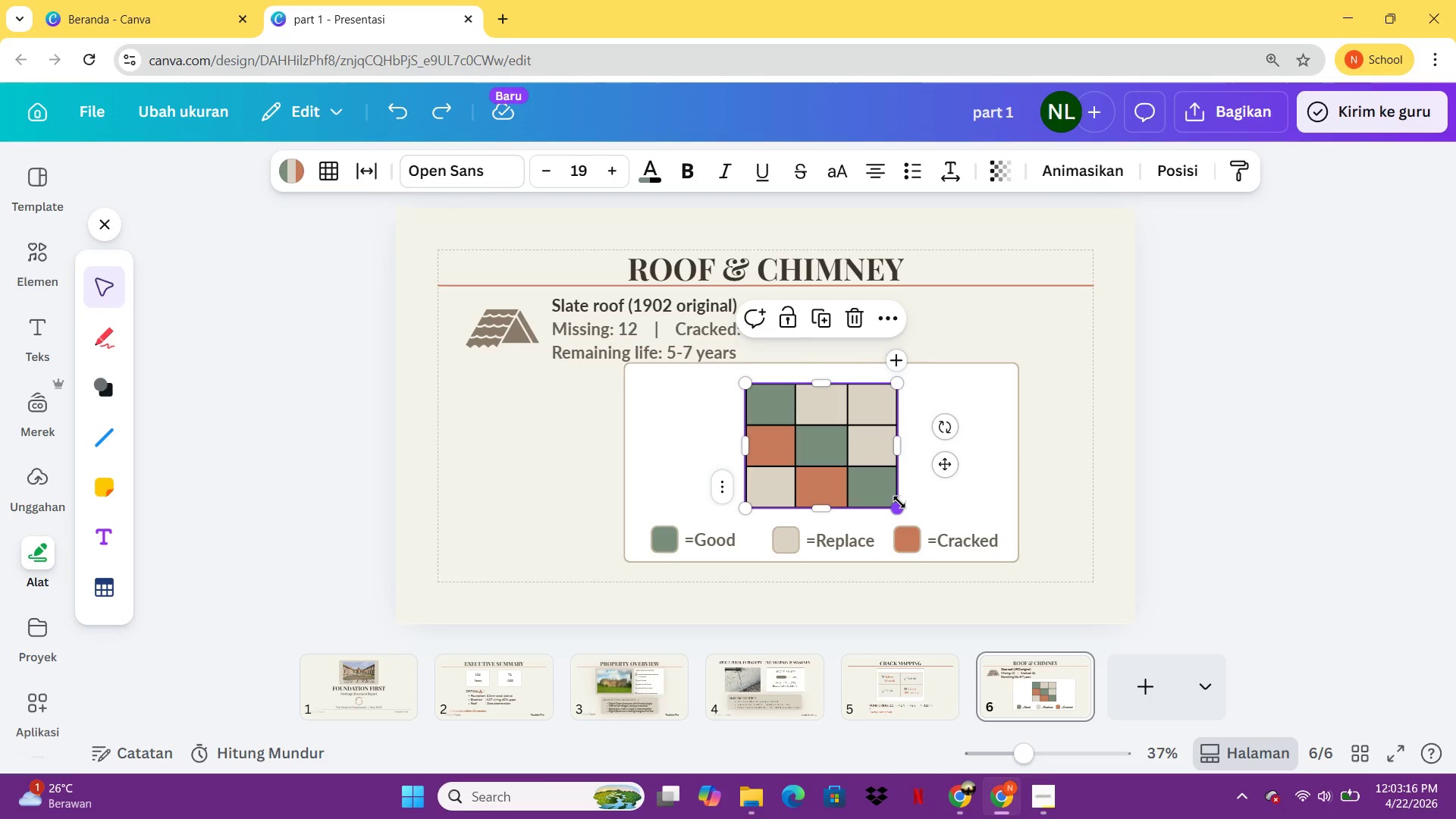 
left_click_drag(start_coordinate=[899, 502], to_coordinate=[921, 522])
 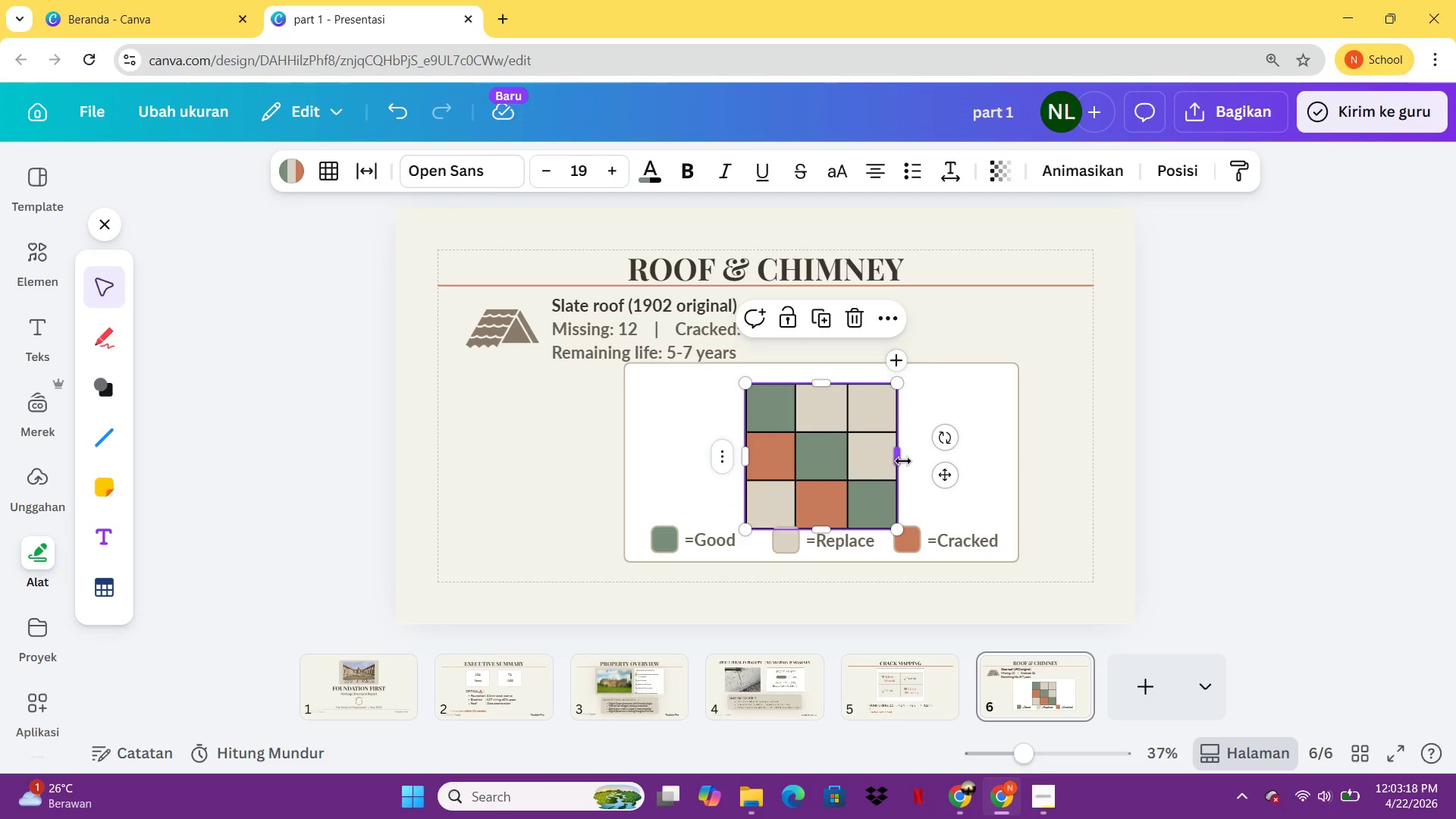 
left_click_drag(start_coordinate=[903, 461], to_coordinate=[914, 464])
 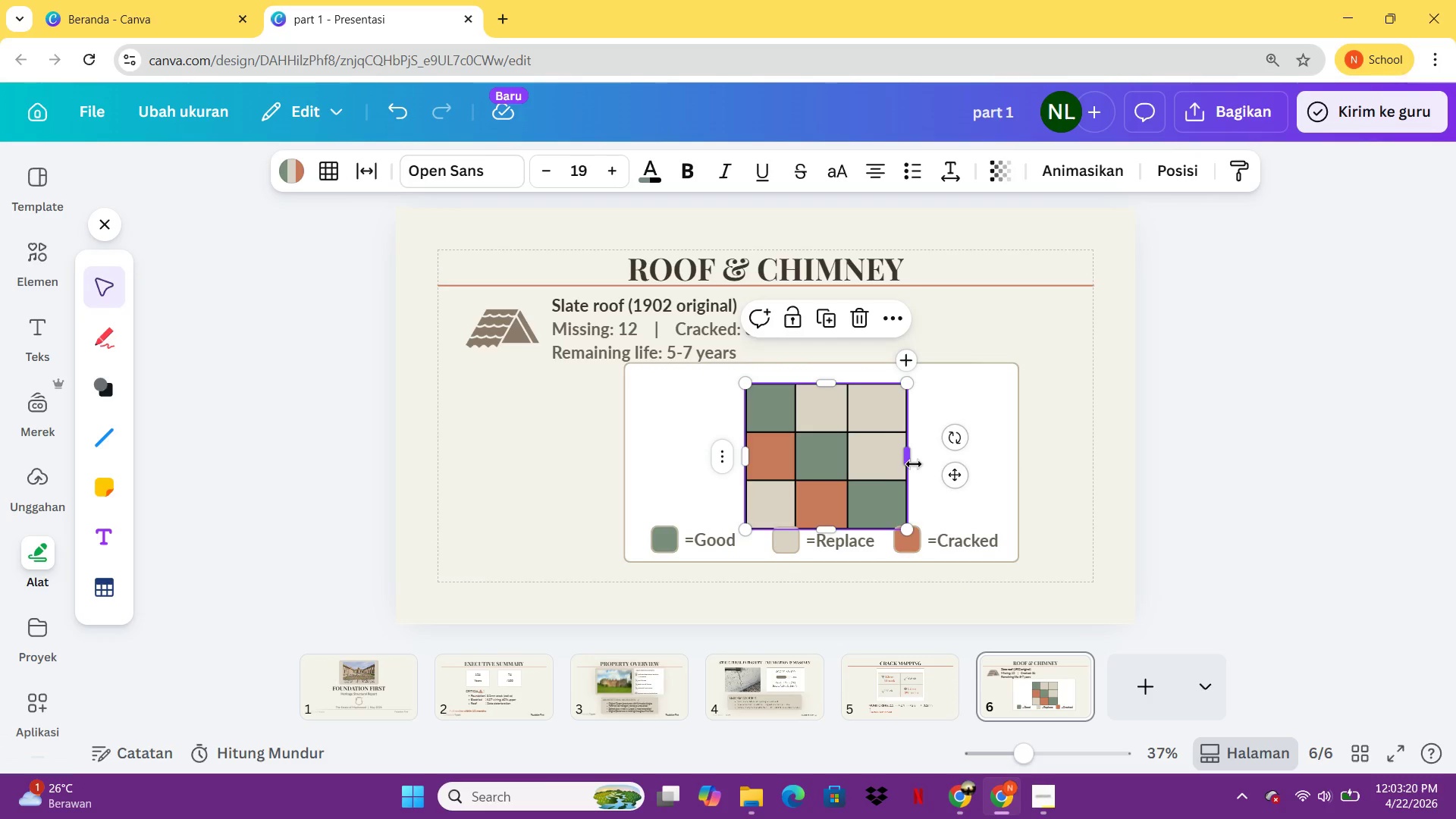 
key(Control+Z)
 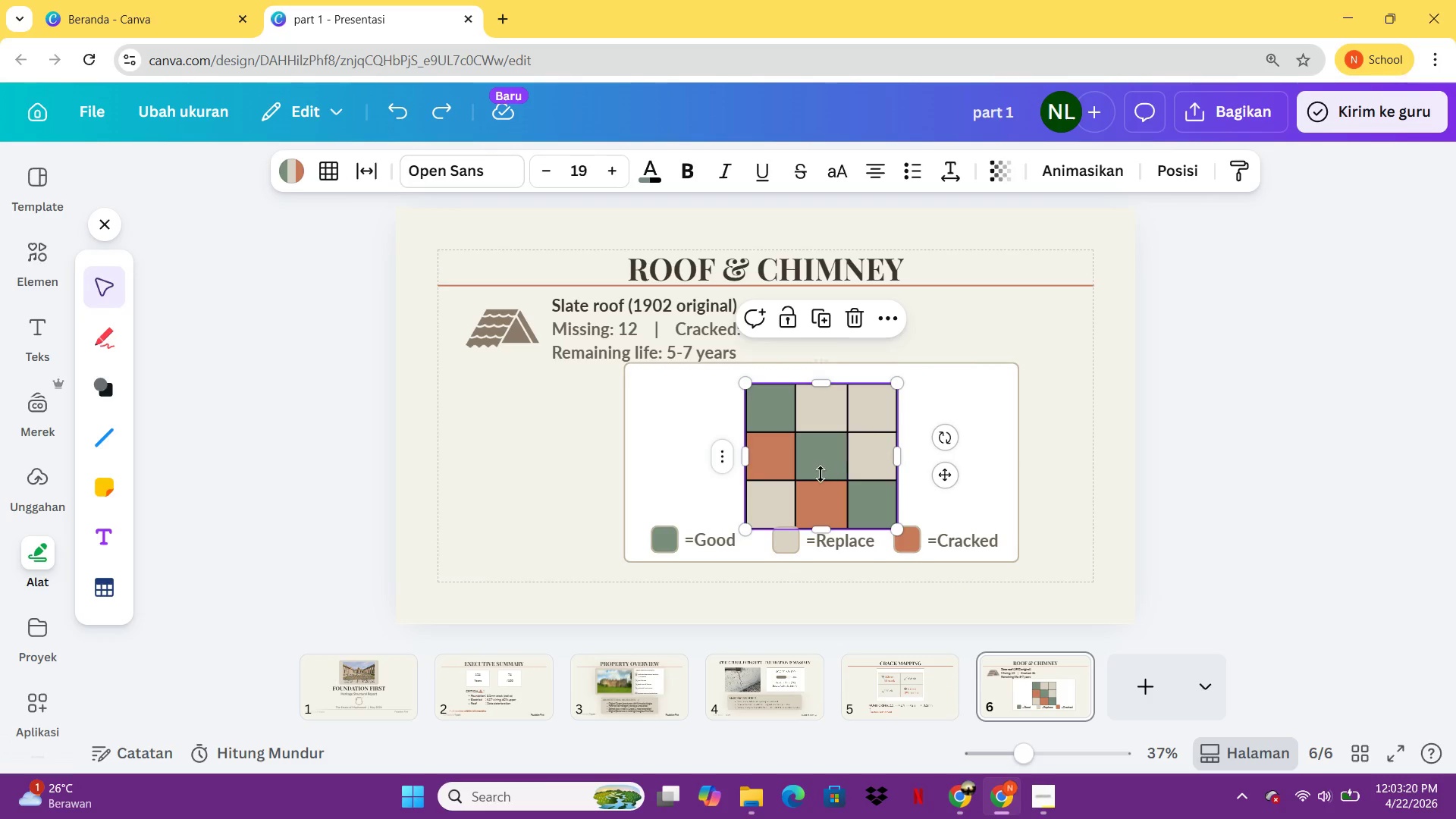 
left_click_drag(start_coordinate=[819, 474], to_coordinate=[874, 448])
 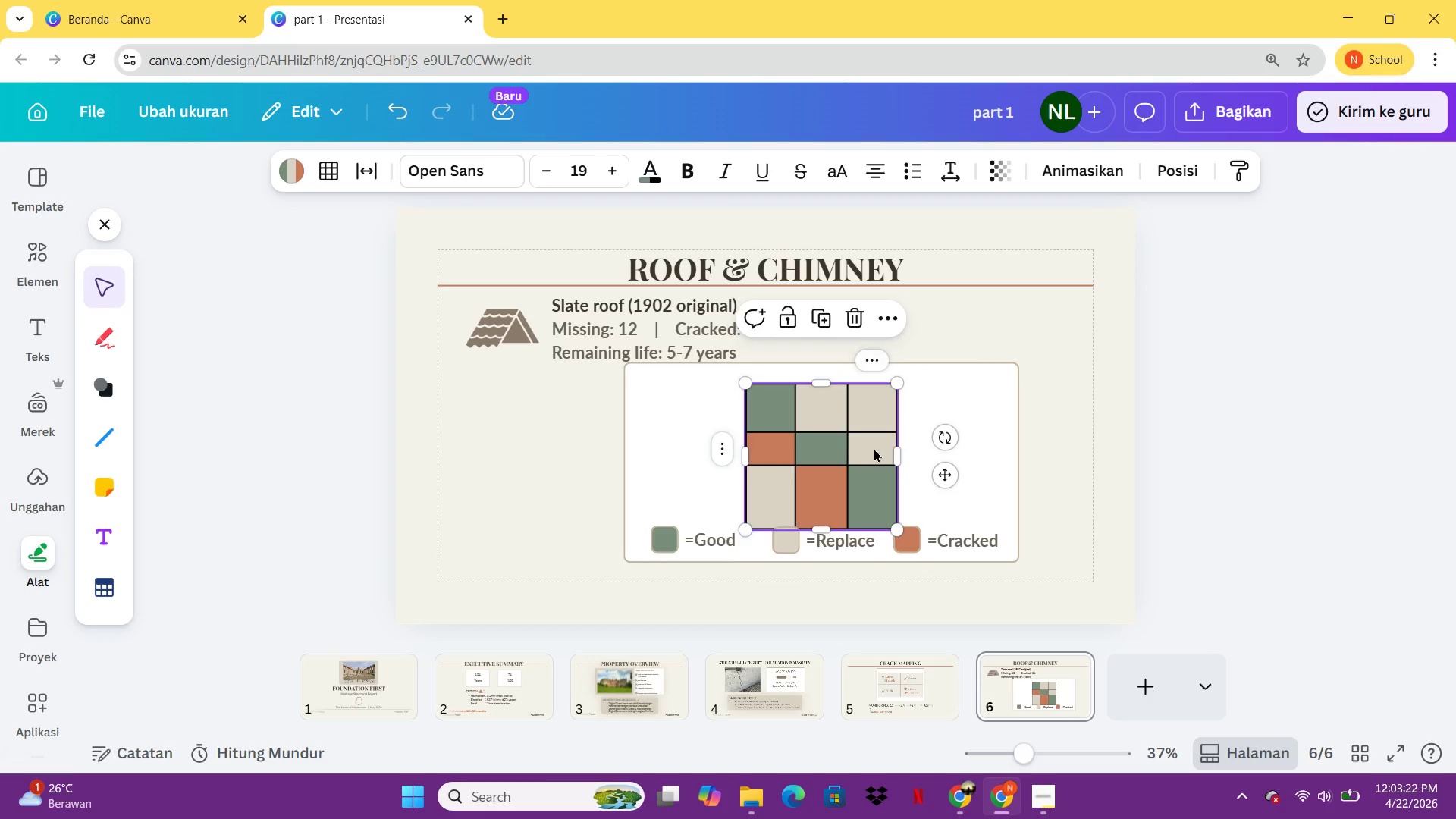 
key(Control+Z)
 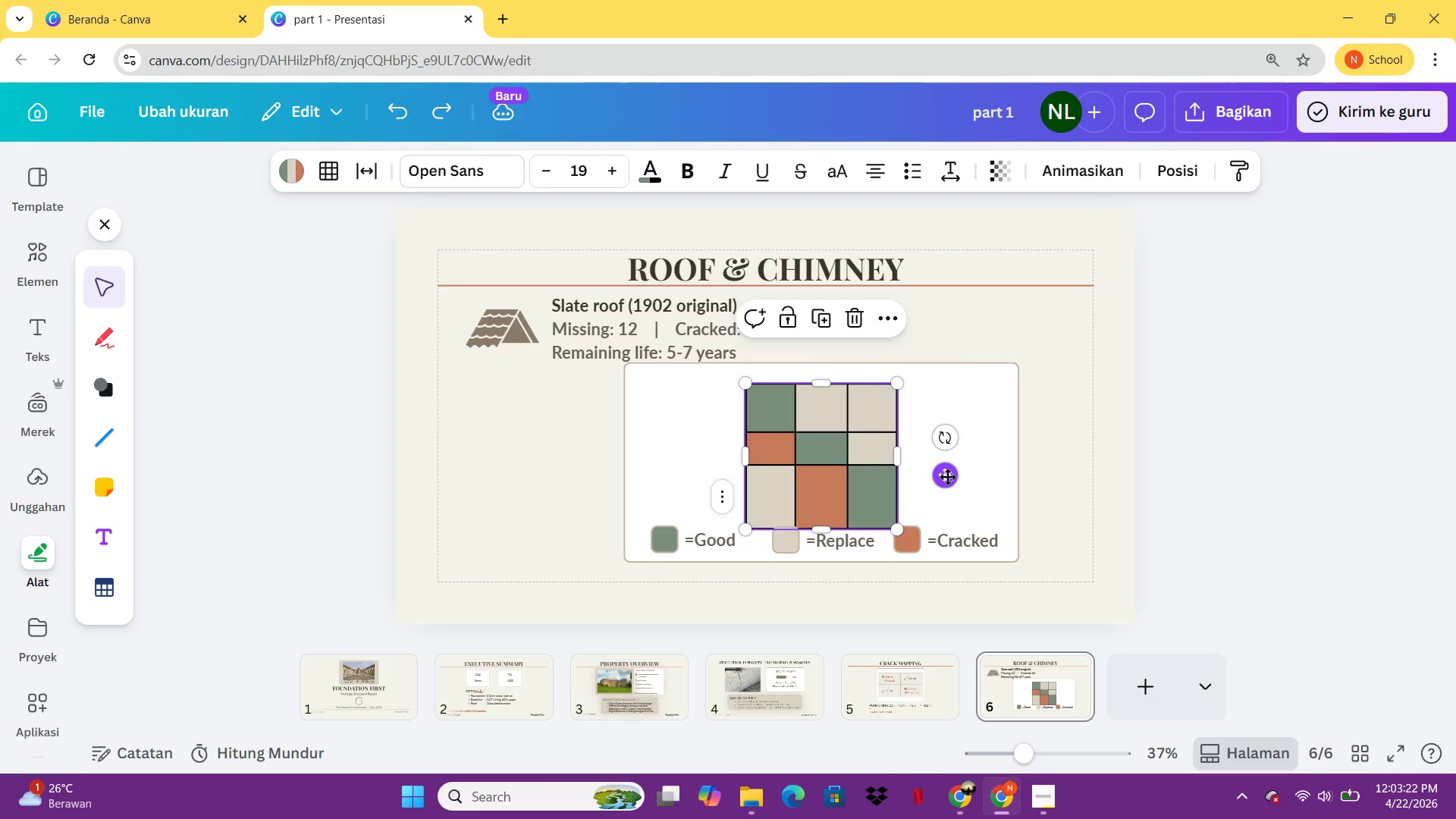 
left_click_drag(start_coordinate=[947, 476], to_coordinate=[962, 427])
 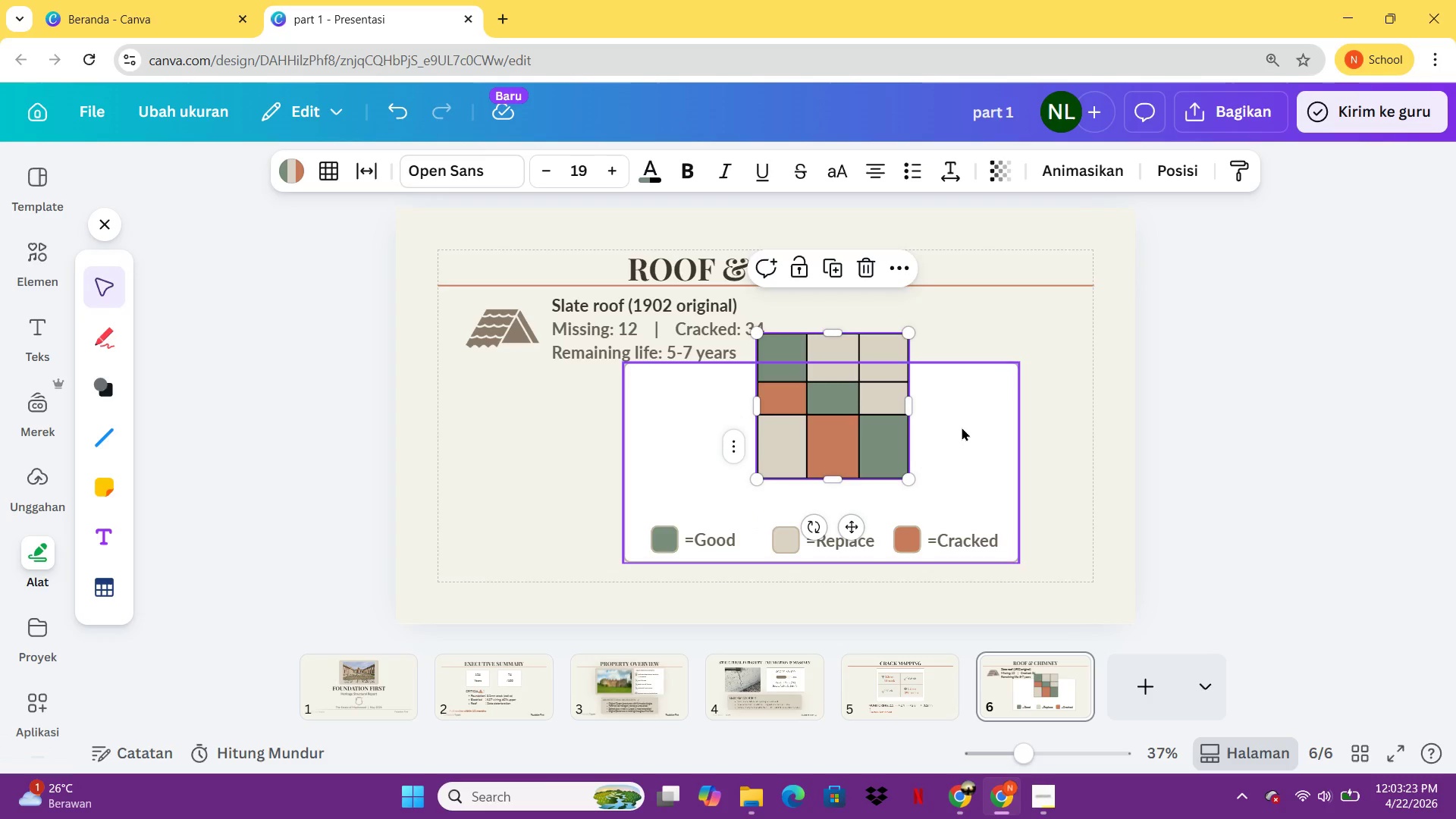 
key(Control+Z)
 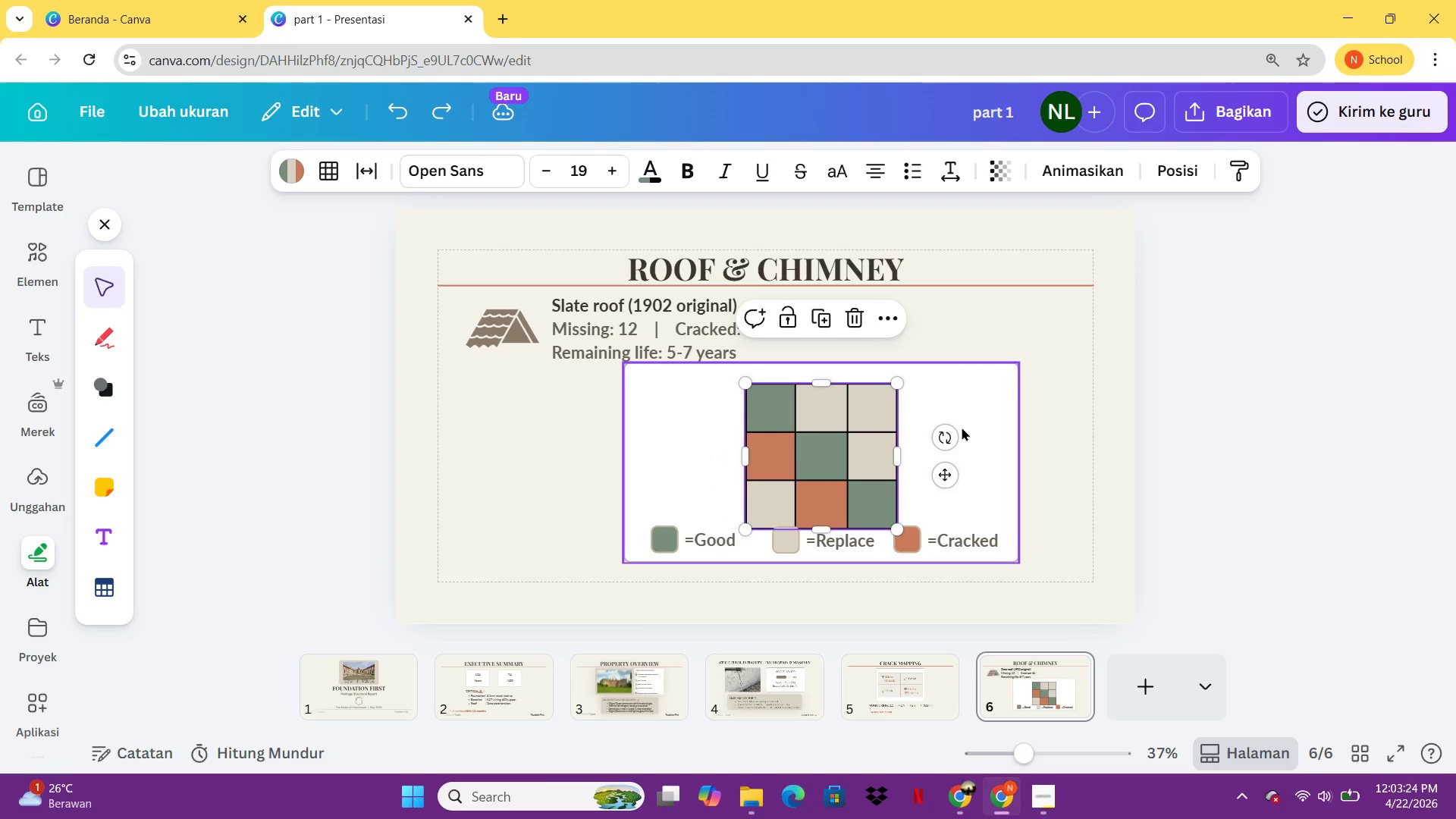 
key(Control+Z)
 